 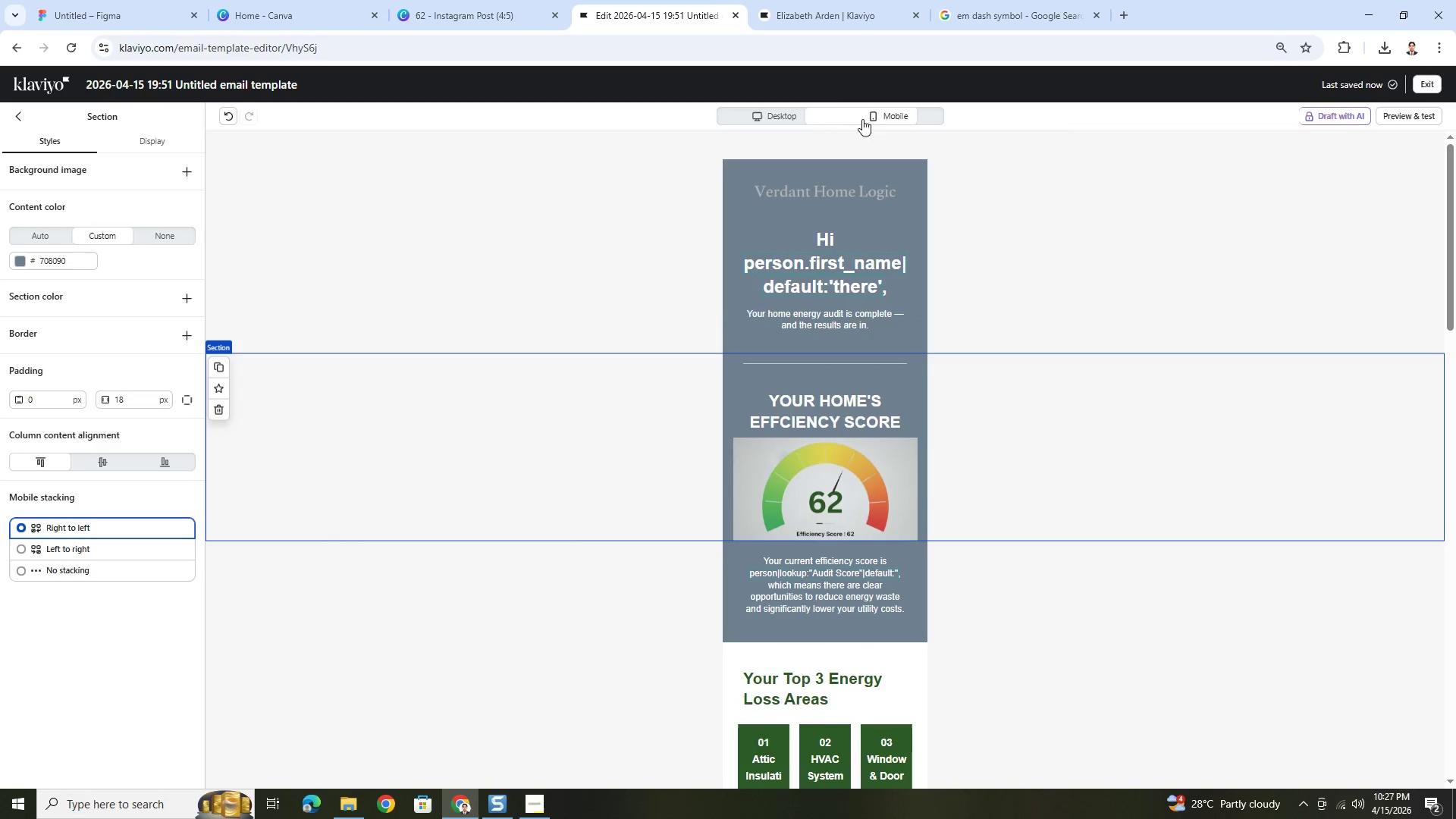 
left_click([1416, 121])
 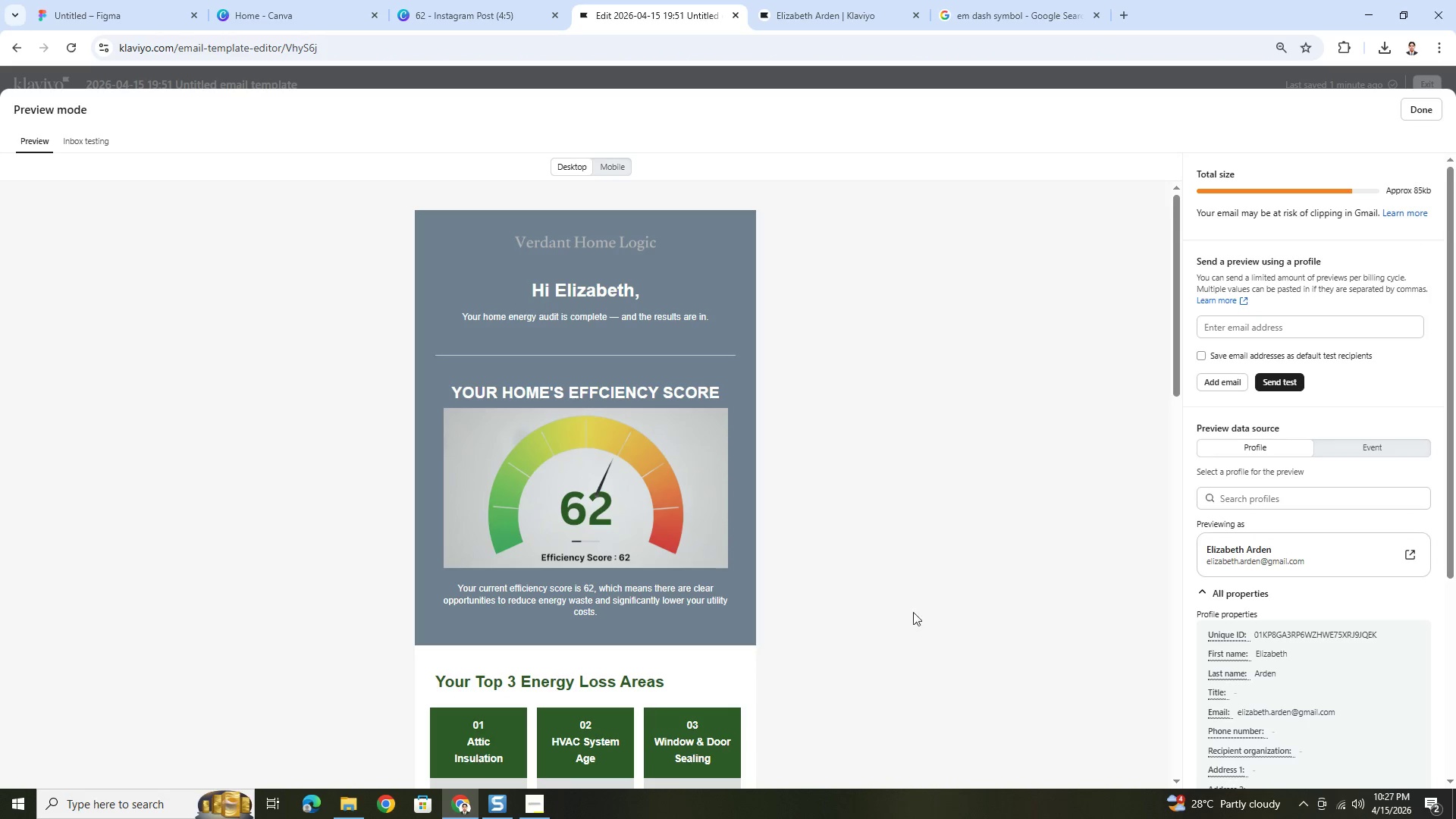 
hold_key(key=ControlLeft, duration=0.34)
scroll: coordinate [1003, 566], scroll_direction: up, amount: 1.0
 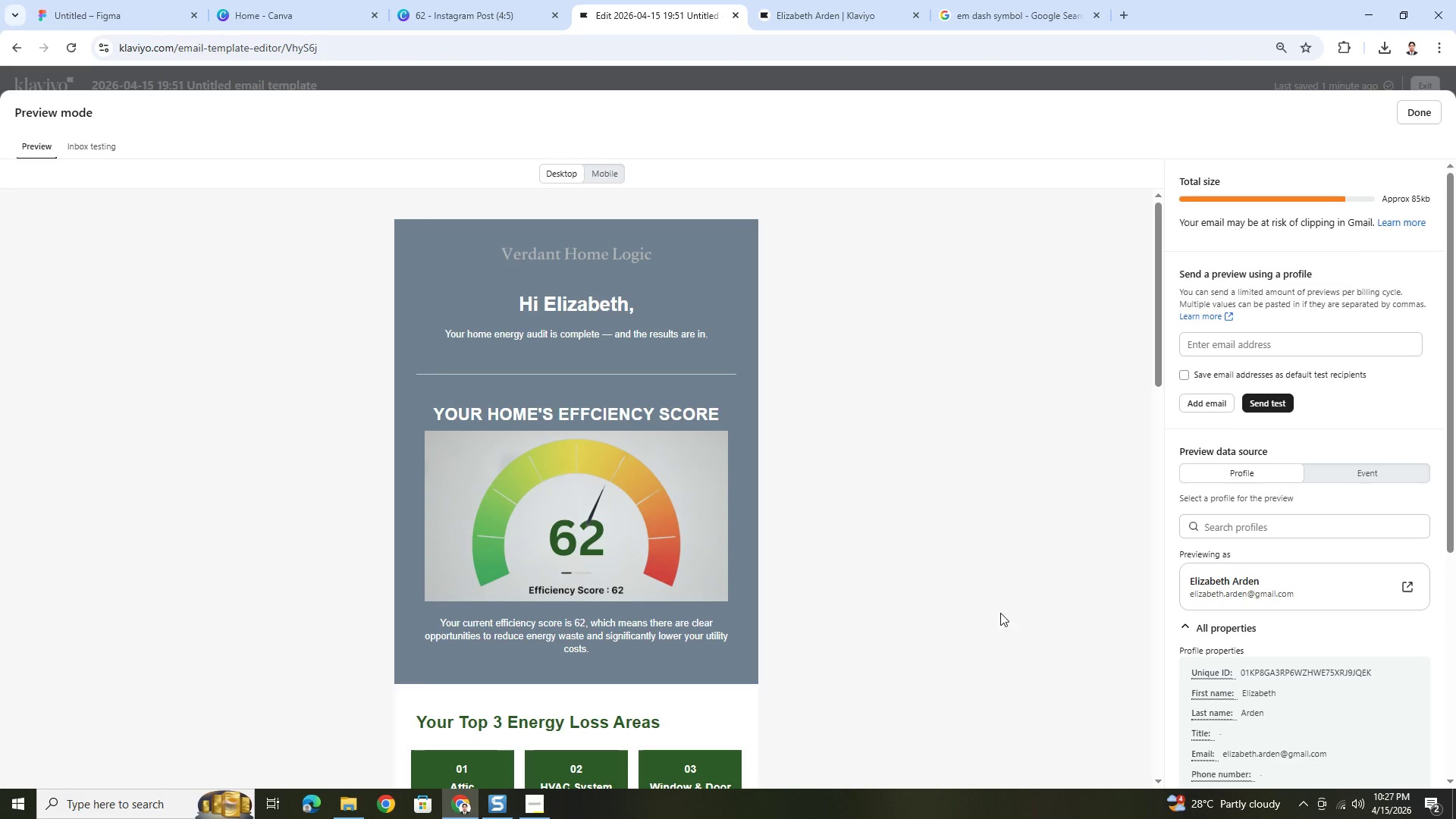 
hold_key(key=ControlLeft, duration=0.36)
scroll: coordinate [843, 525], scroll_direction: up, amount: 1.0
 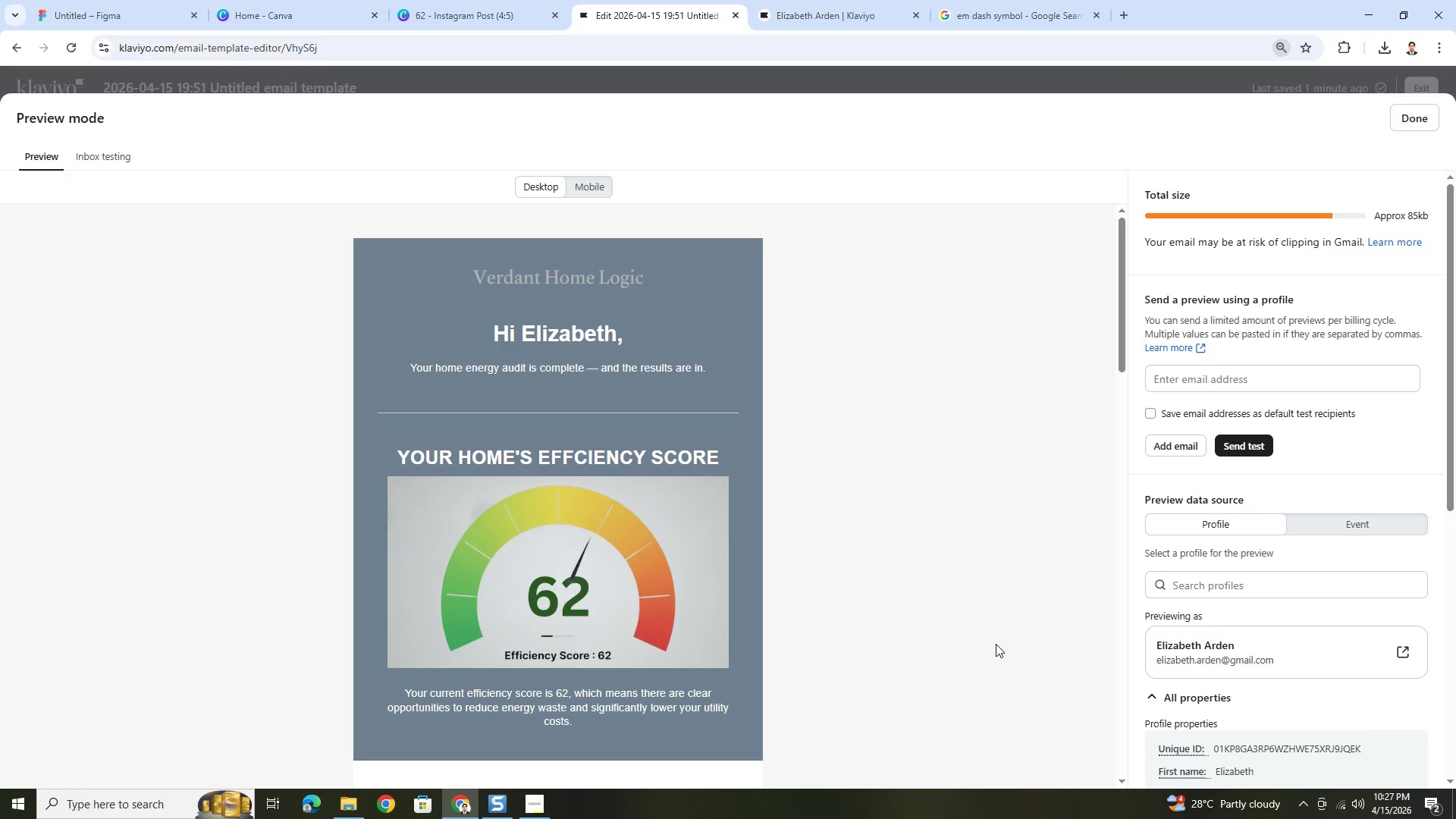 
key(PrintScreen)
 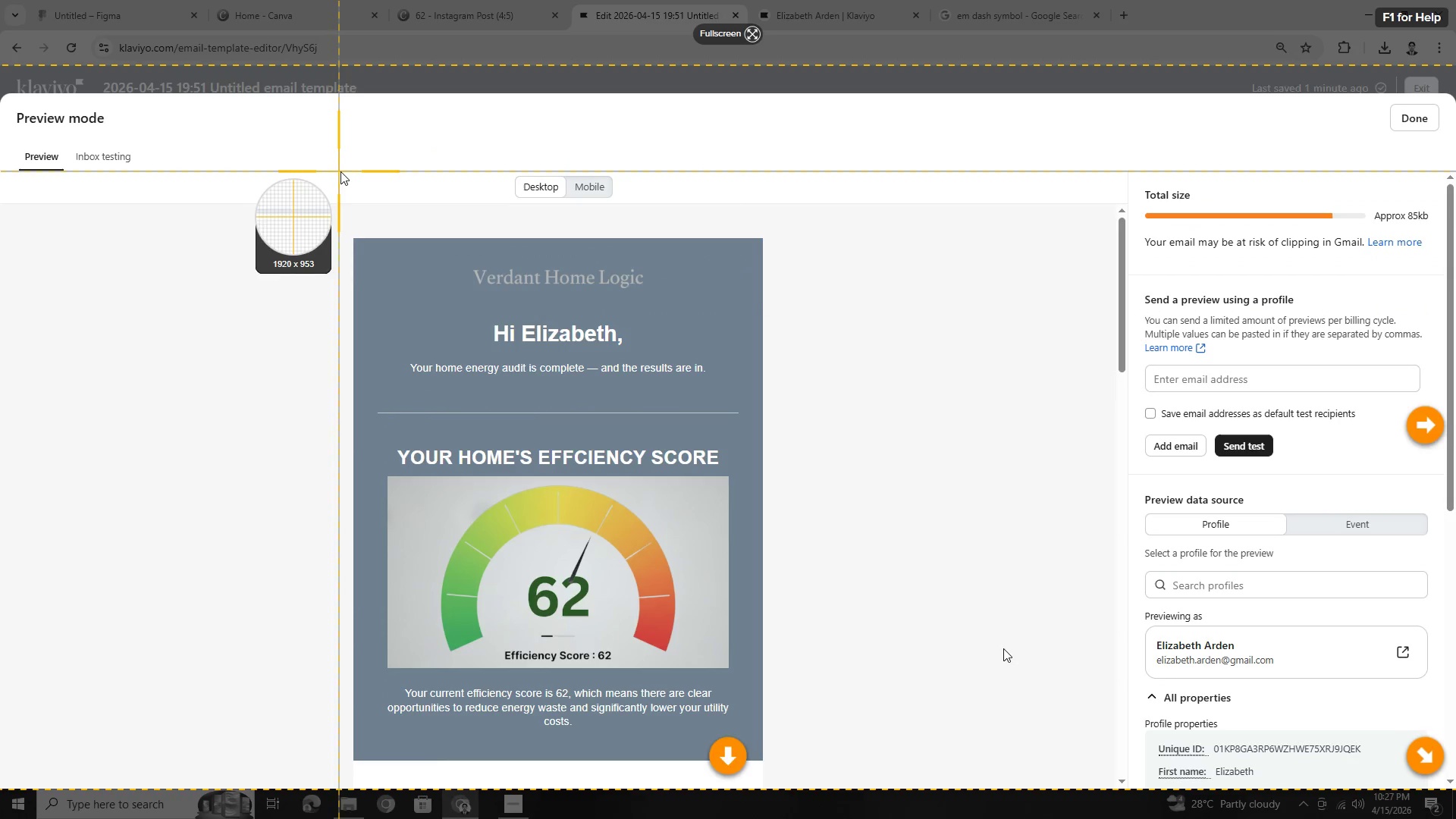 
left_click_drag(start_coordinate=[346, 171], to_coordinate=[776, 755])
 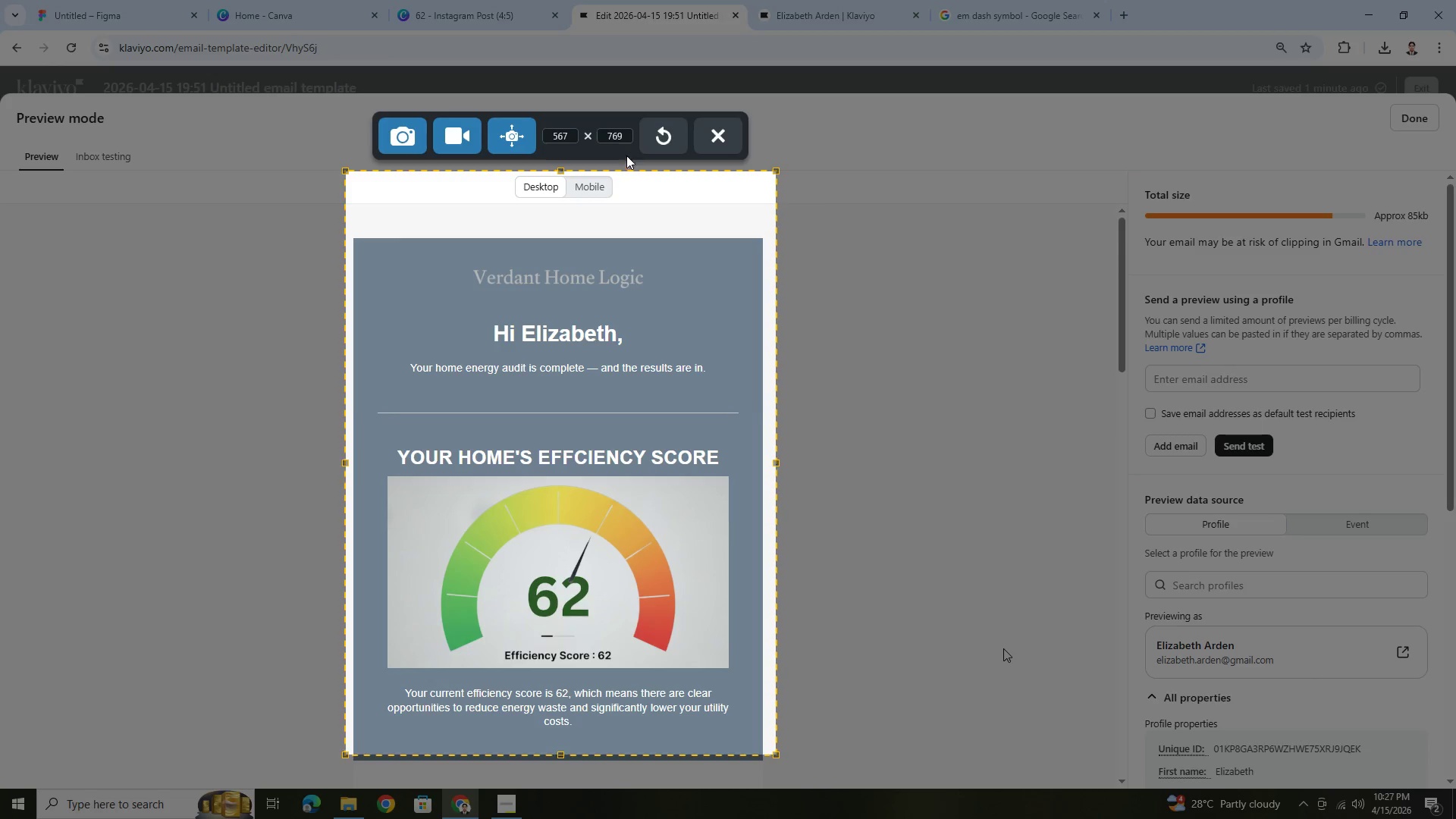 
left_click([514, 143])
 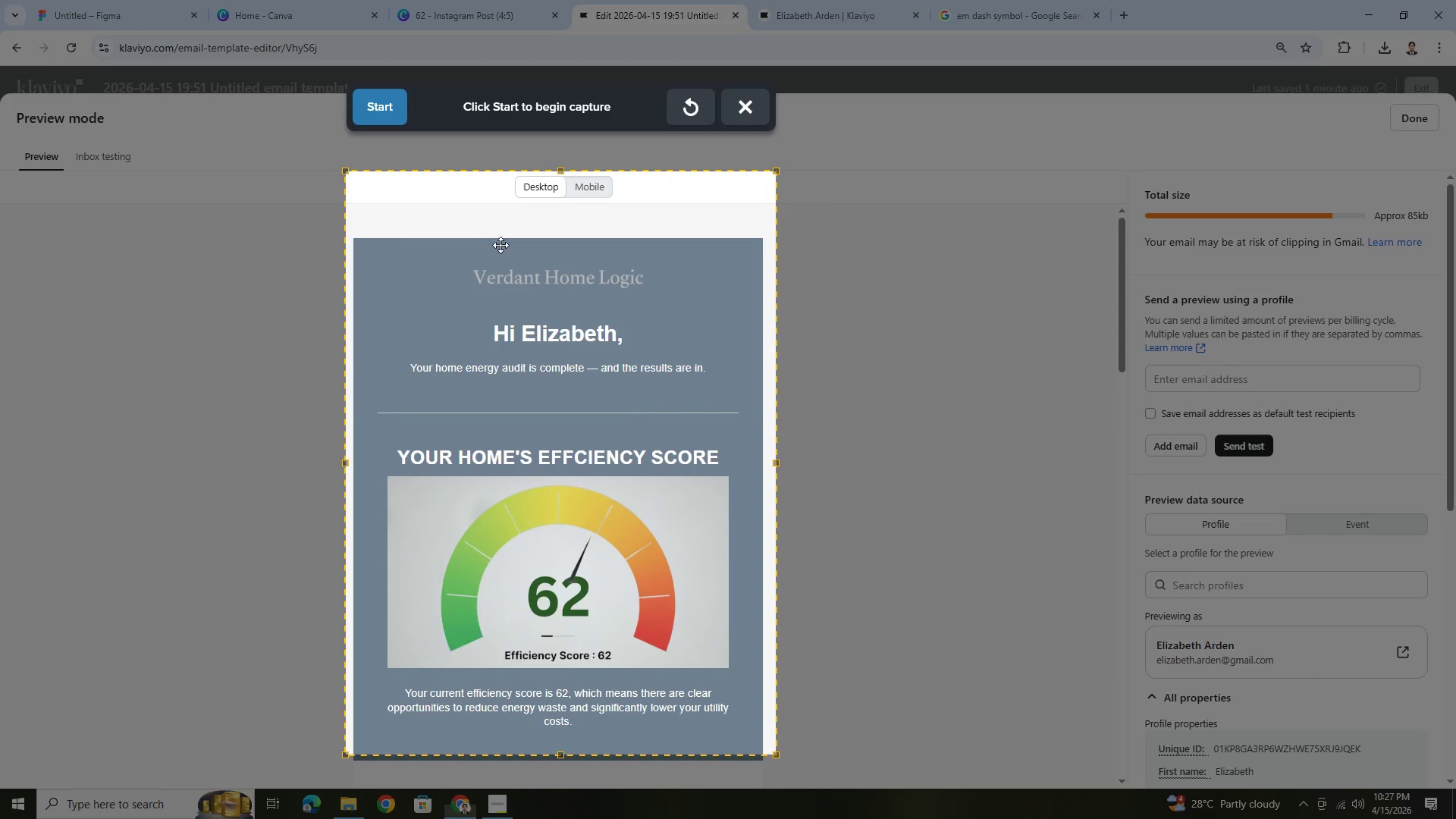 
left_click([384, 107])
 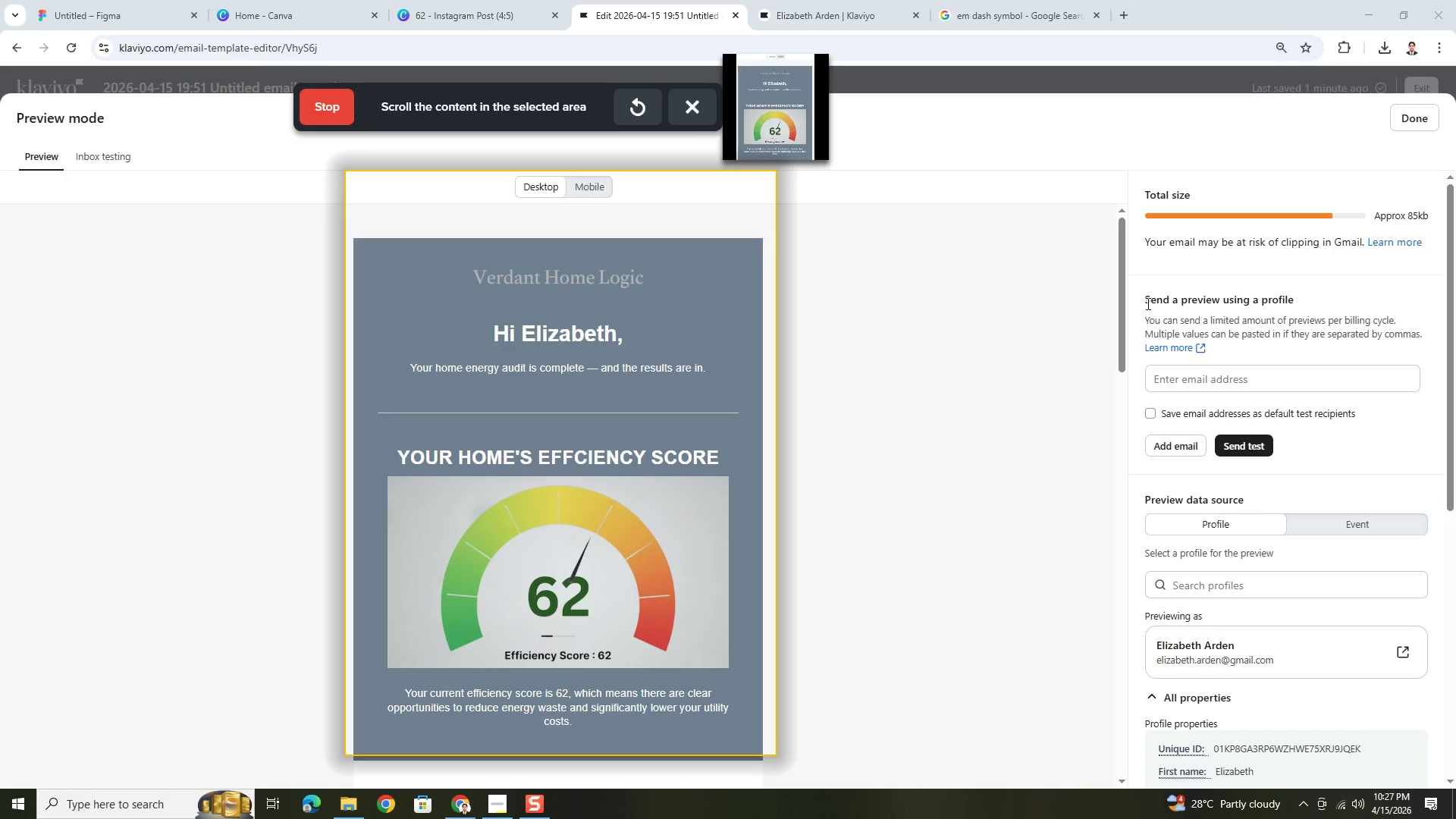 
left_click_drag(start_coordinate=[1122, 245], to_coordinate=[1097, 623])
 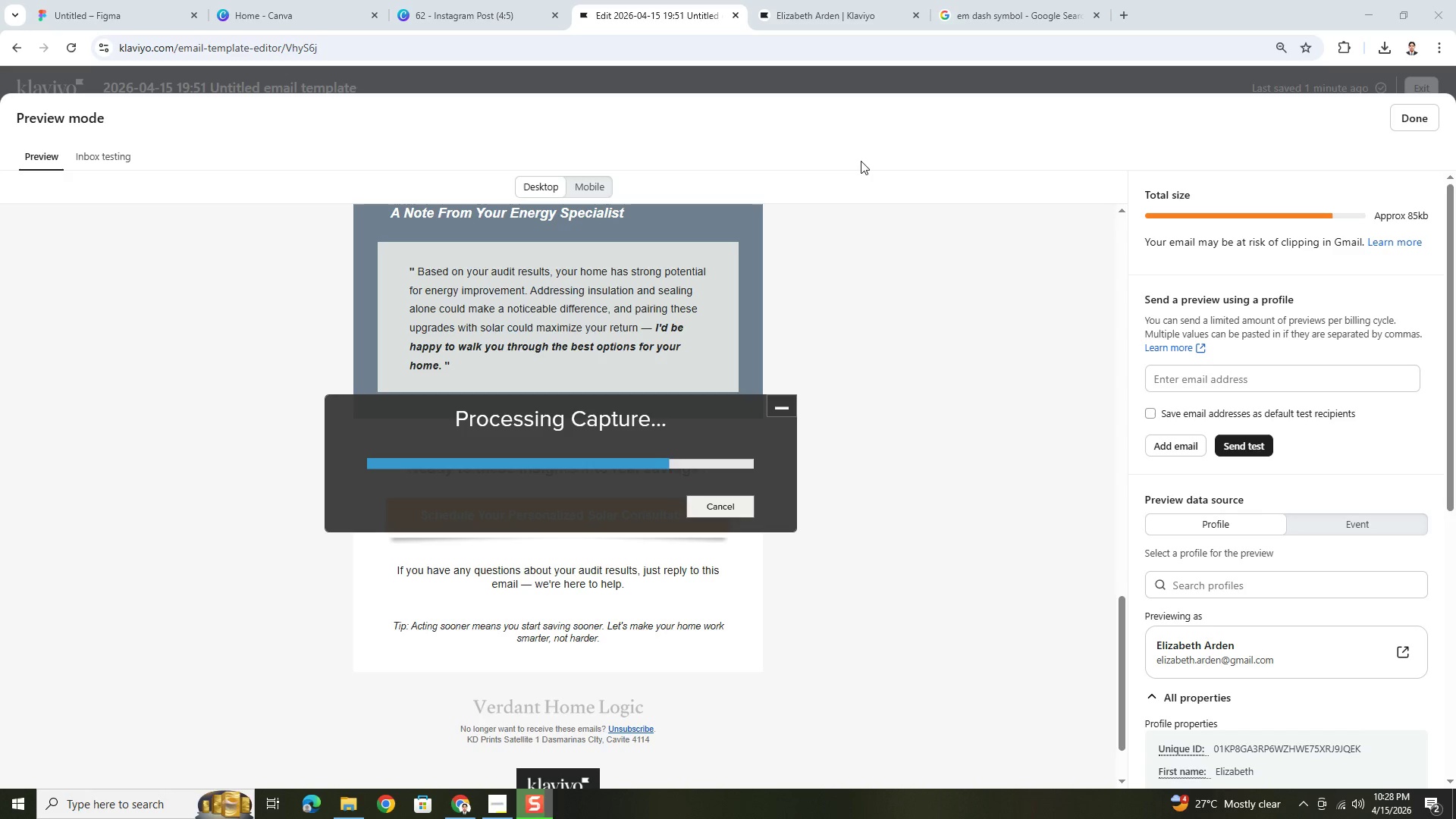 
wait(8.2)
 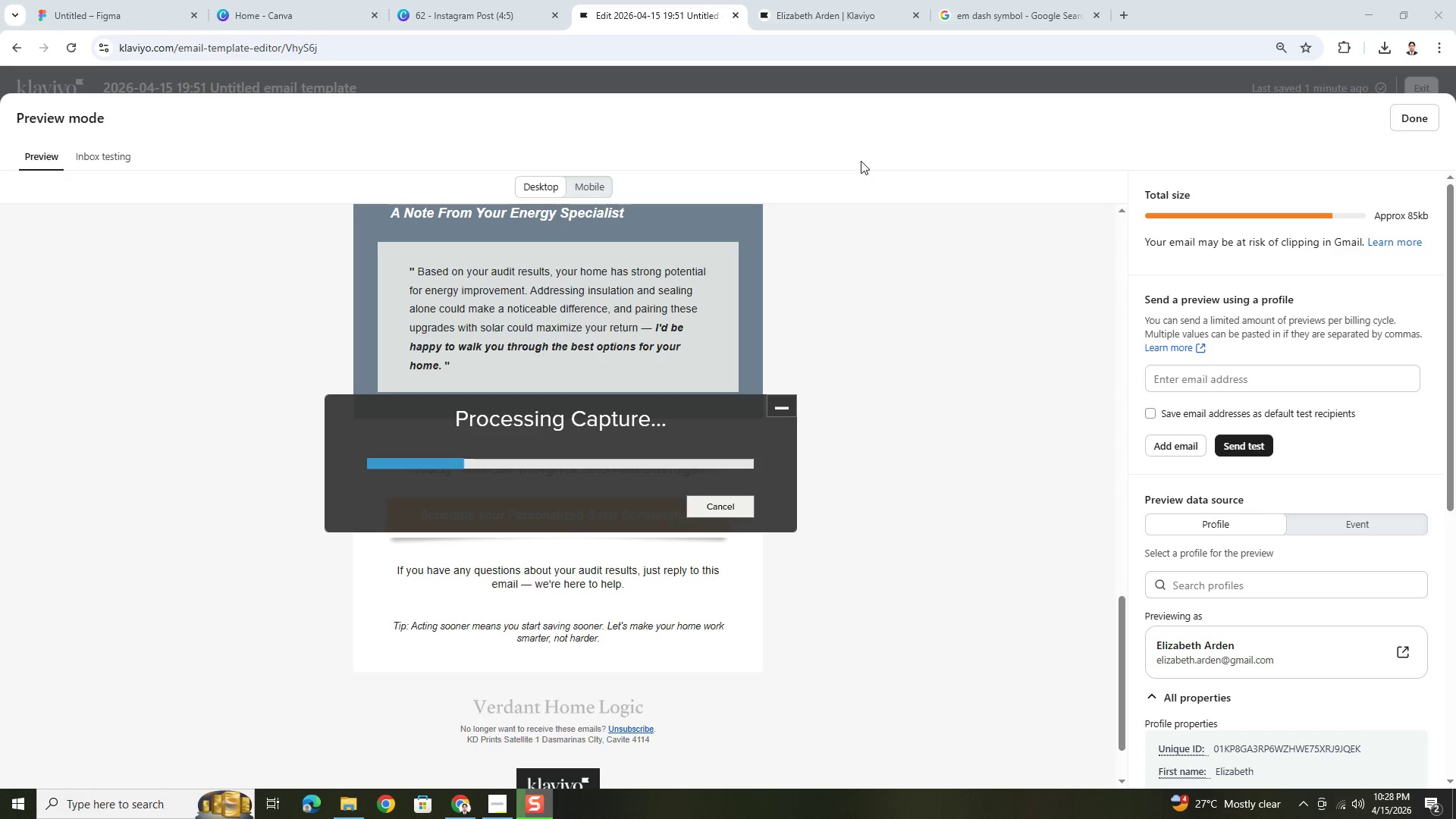 
key(Control+C)
 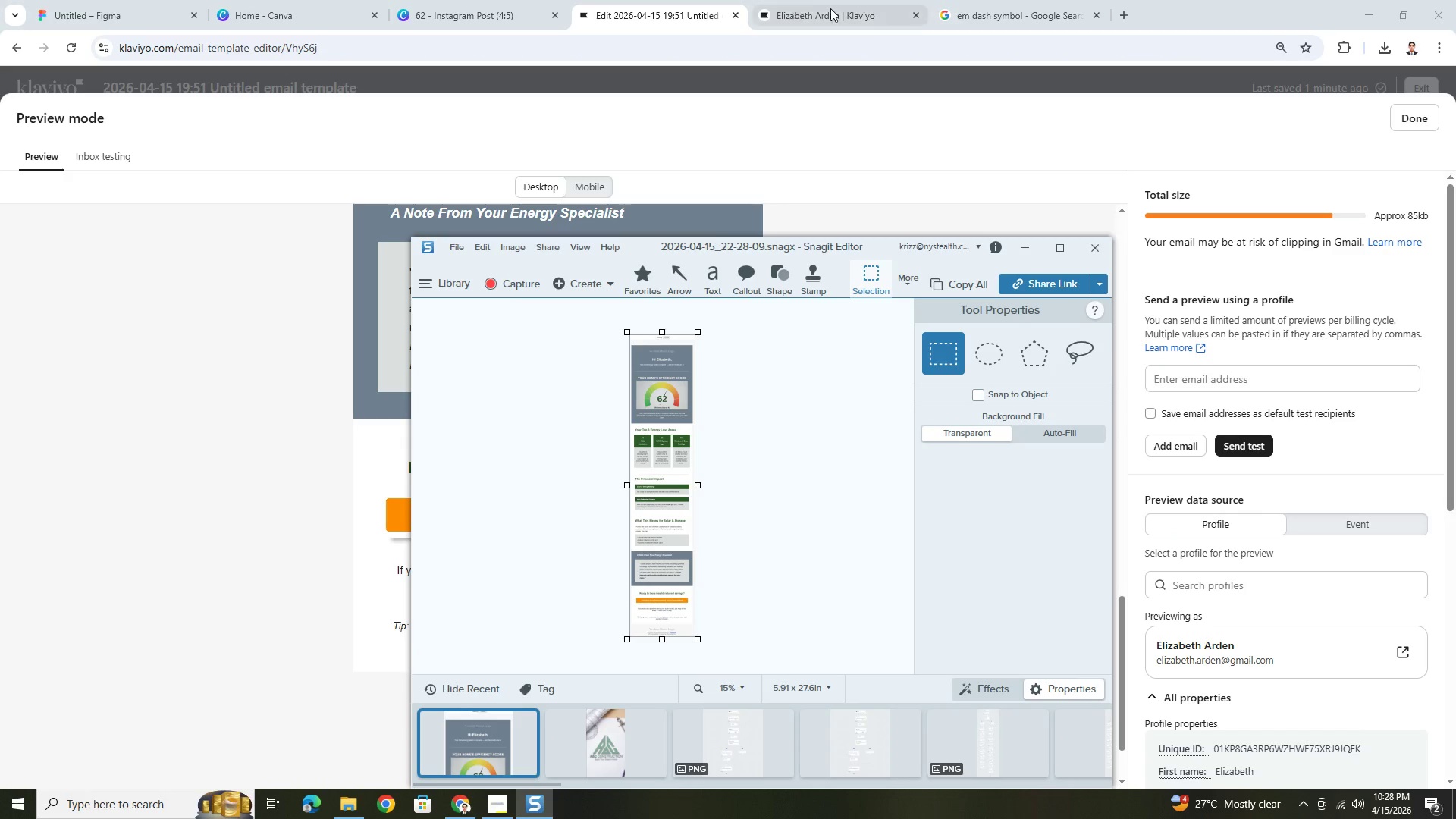 
left_click([119, 5])
 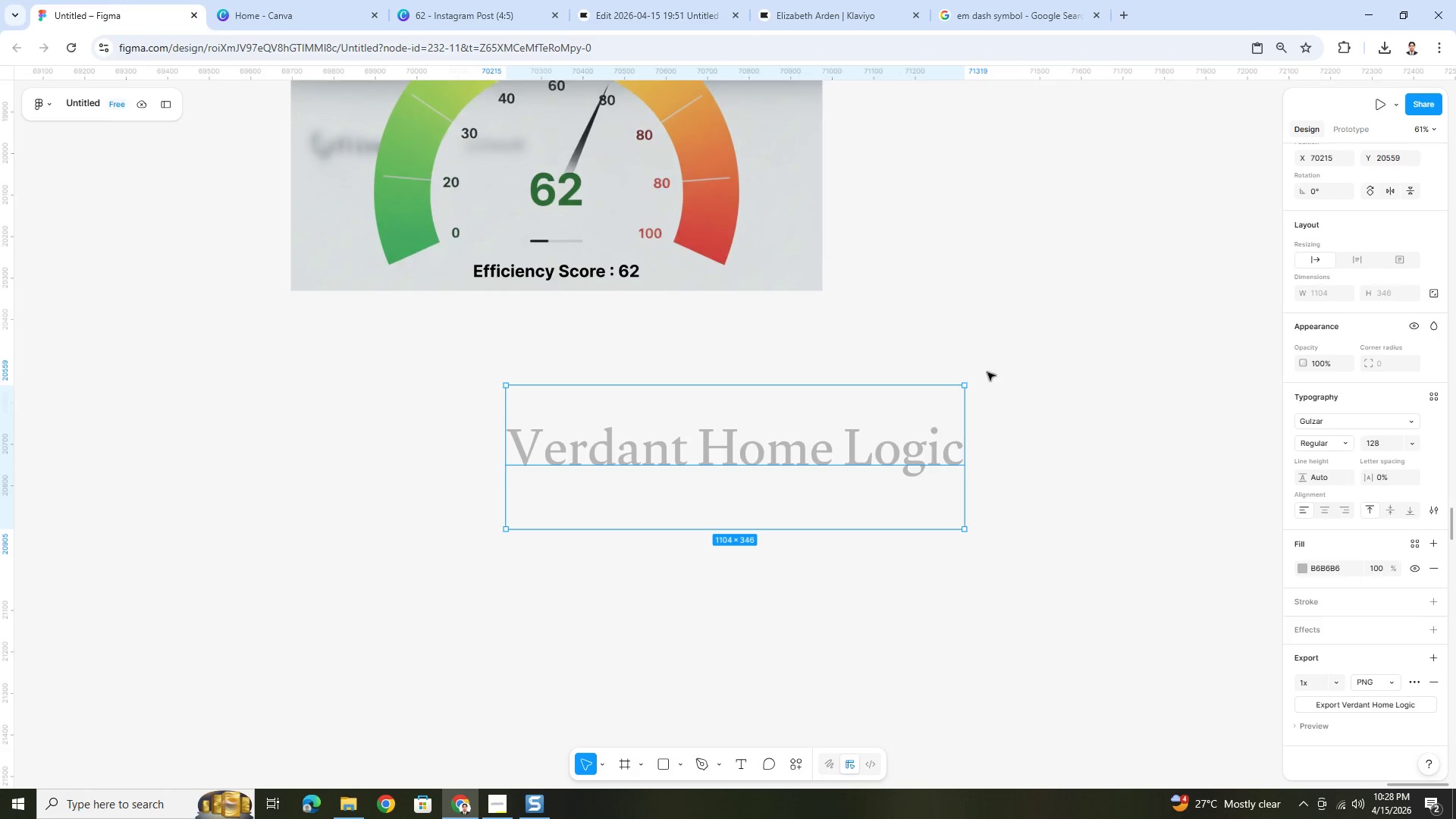 
hold_key(key=ControlLeft, duration=0.47)
scroll: coordinate [968, 407], scroll_direction: down, amount: 5.0
 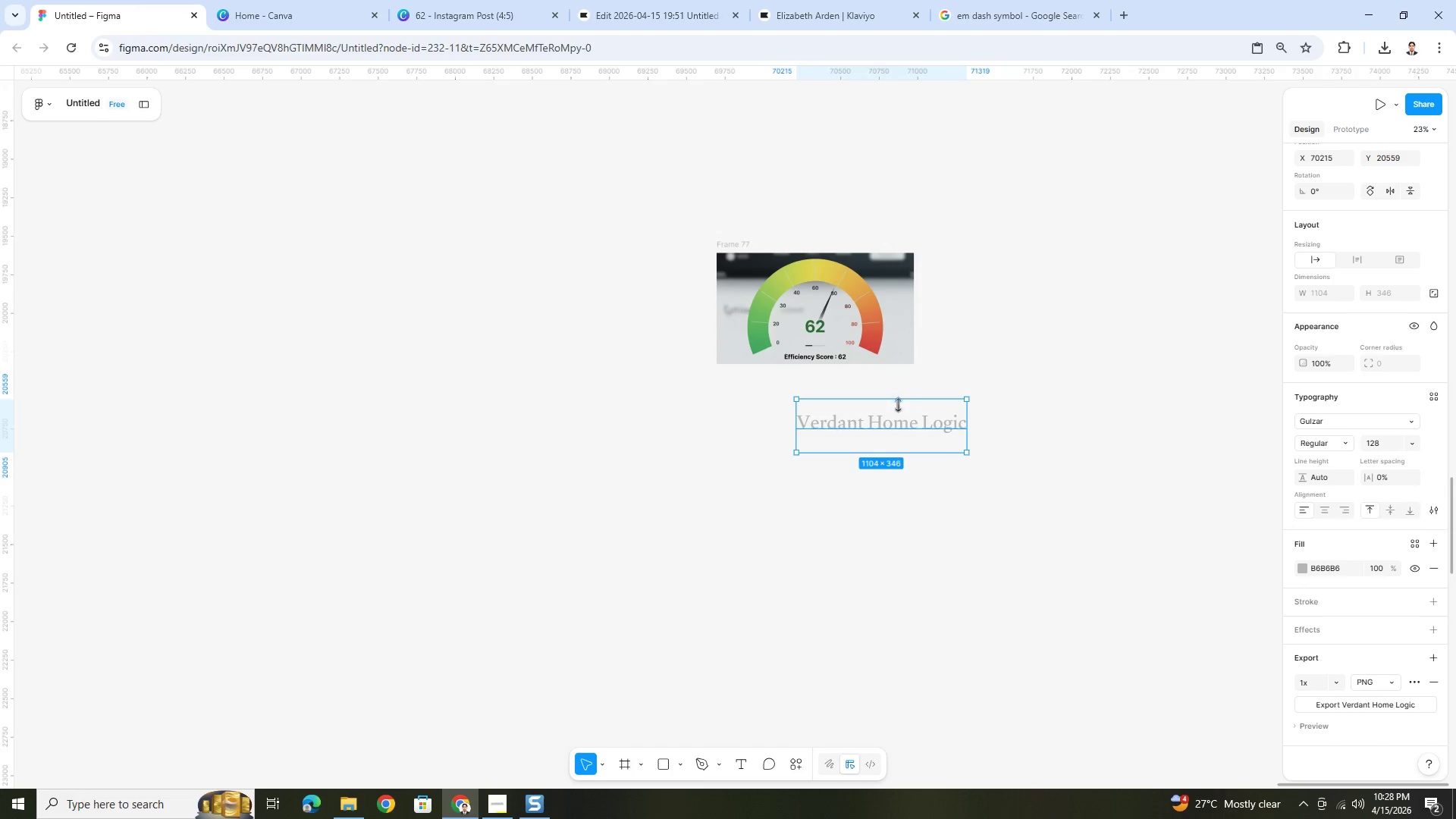 
left_click_drag(start_coordinate=[905, 420], to_coordinate=[834, 213])
 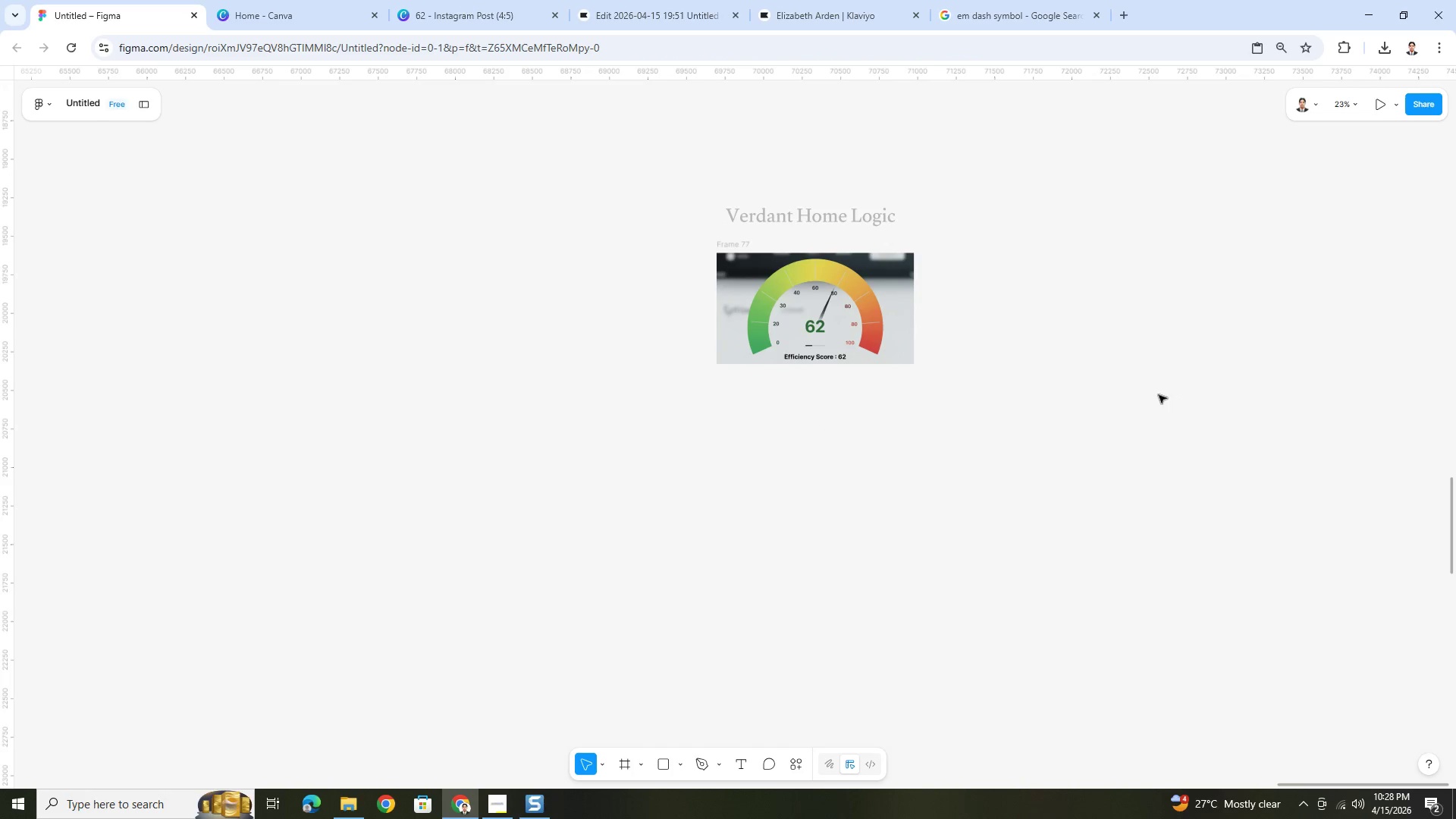 
key(Control+V)
 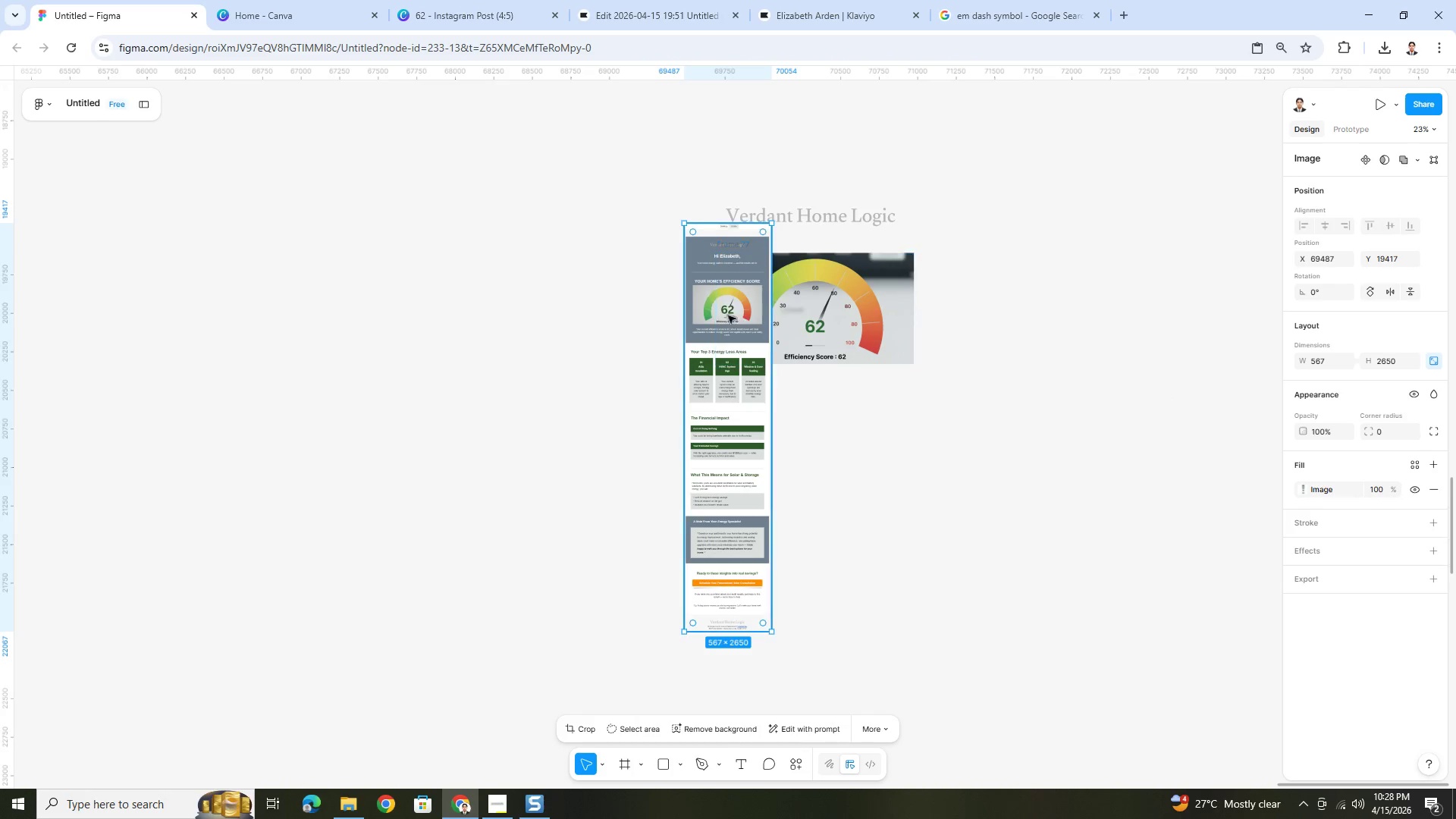 
left_click_drag(start_coordinate=[716, 287], to_coordinate=[1009, 315])
 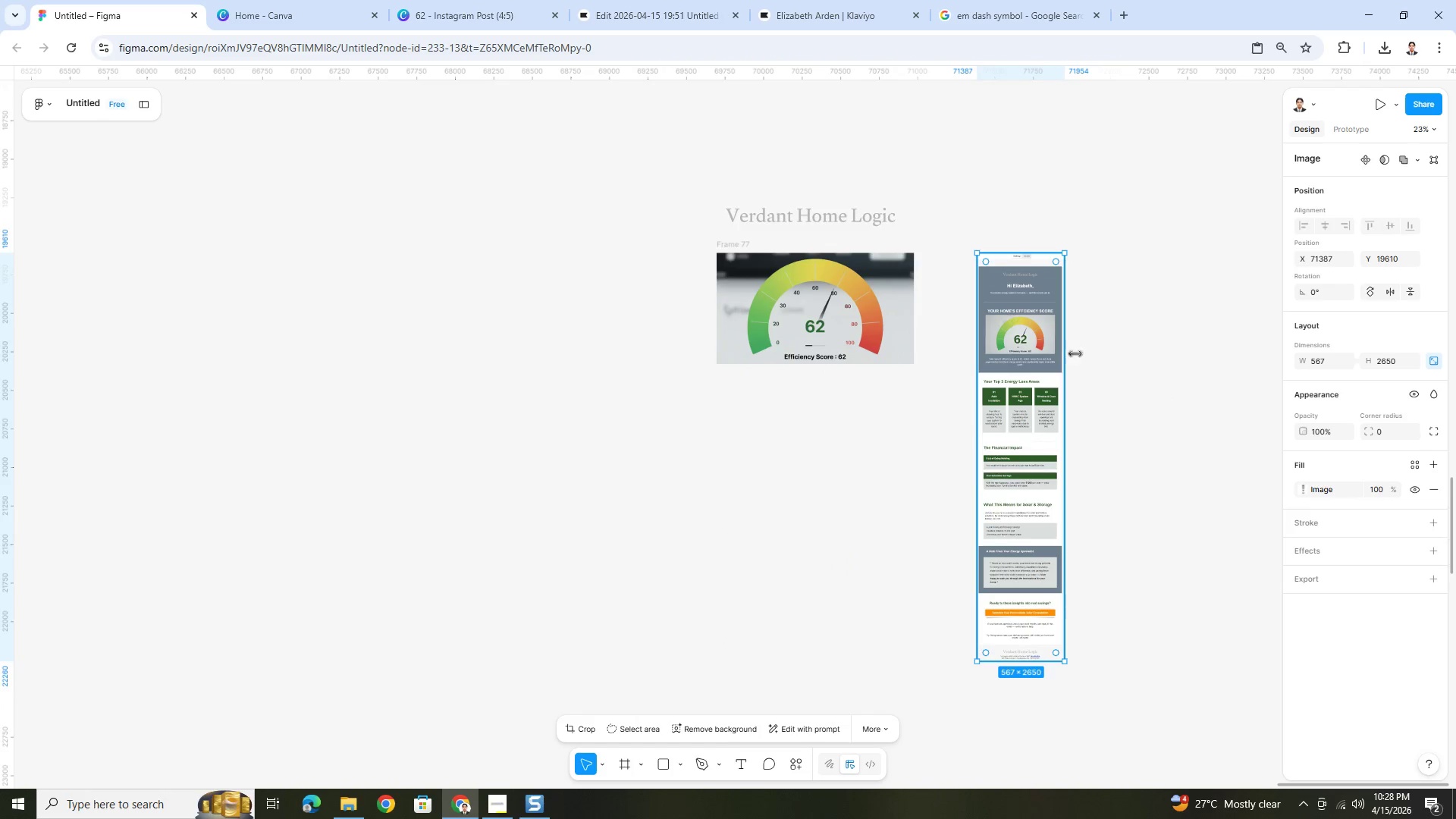 
hold_key(key=ControlLeft, duration=0.56)
 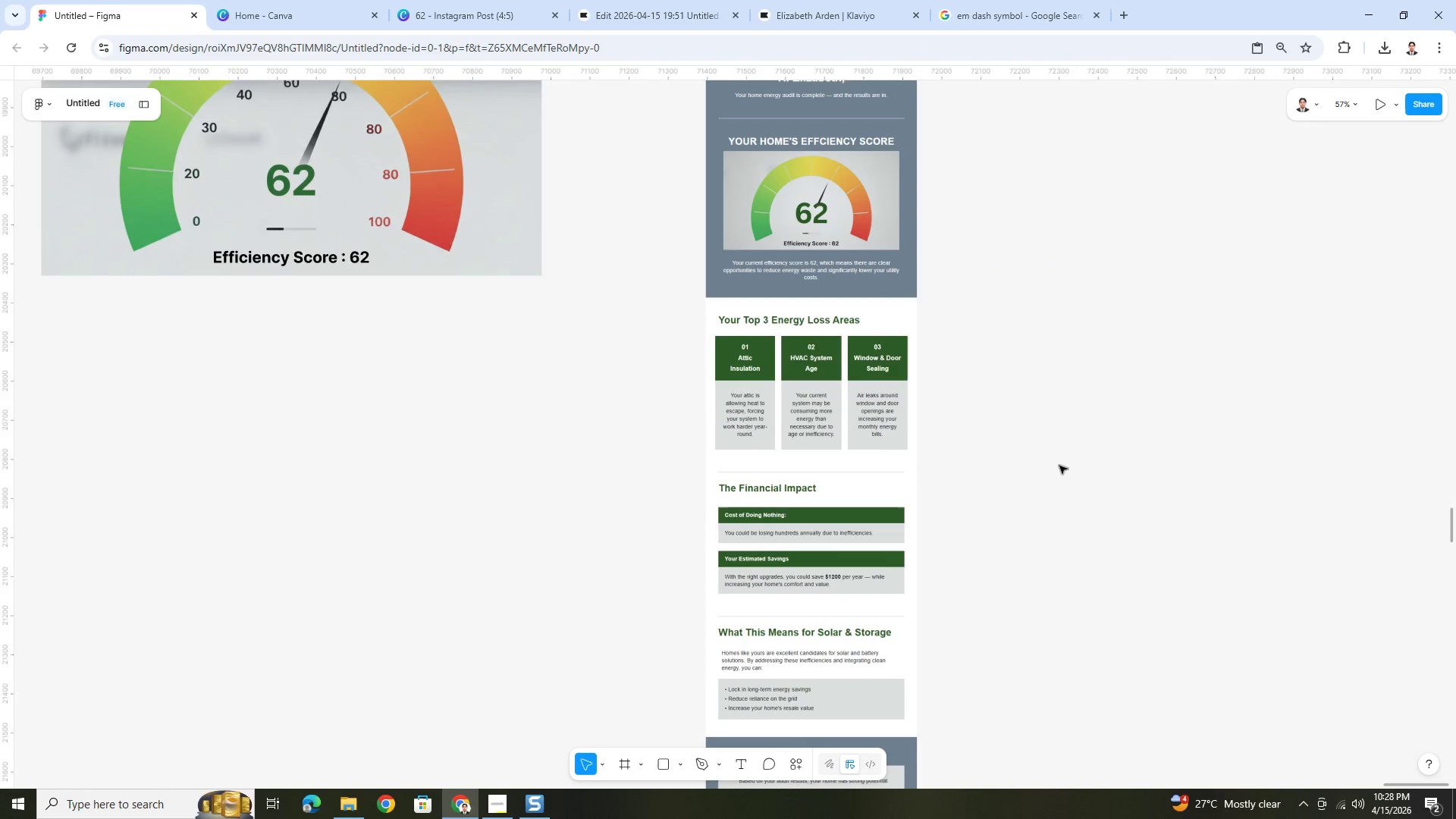 
left_click([1059, 466])
 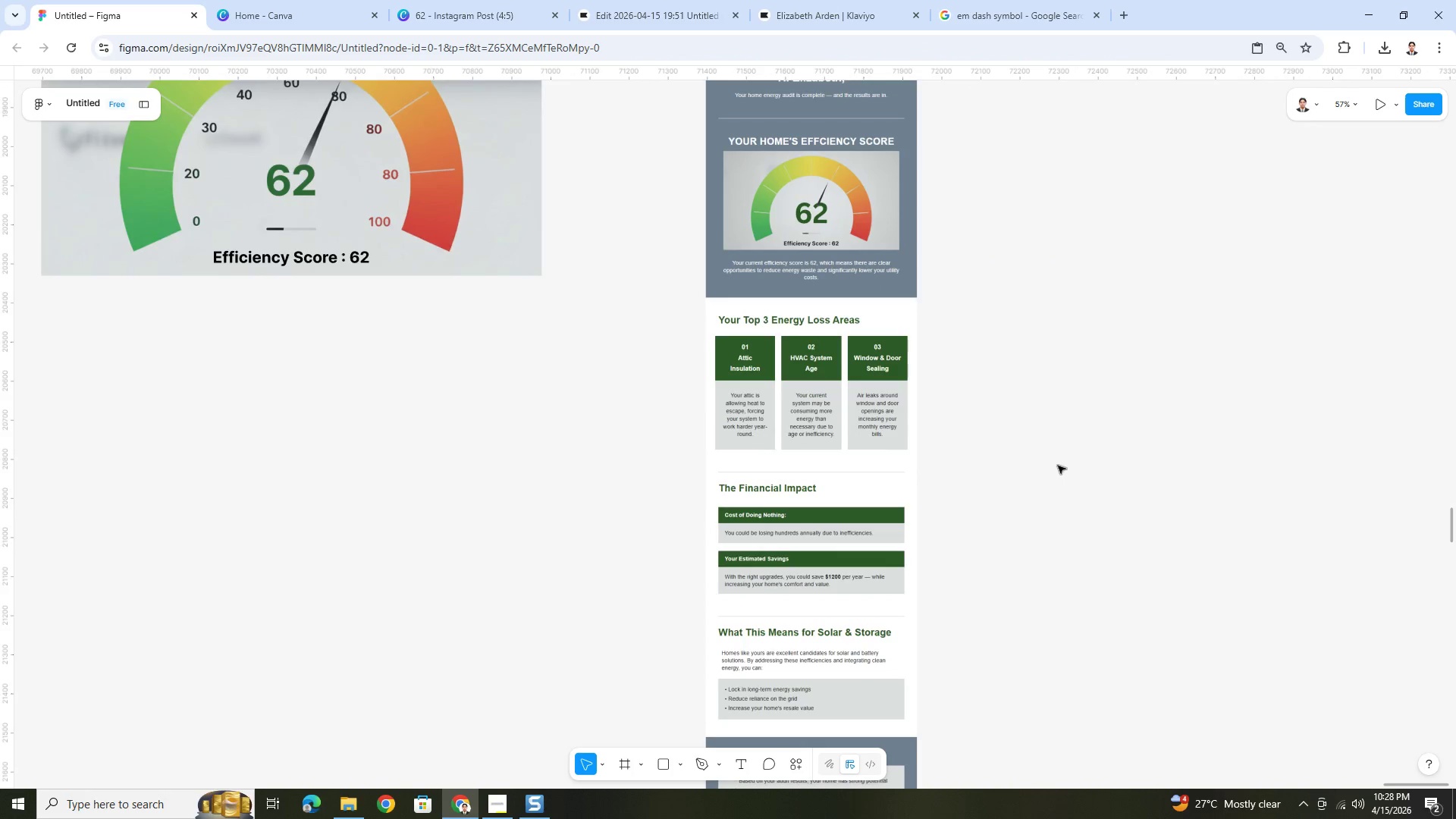 
scroll: coordinate [1156, 422], scroll_direction: up, amount: 4.0
 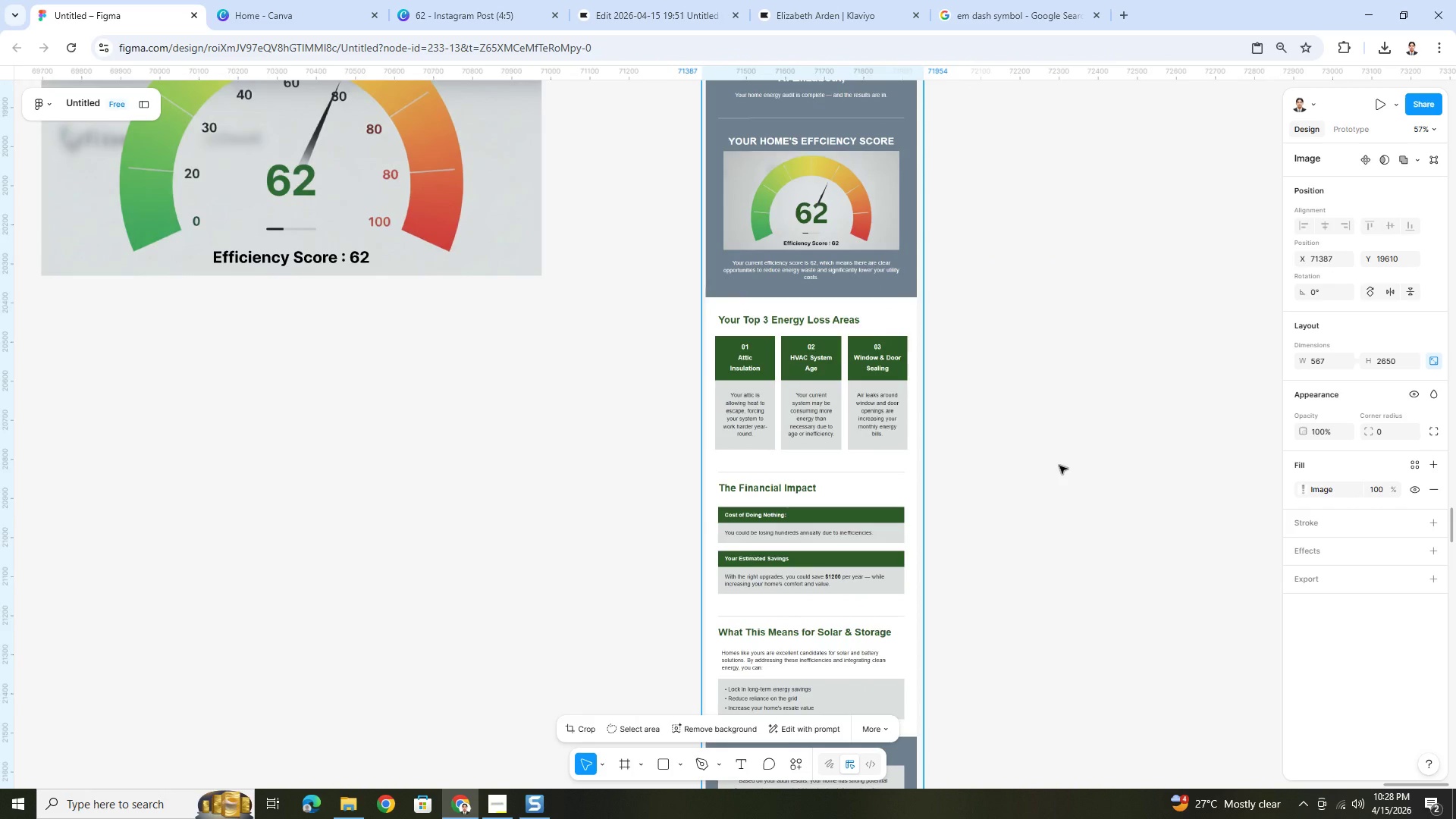 
hold_key(key=ControlLeft, duration=0.58)
scroll: coordinate [977, 474], scroll_direction: up, amount: 3.0
 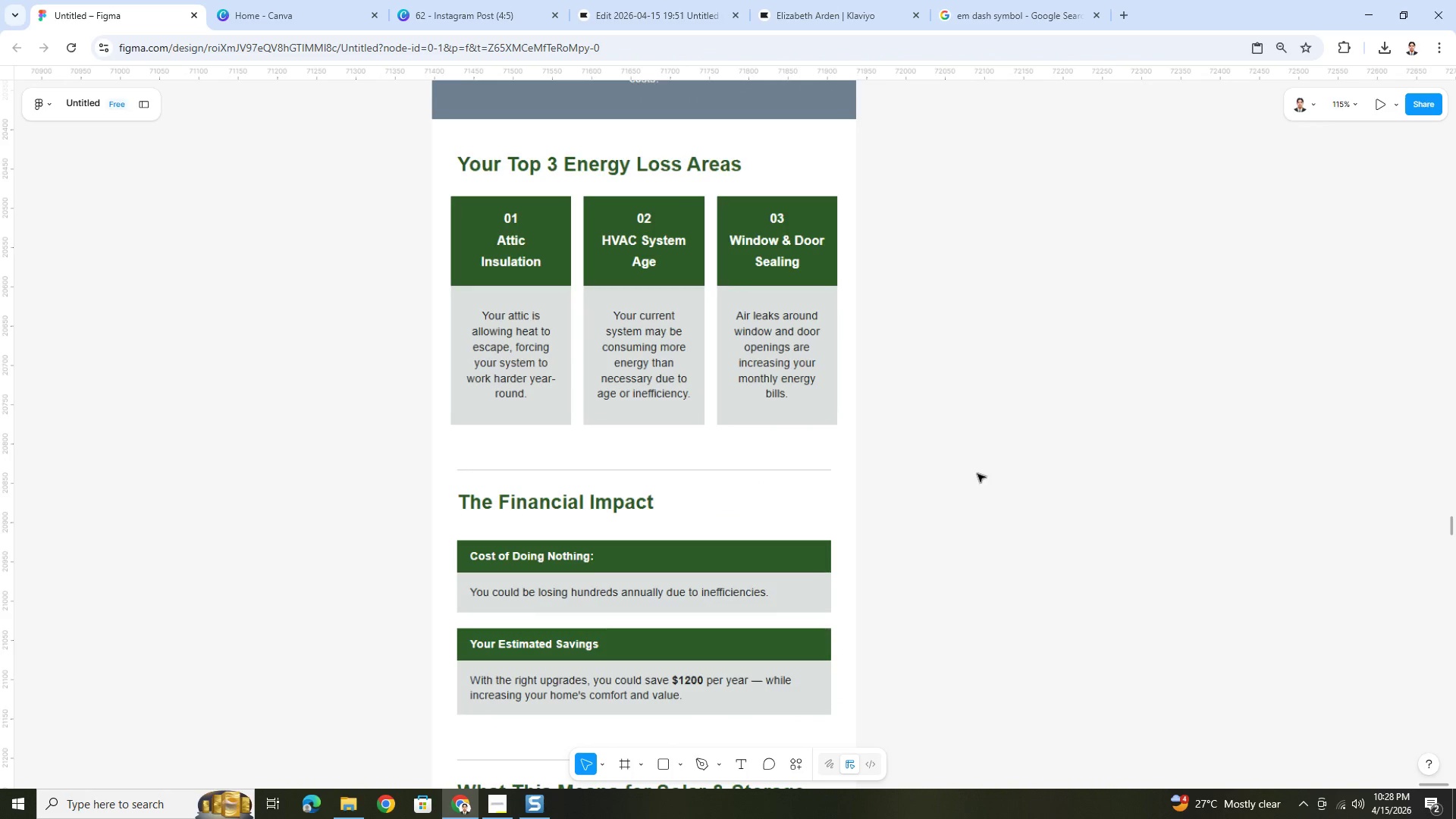 
key(Control+ControlLeft)
 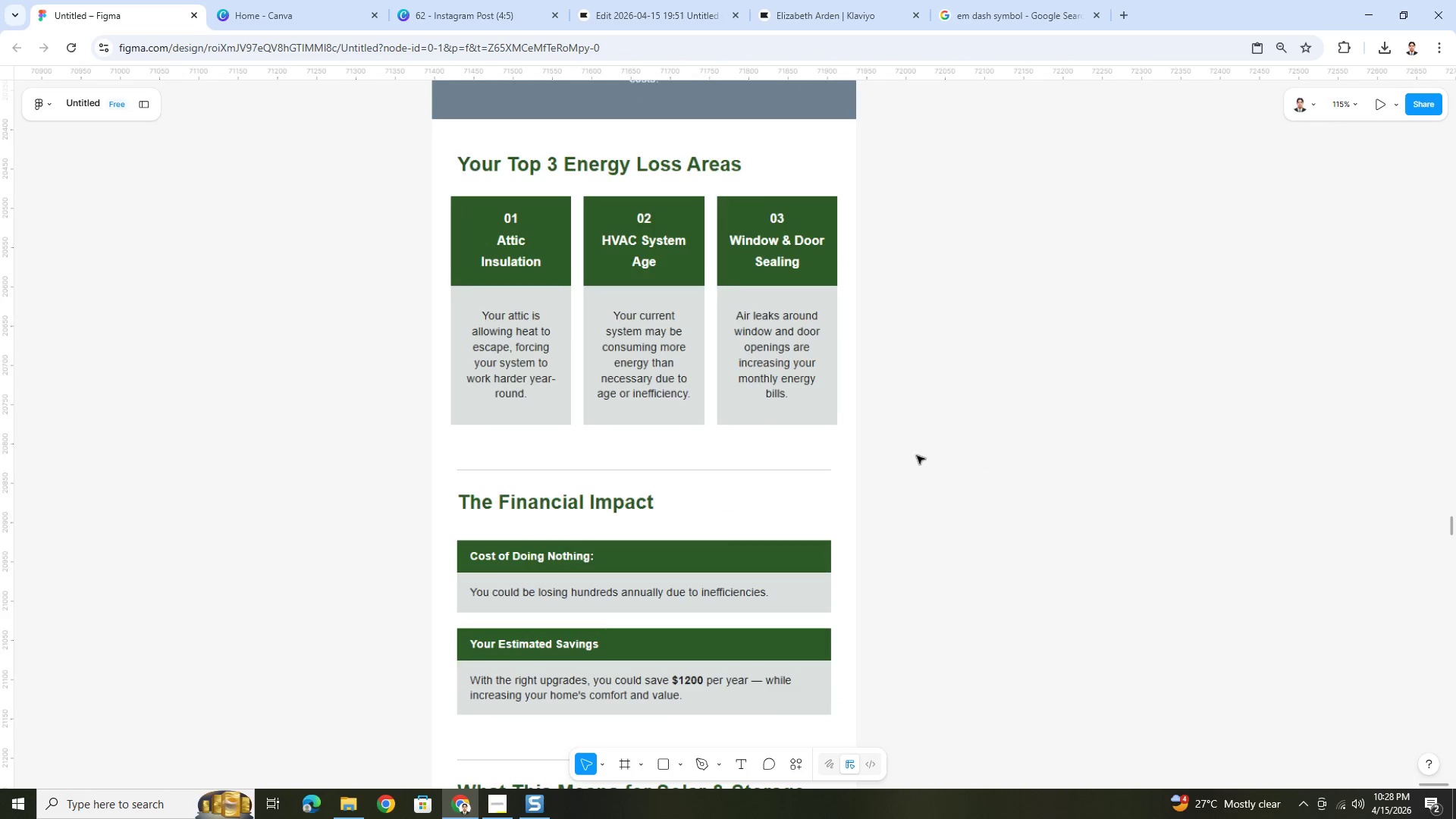 
scroll: coordinate [917, 456], scroll_direction: up, amount: 3.0
 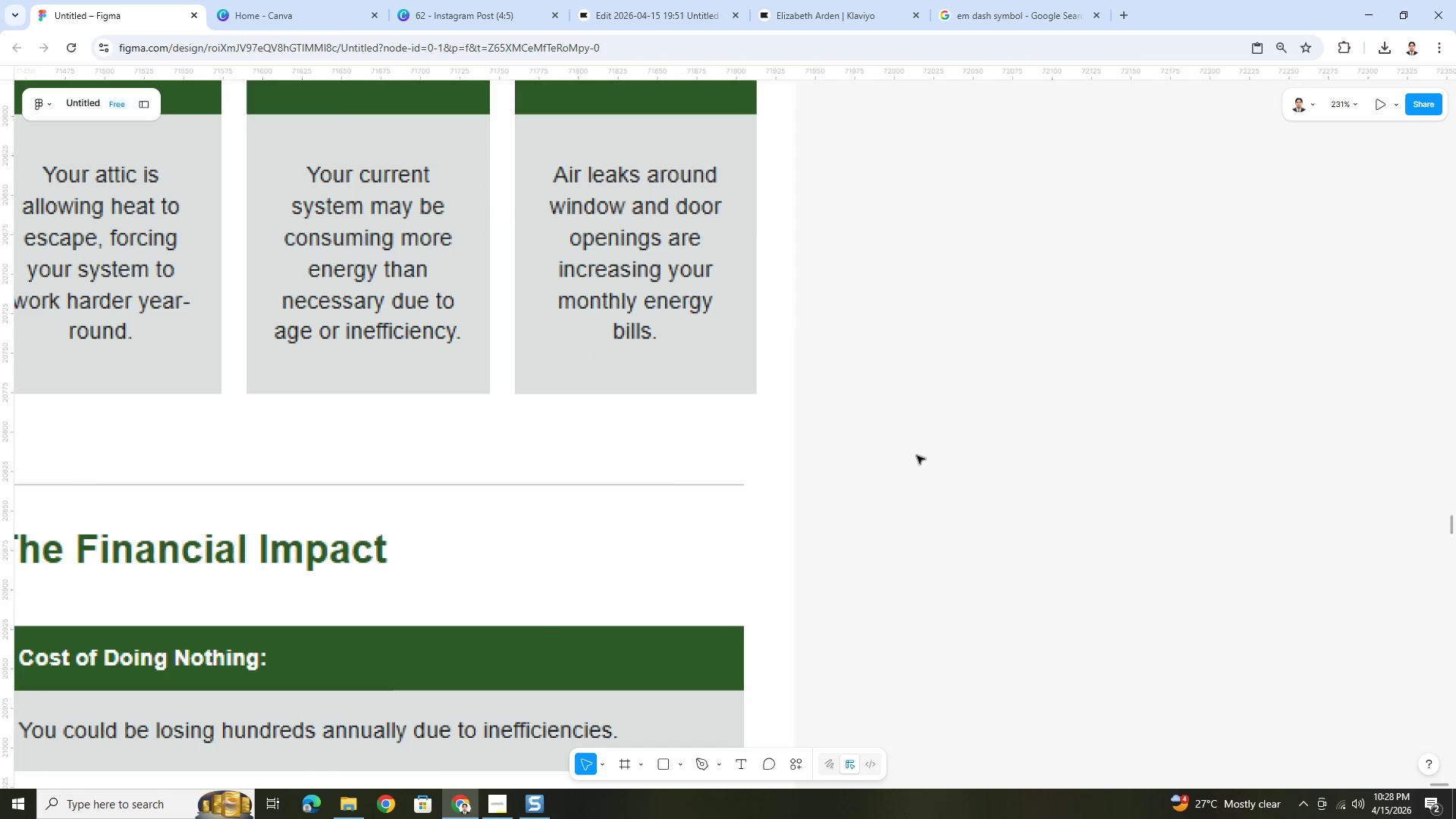 
hold_key(key=ControlLeft, duration=1.39)
scroll: coordinate [681, 441], scroll_direction: up, amount: 1.0
 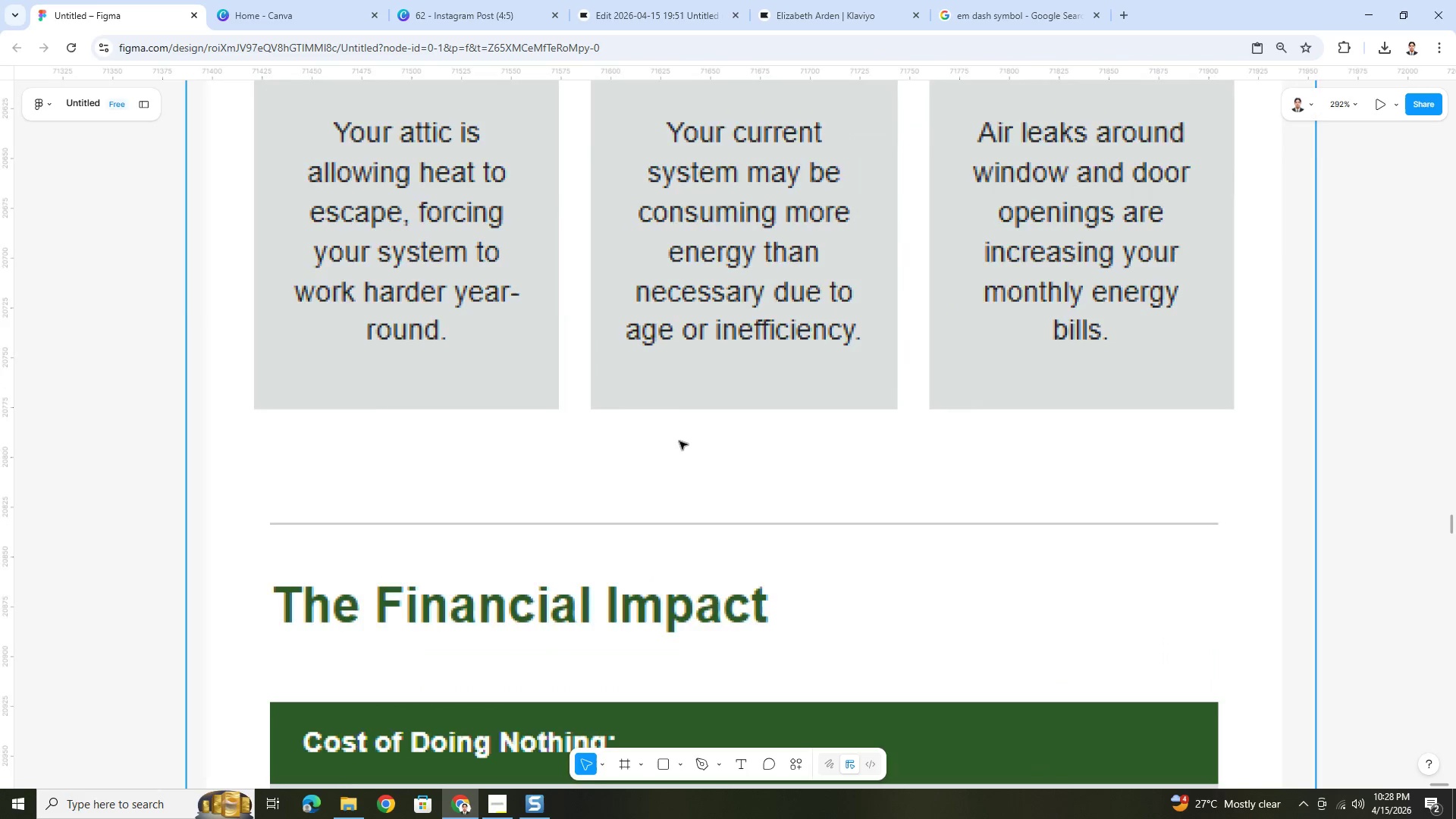 
hold_key(key=ControlLeft, duration=1.5)
 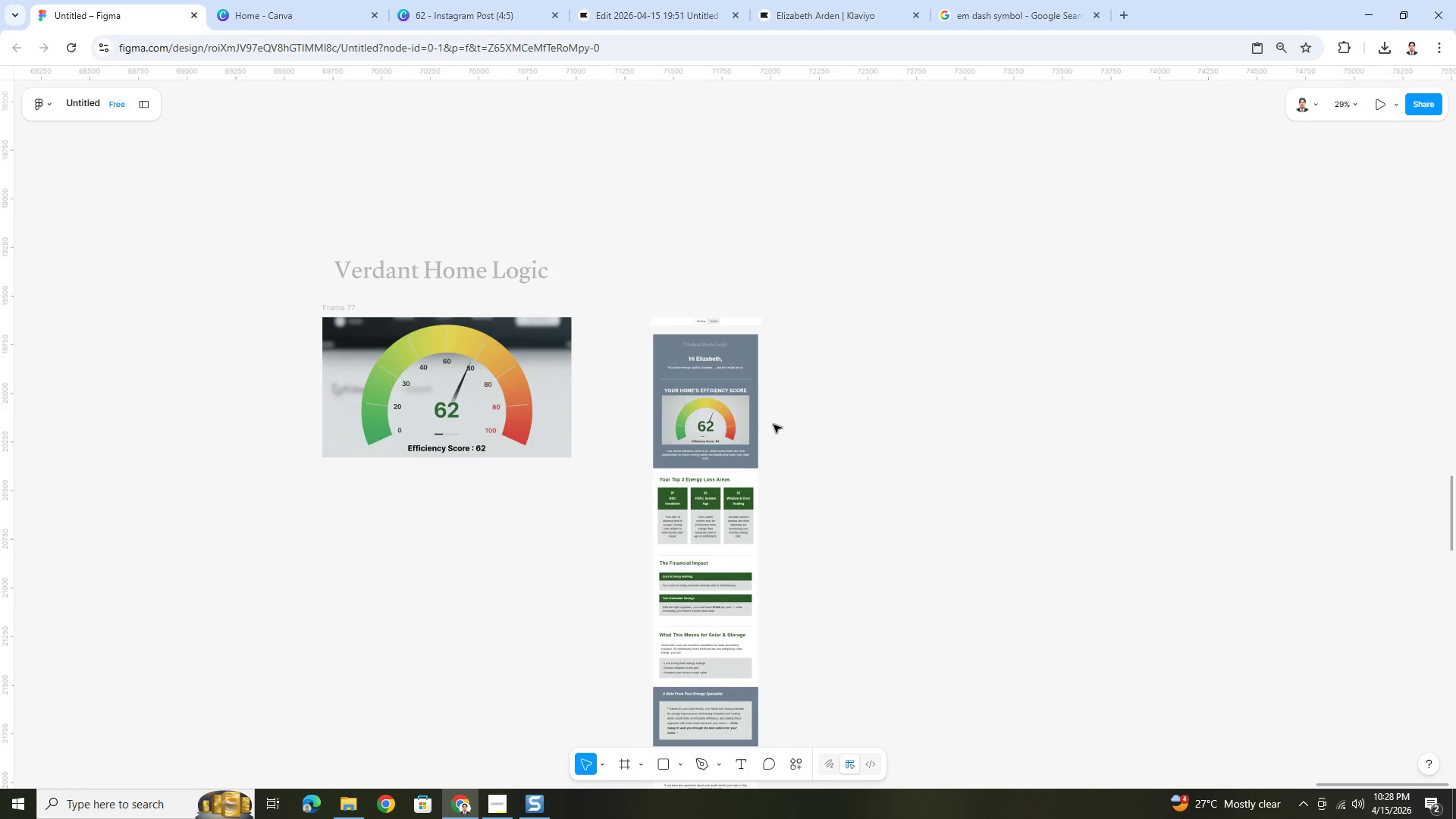 
scroll: coordinate [685, 441], scroll_direction: up, amount: 16.0
 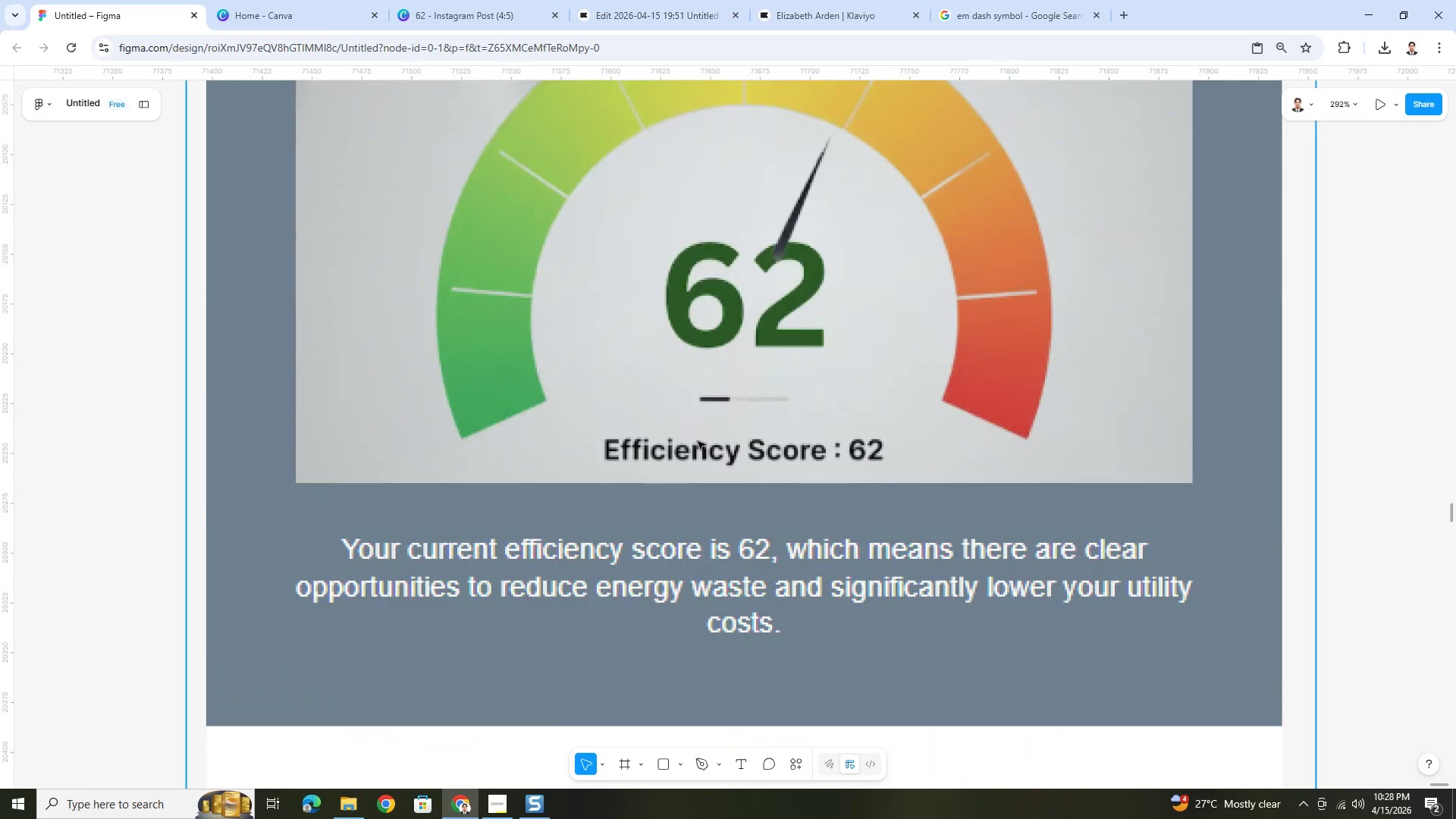 
scroll: coordinate [704, 441], scroll_direction: down, amount: 10.0
 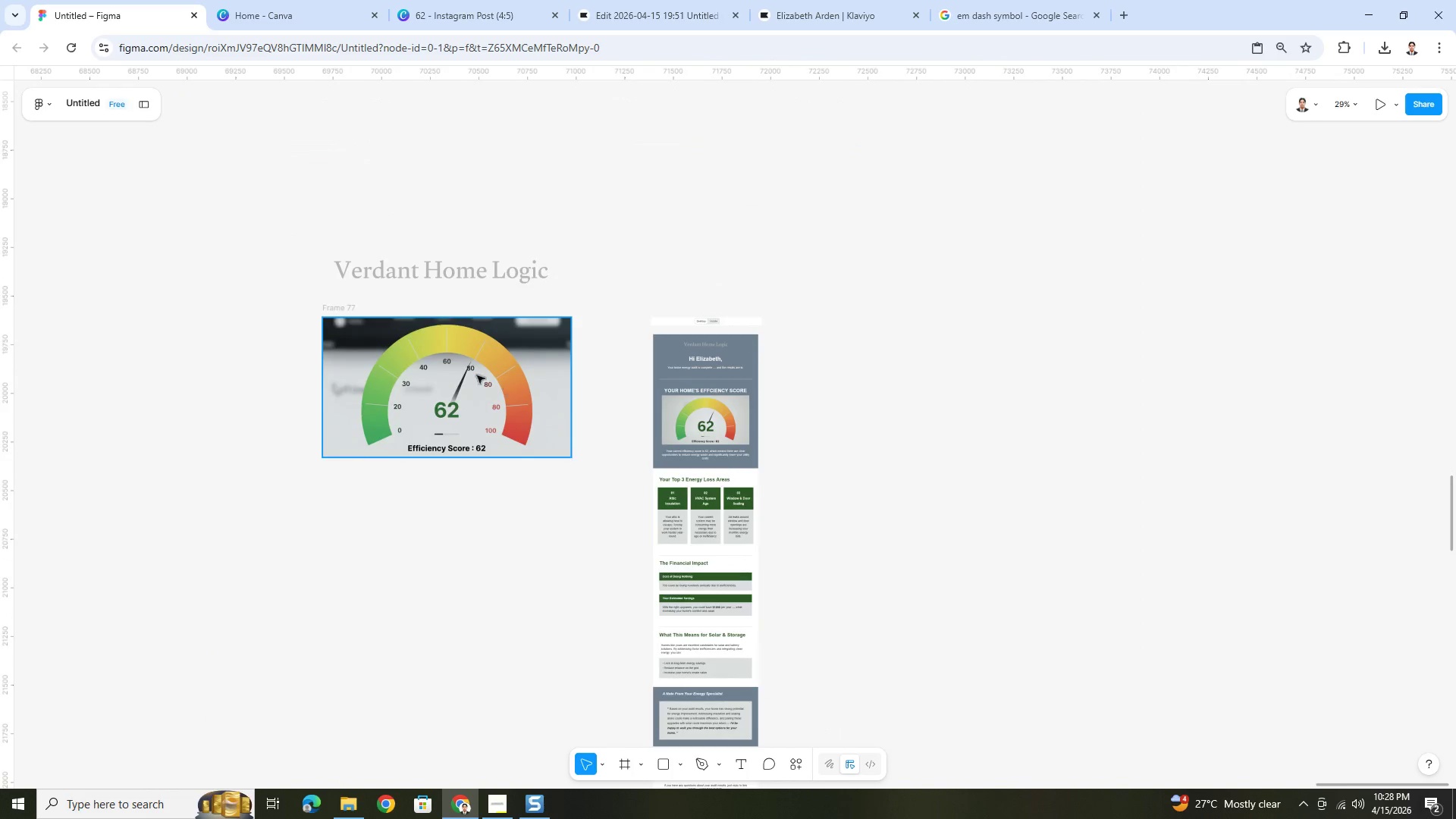 
hold_key(key=ControlLeft, duration=0.7)
 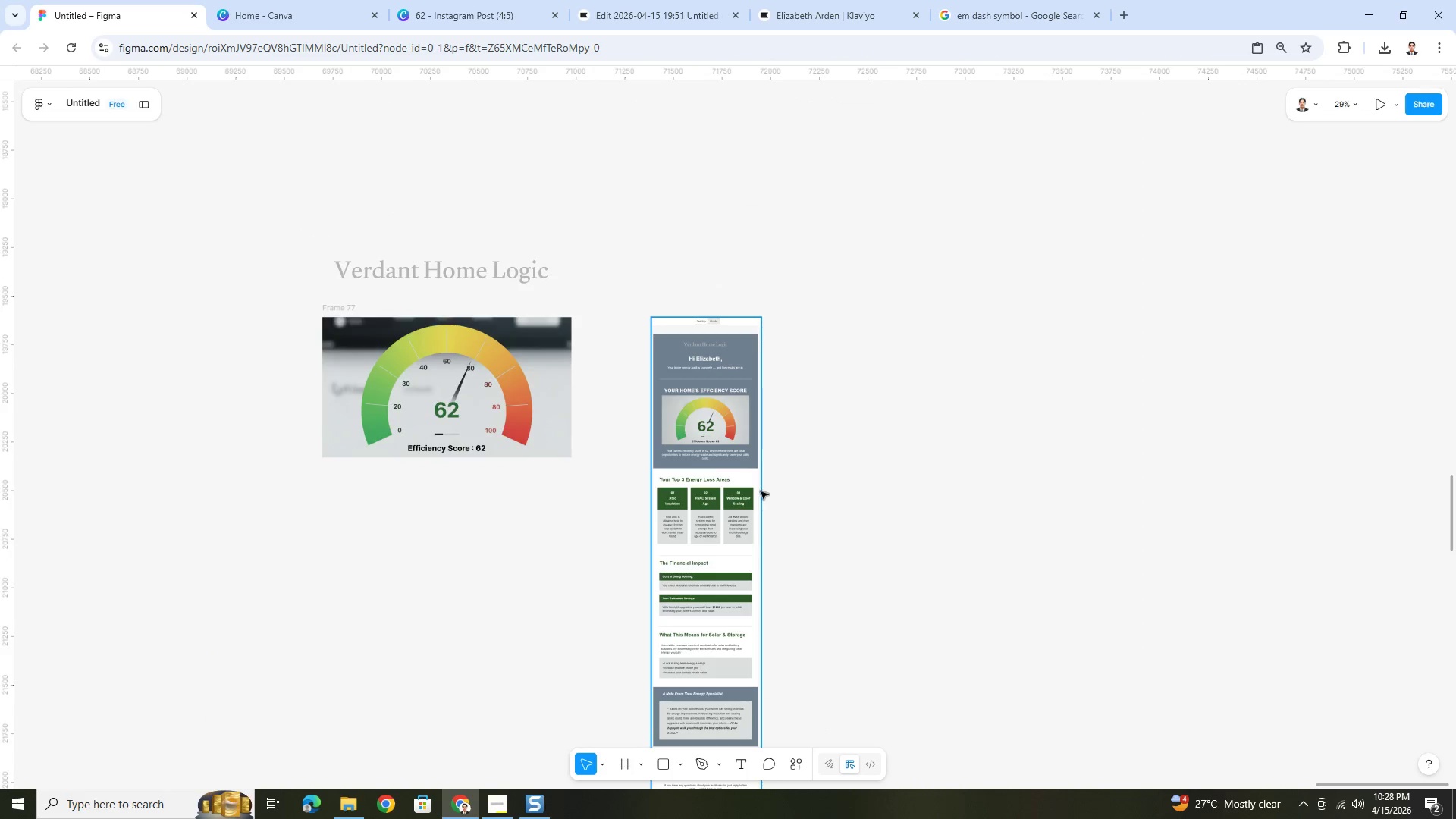 
hold_key(key=ControlLeft, duration=1.03)
 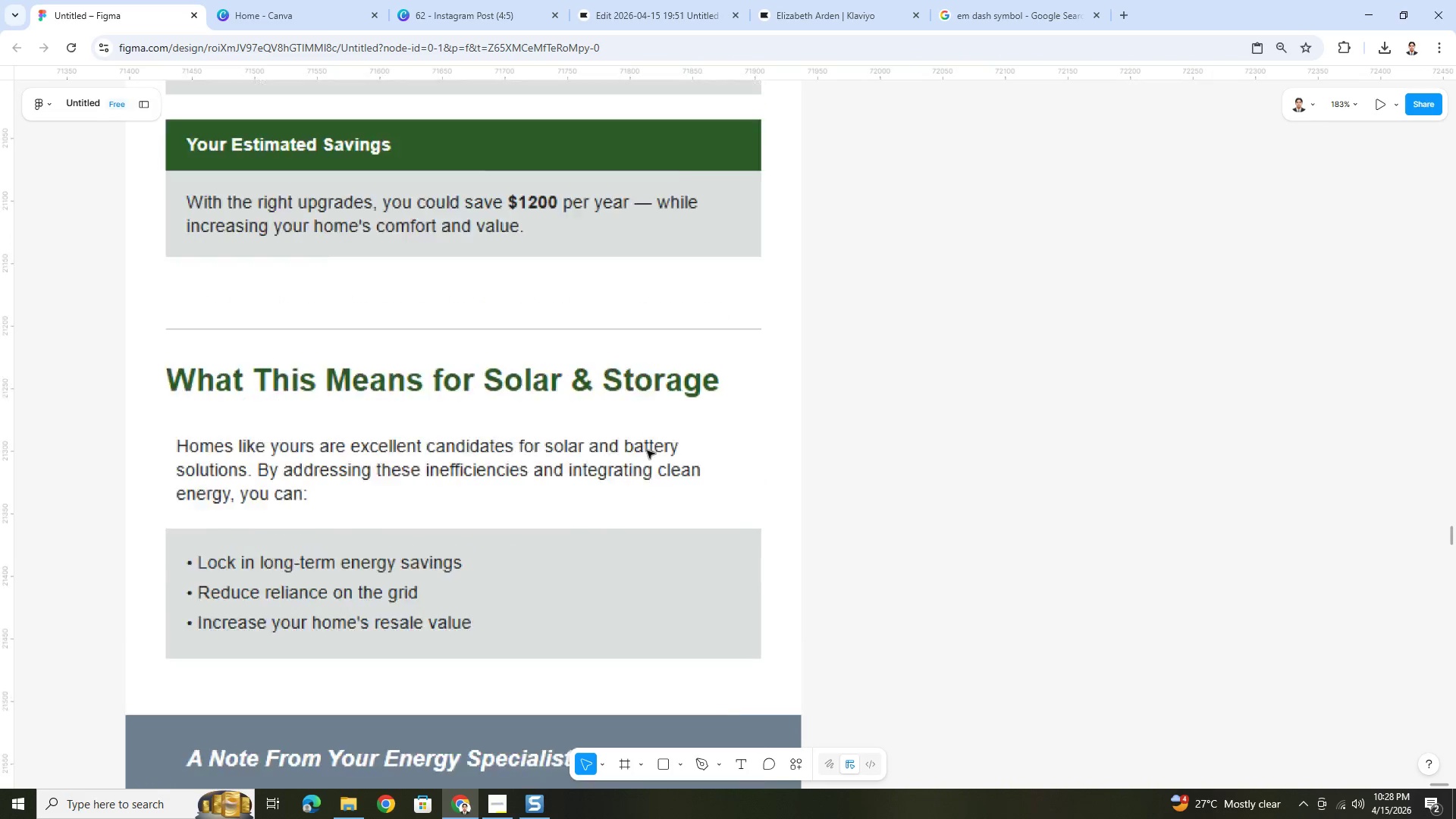 
scroll: coordinate [761, 491], scroll_direction: down, amount: 4.0
 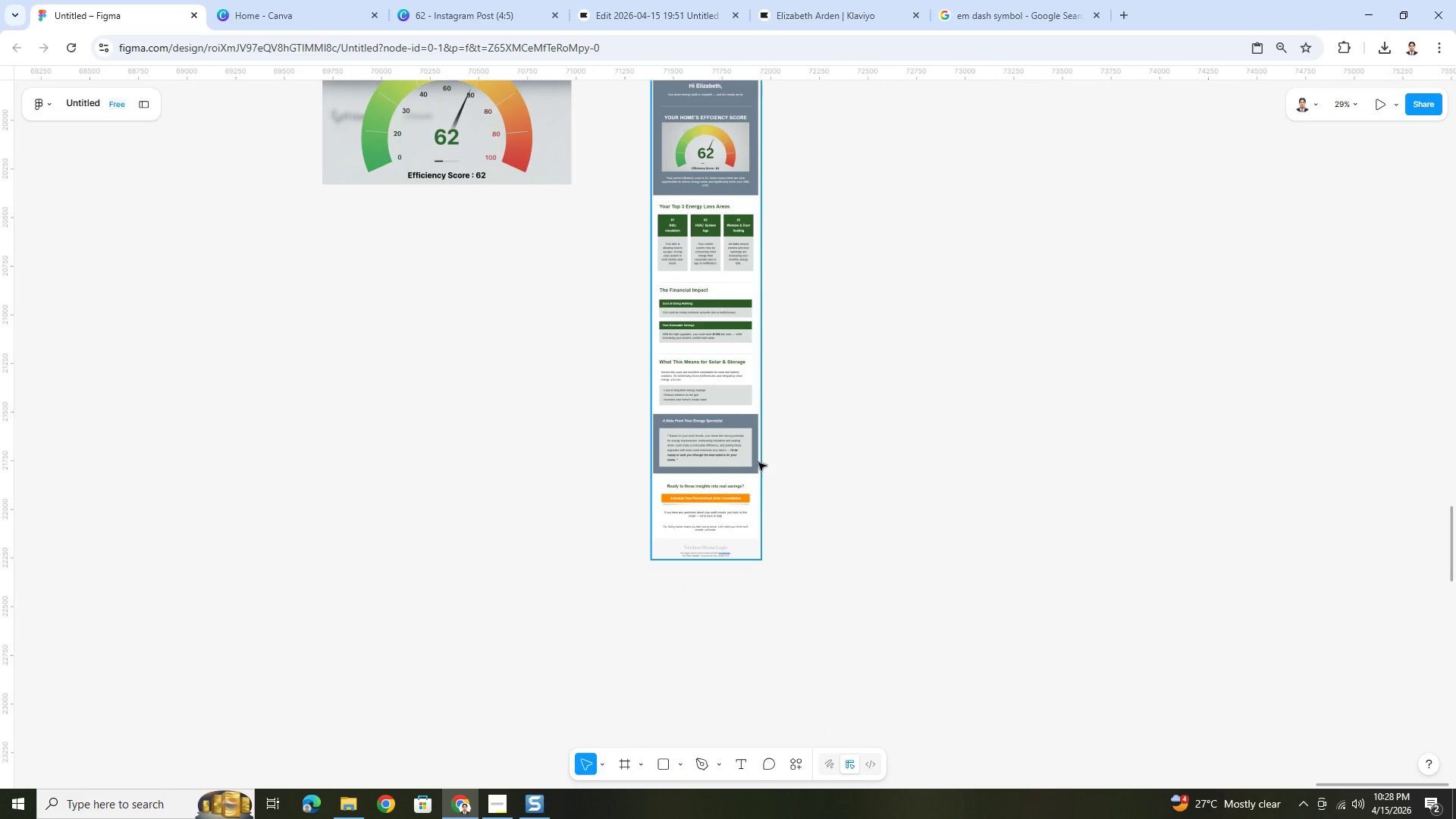 
scroll: coordinate [647, 450], scroll_direction: up, amount: 22.0
 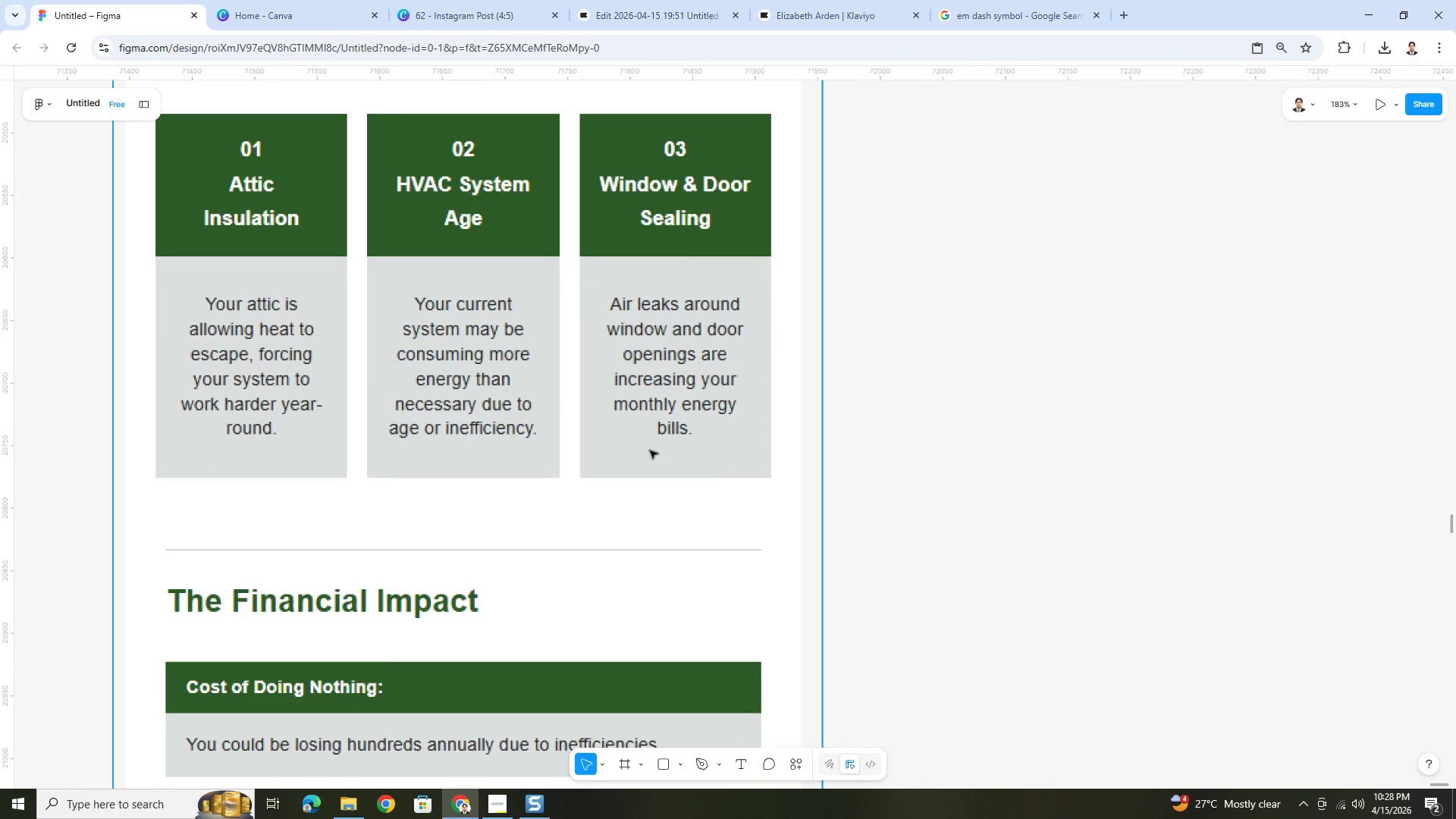 
hold_key(key=ControlLeft, duration=0.7)
scroll: coordinate [650, 450], scroll_direction: down, amount: 5.0
 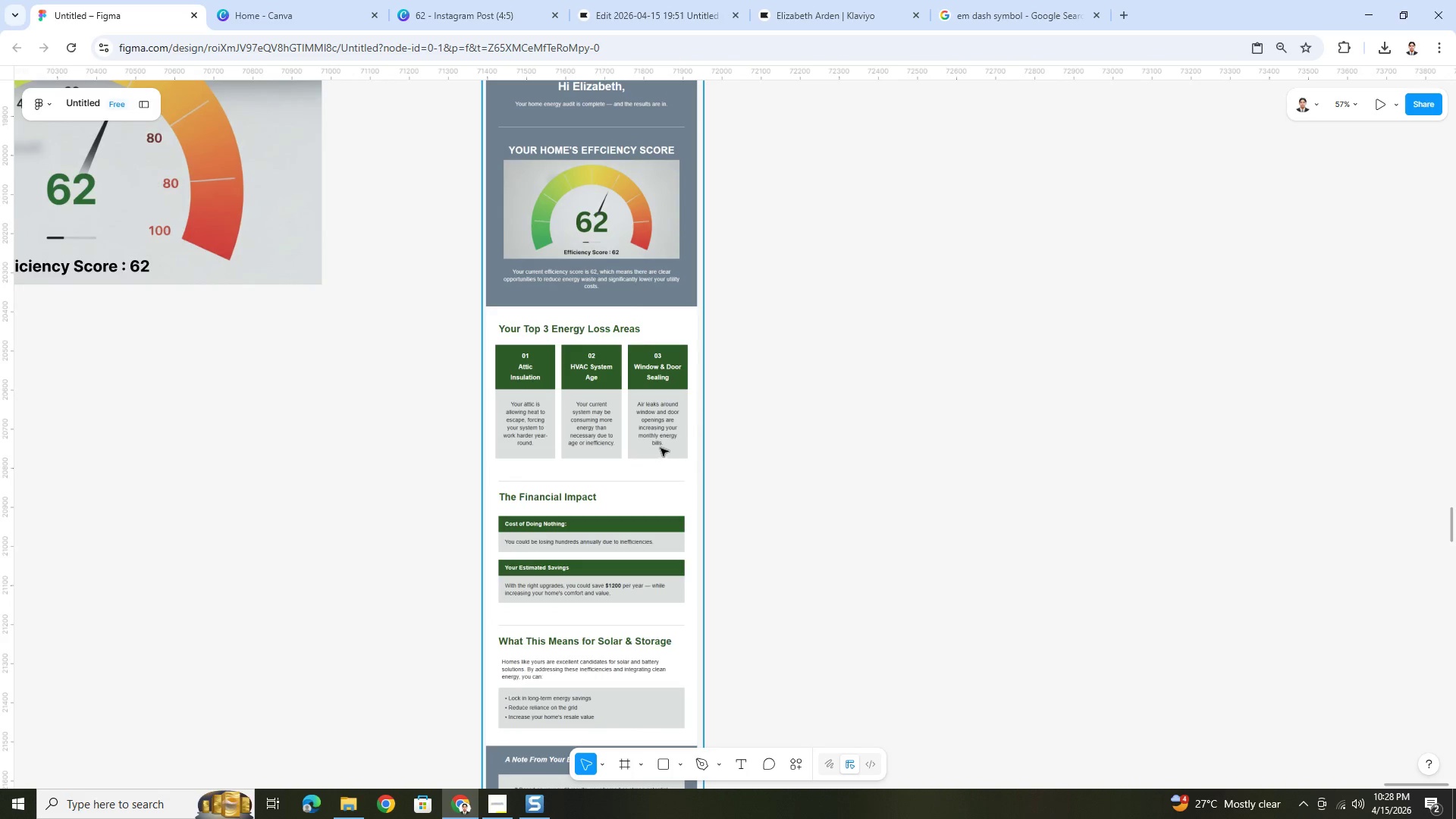 
scroll: coordinate [662, 448], scroll_direction: up, amount: 2.0
 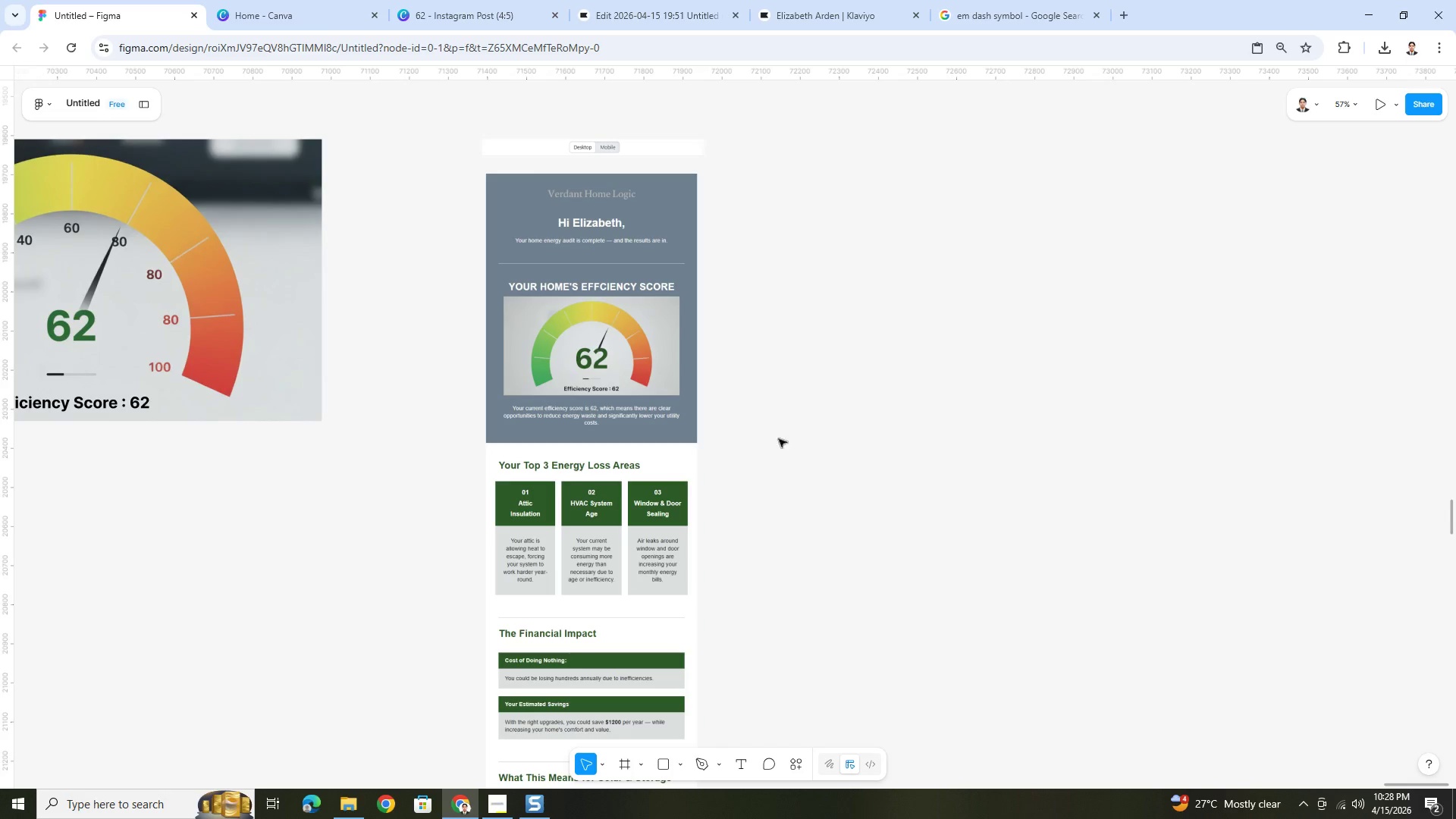 
left_click([792, 434])
 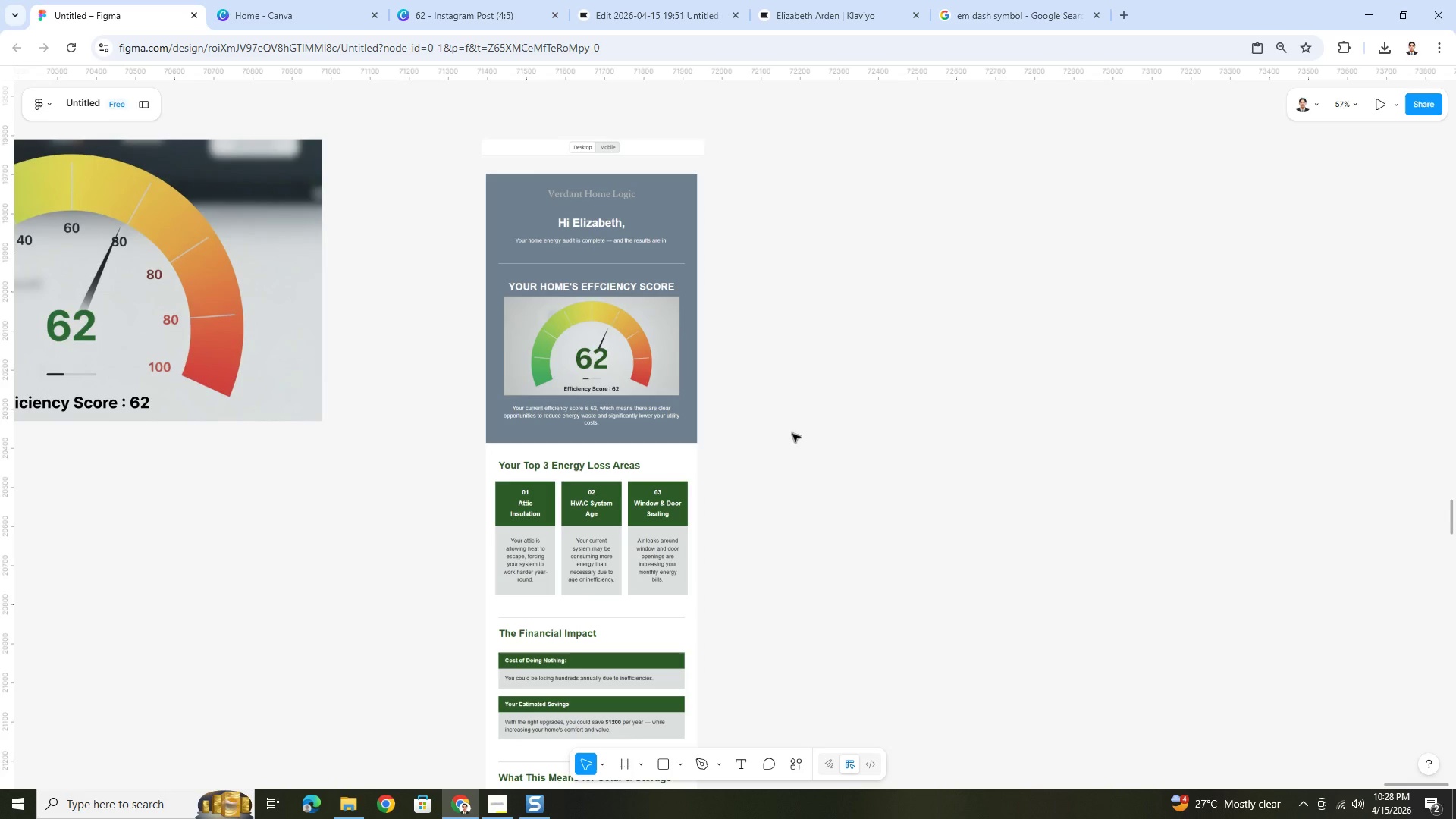 
hold_key(key=ControlLeft, duration=1.5)
scroll: coordinate [792, 434], scroll_direction: down, amount: 4.0
 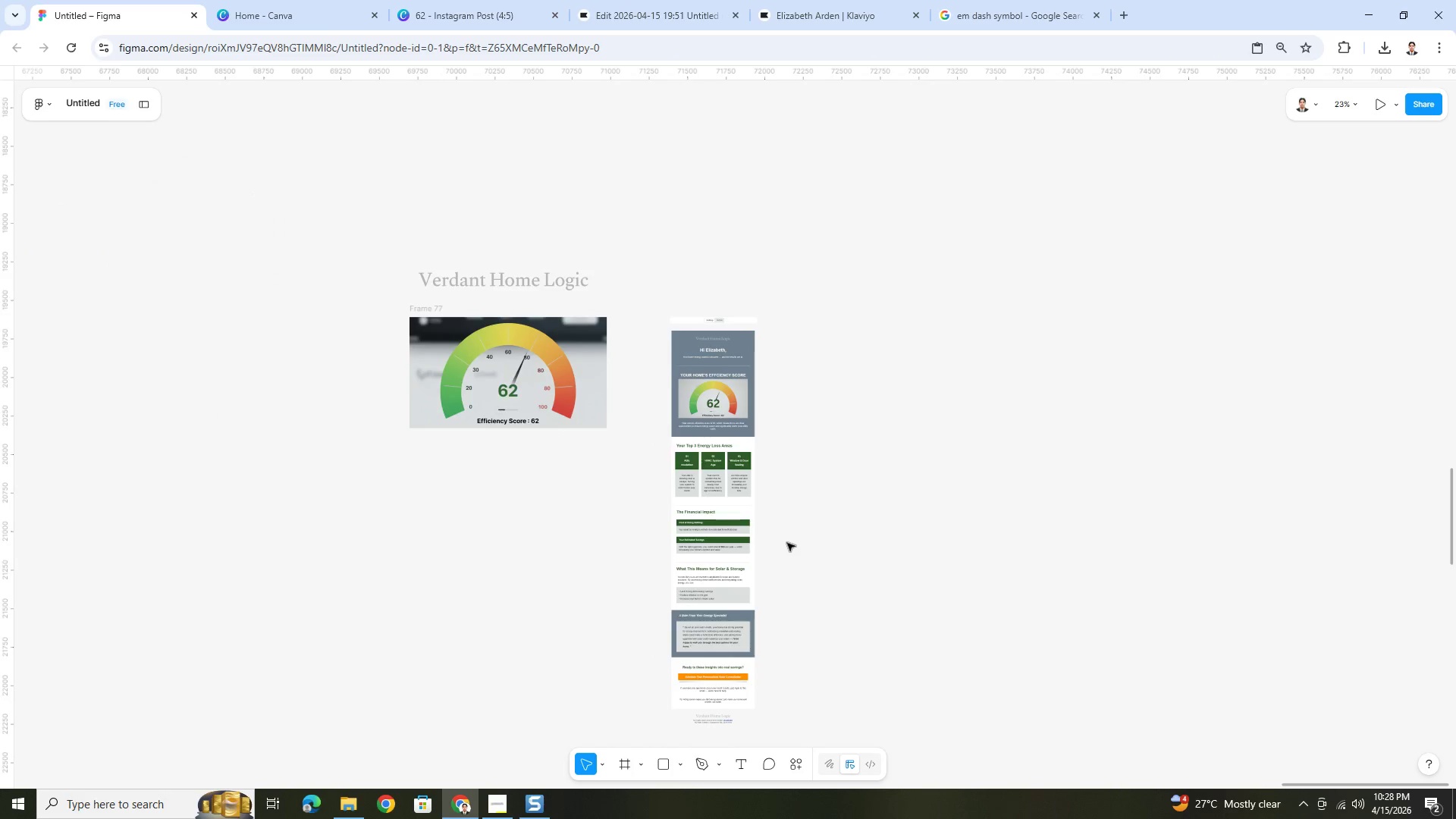 
key(Control+ControlLeft)
 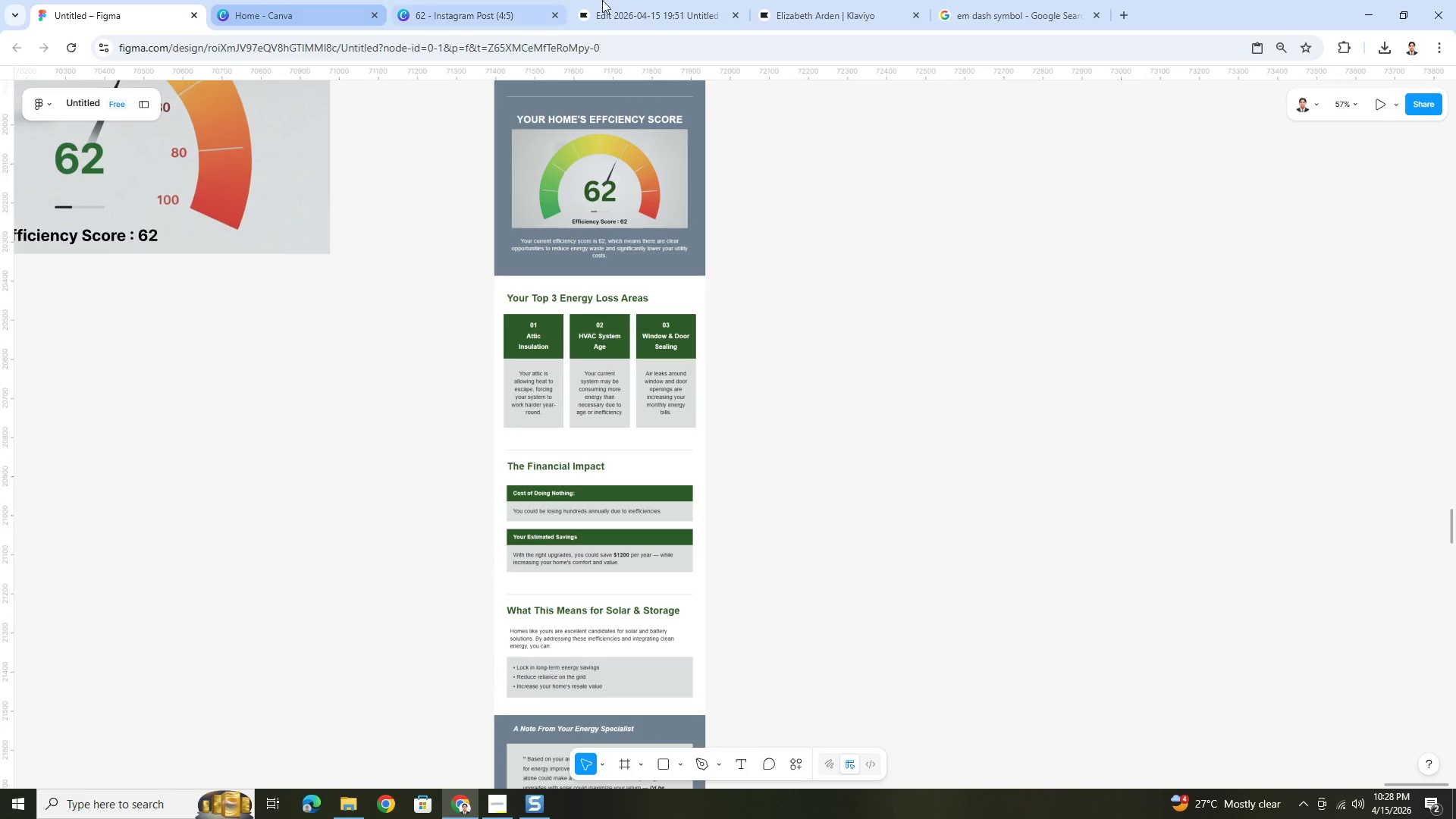 
scroll: coordinate [787, 543], scroll_direction: up, amount: 4.0
 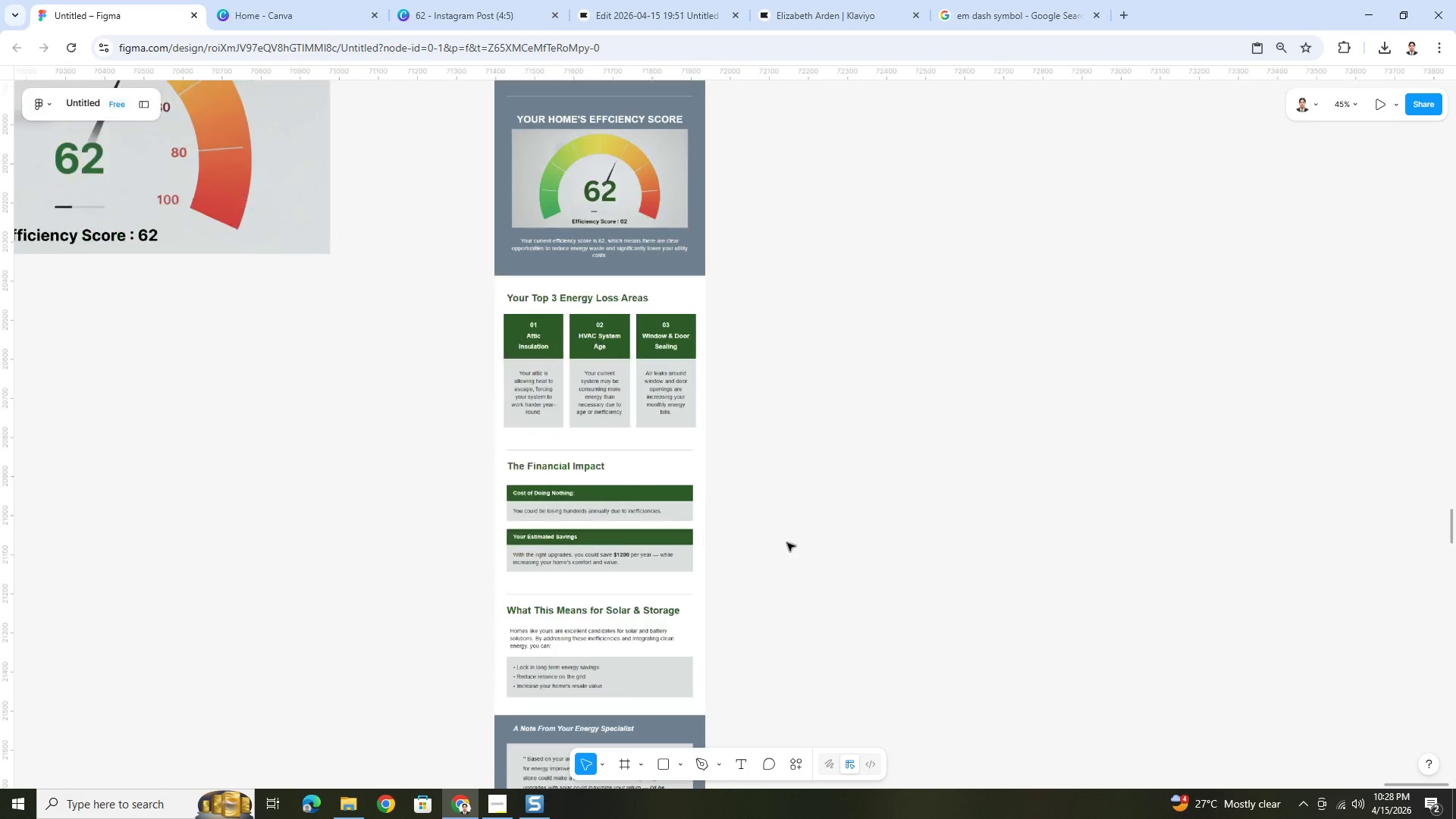 
left_click([670, 2])
 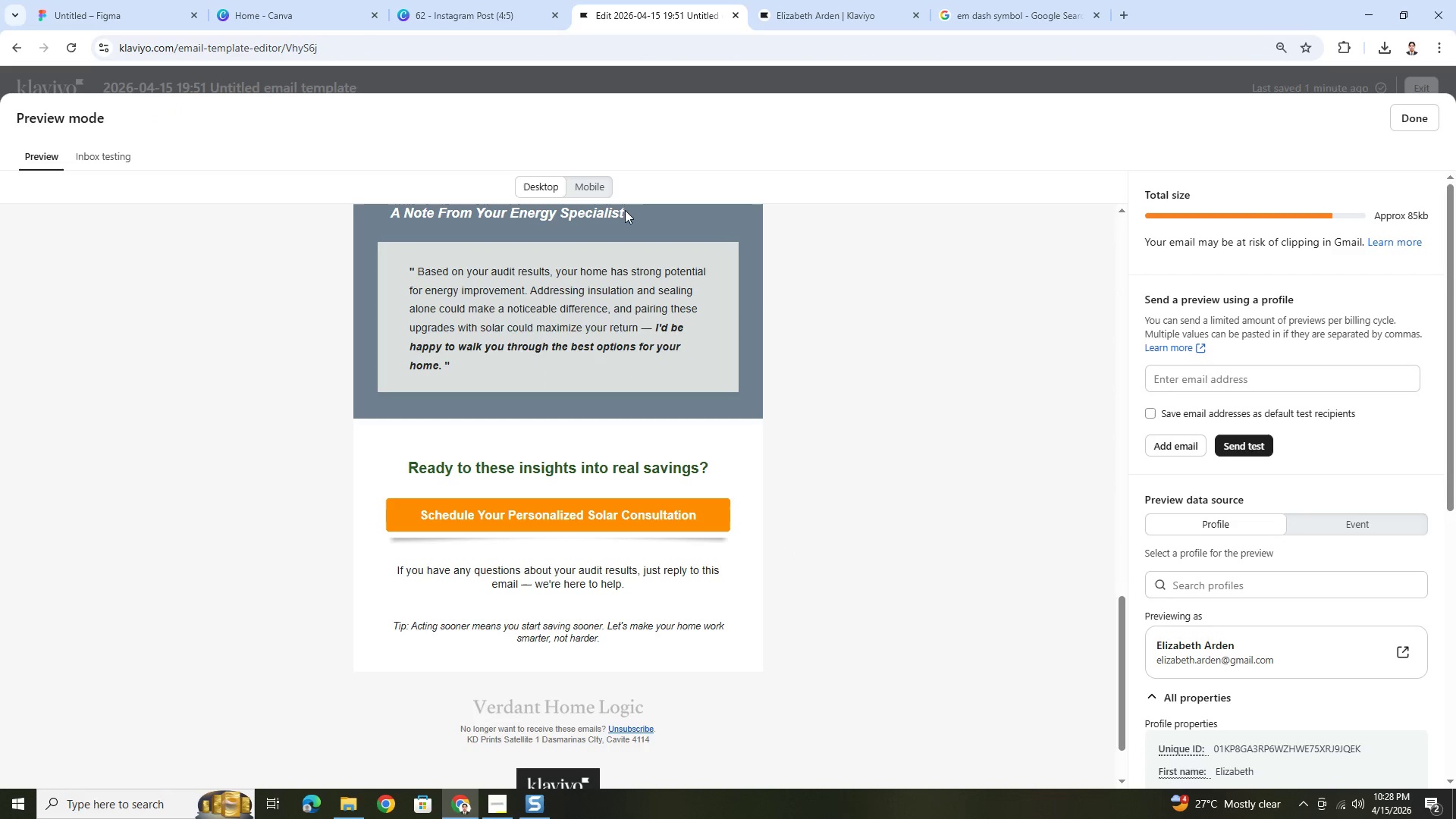 
left_click([601, 190])
 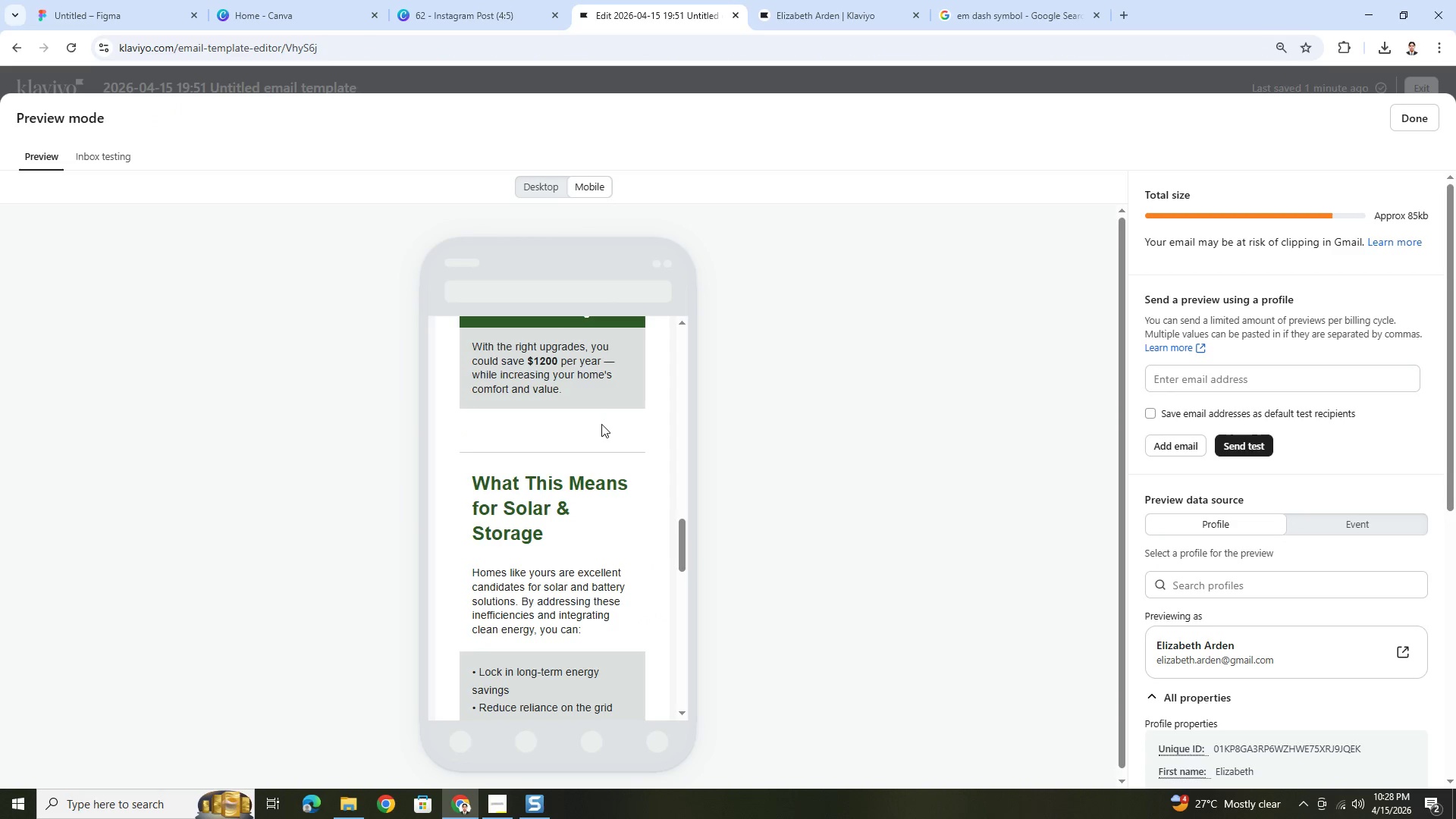 
scroll: coordinate [664, 438], scroll_direction: up, amount: 24.0
 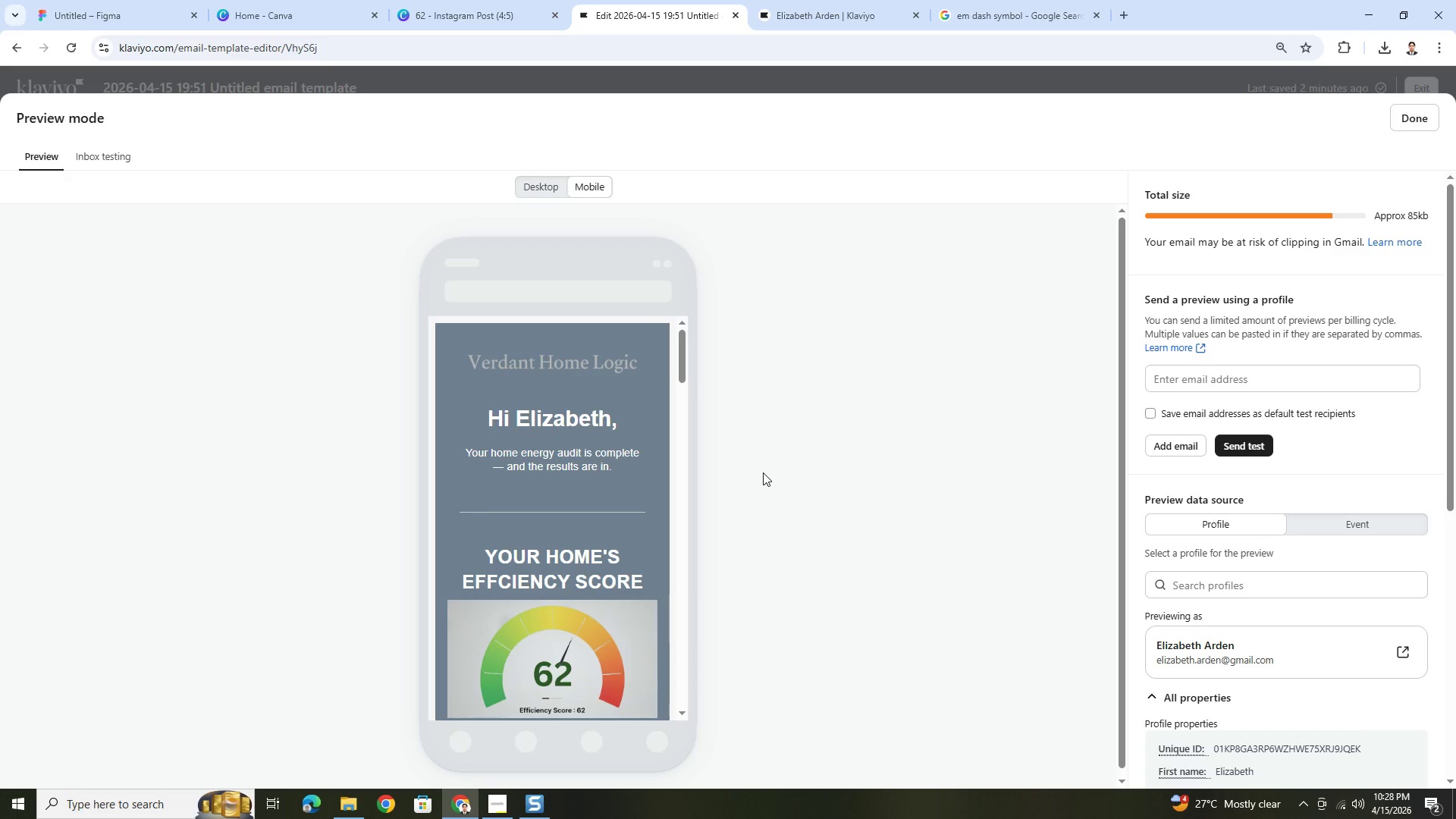 
key(PrintScreen)
 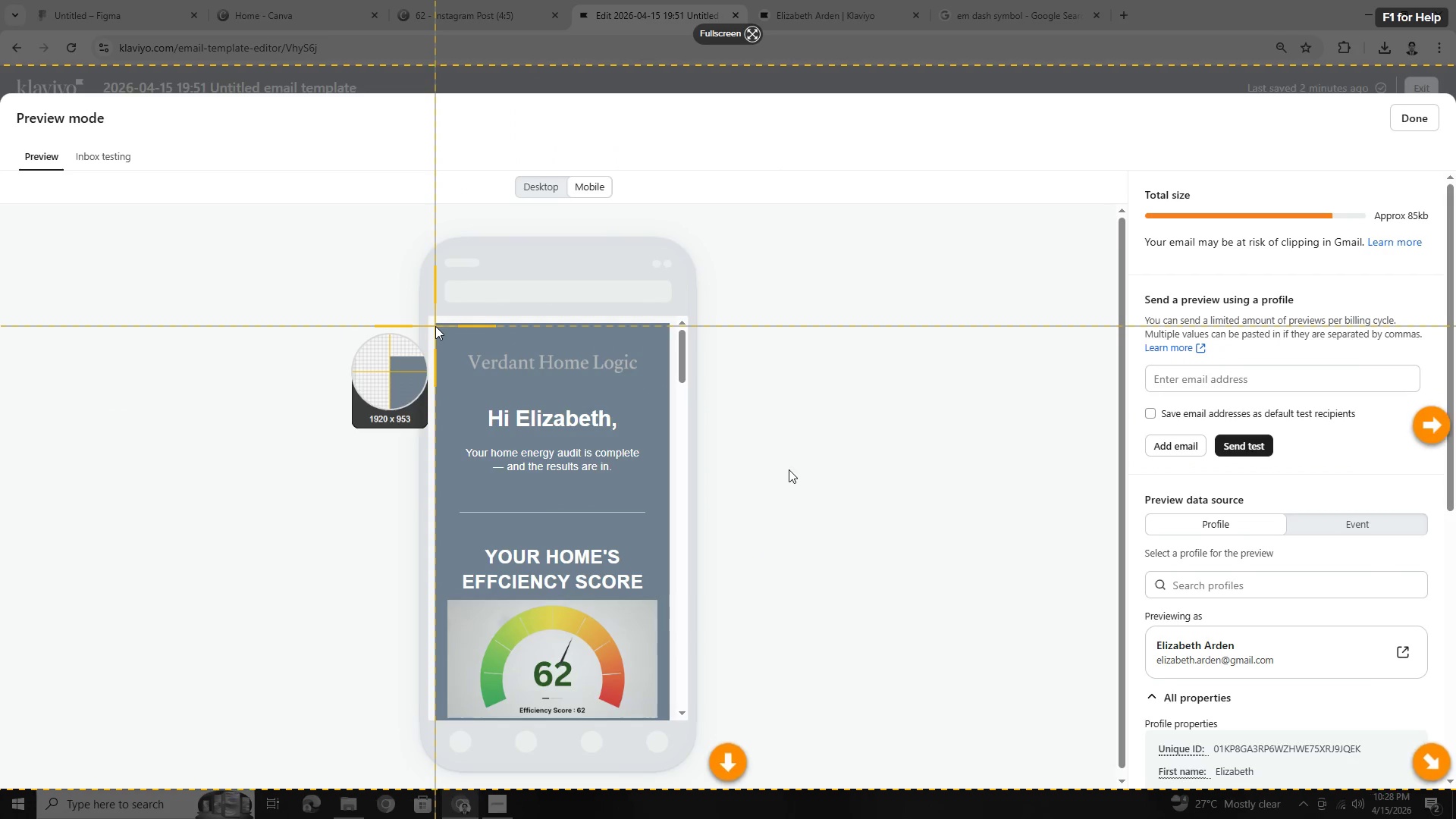 
left_click_drag(start_coordinate=[435, 324], to_coordinate=[668, 721])
 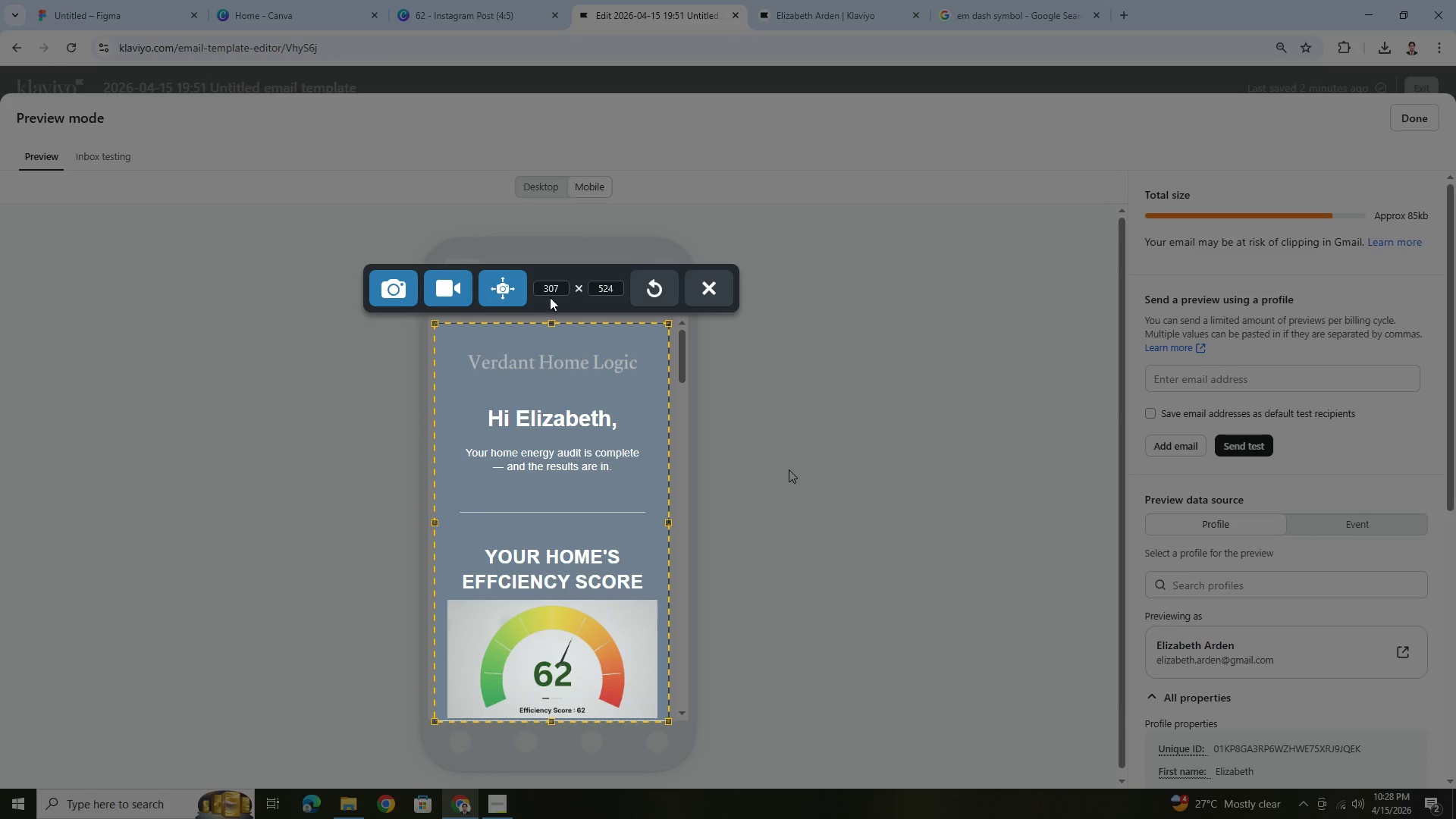 
left_click([518, 286])
 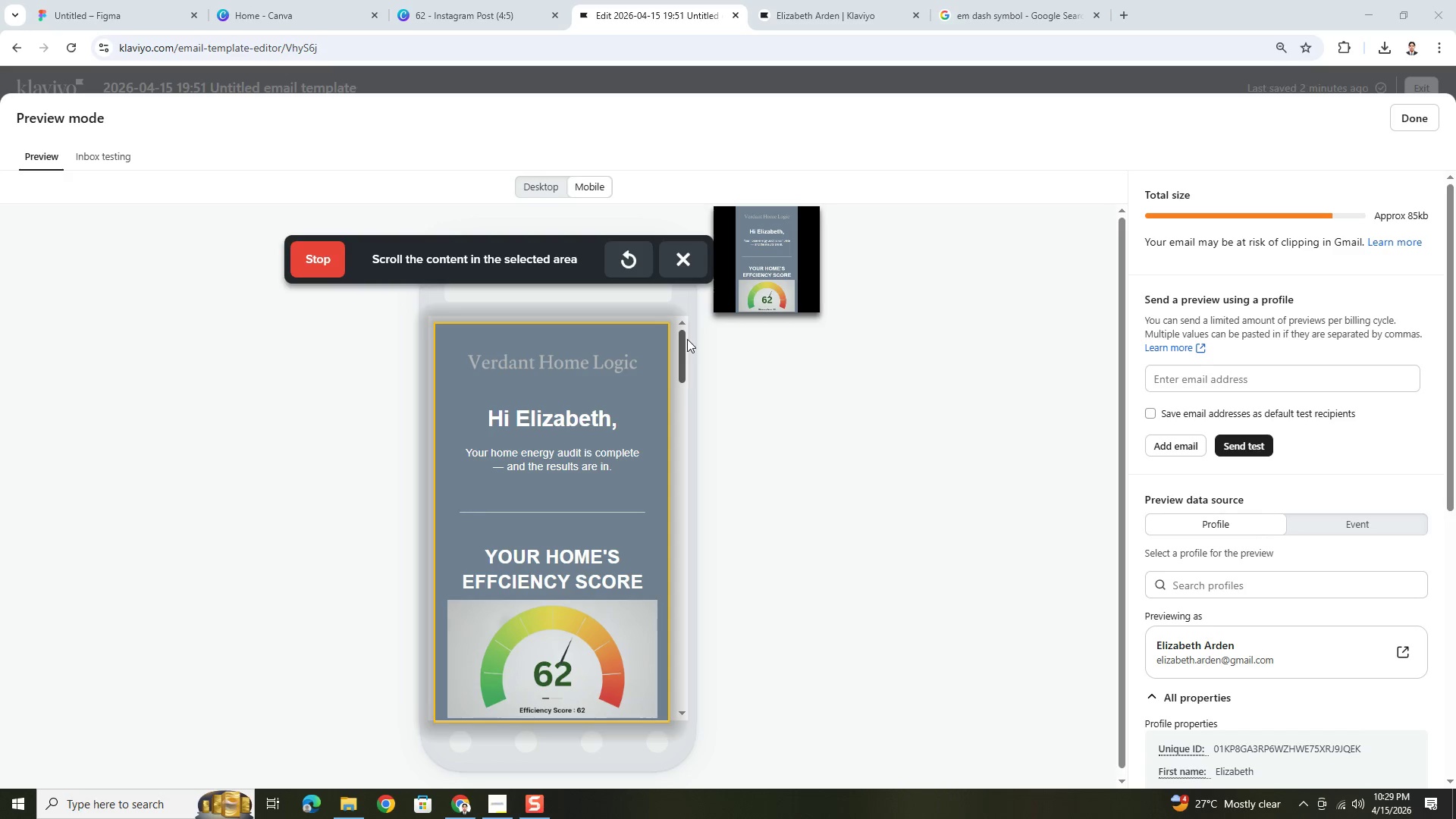 
left_click_drag(start_coordinate=[682, 346], to_coordinate=[664, 549])
 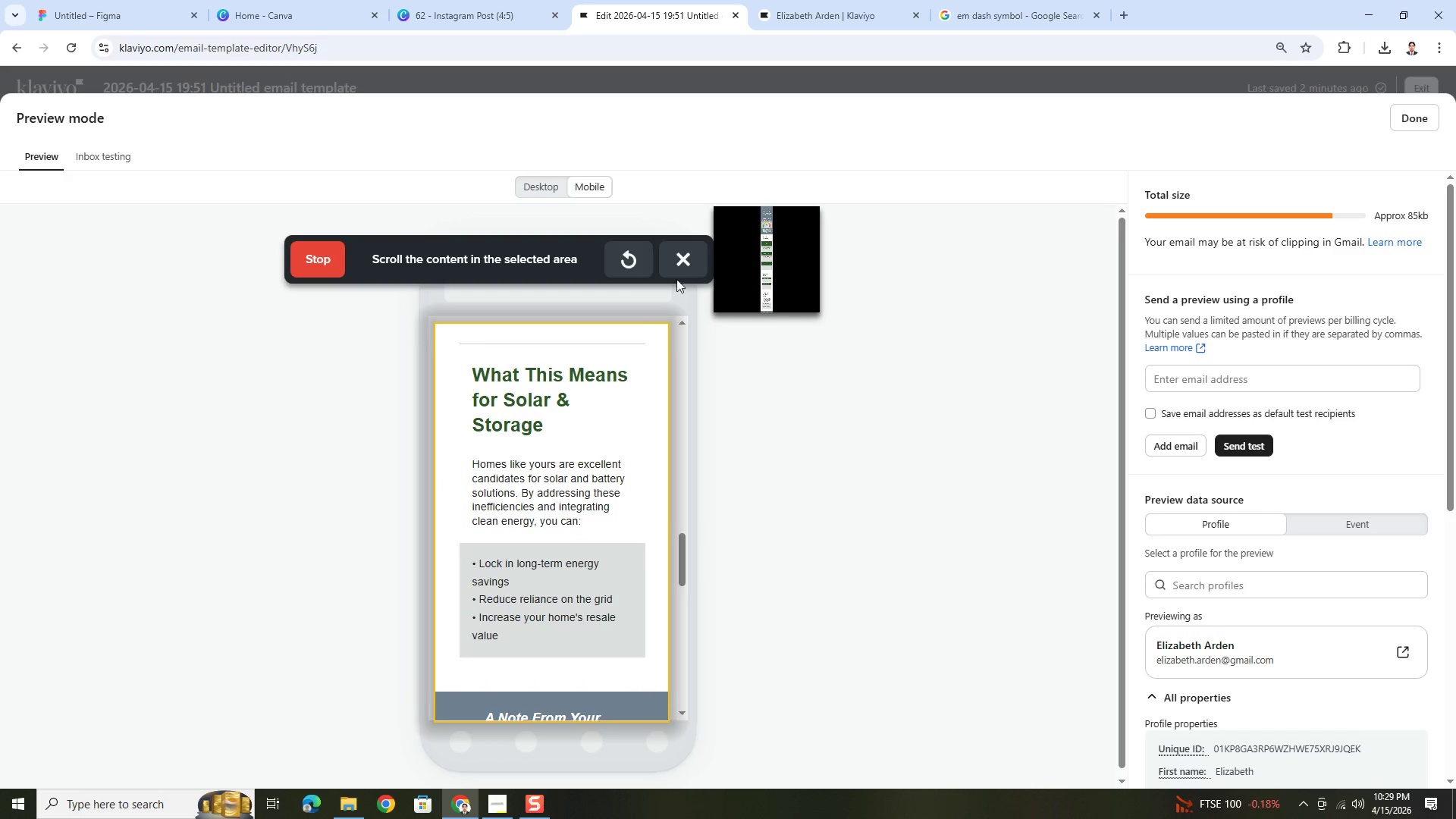 
left_click([684, 258])
 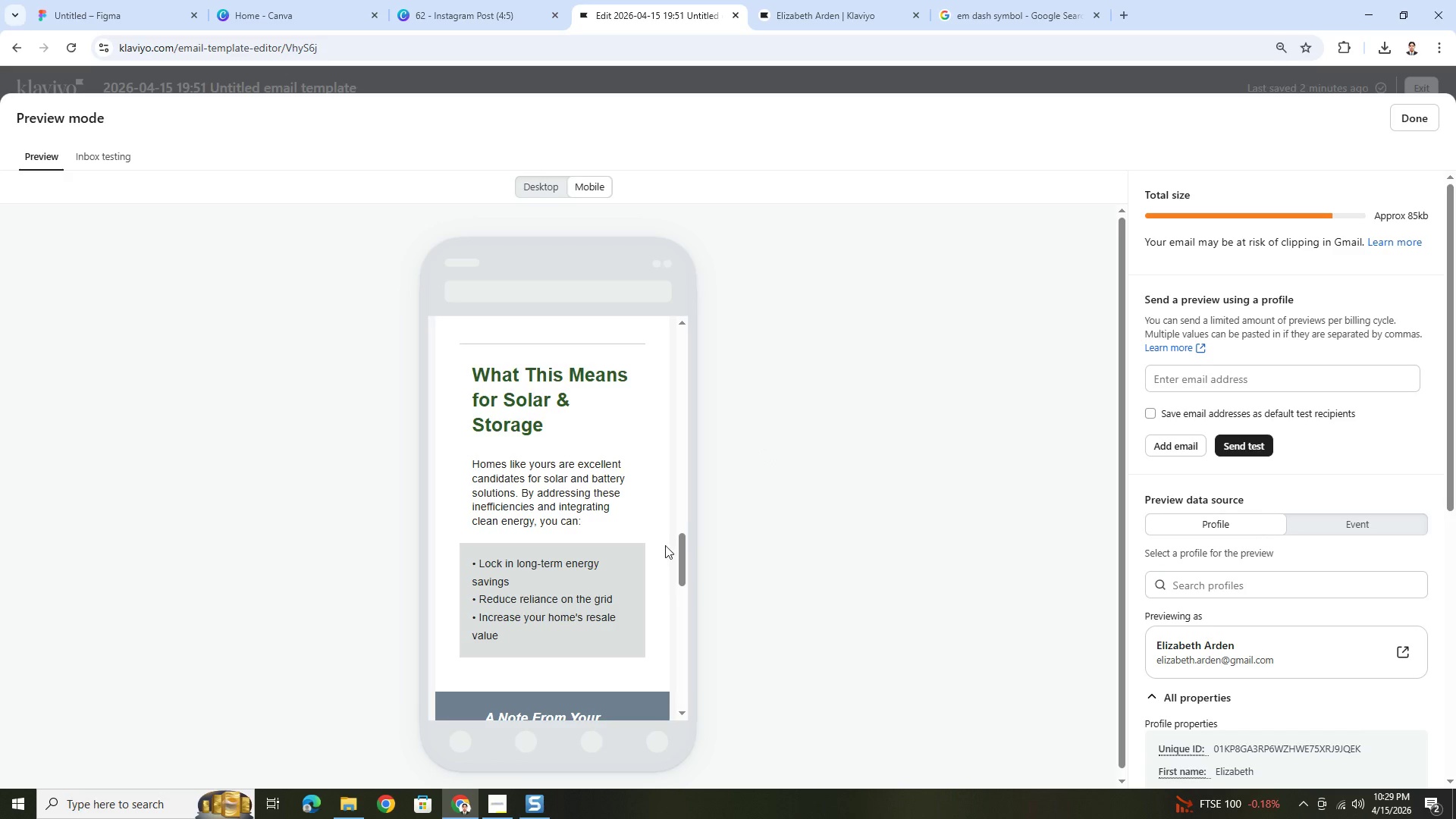 
left_click_drag(start_coordinate=[685, 544], to_coordinate=[677, 334])
 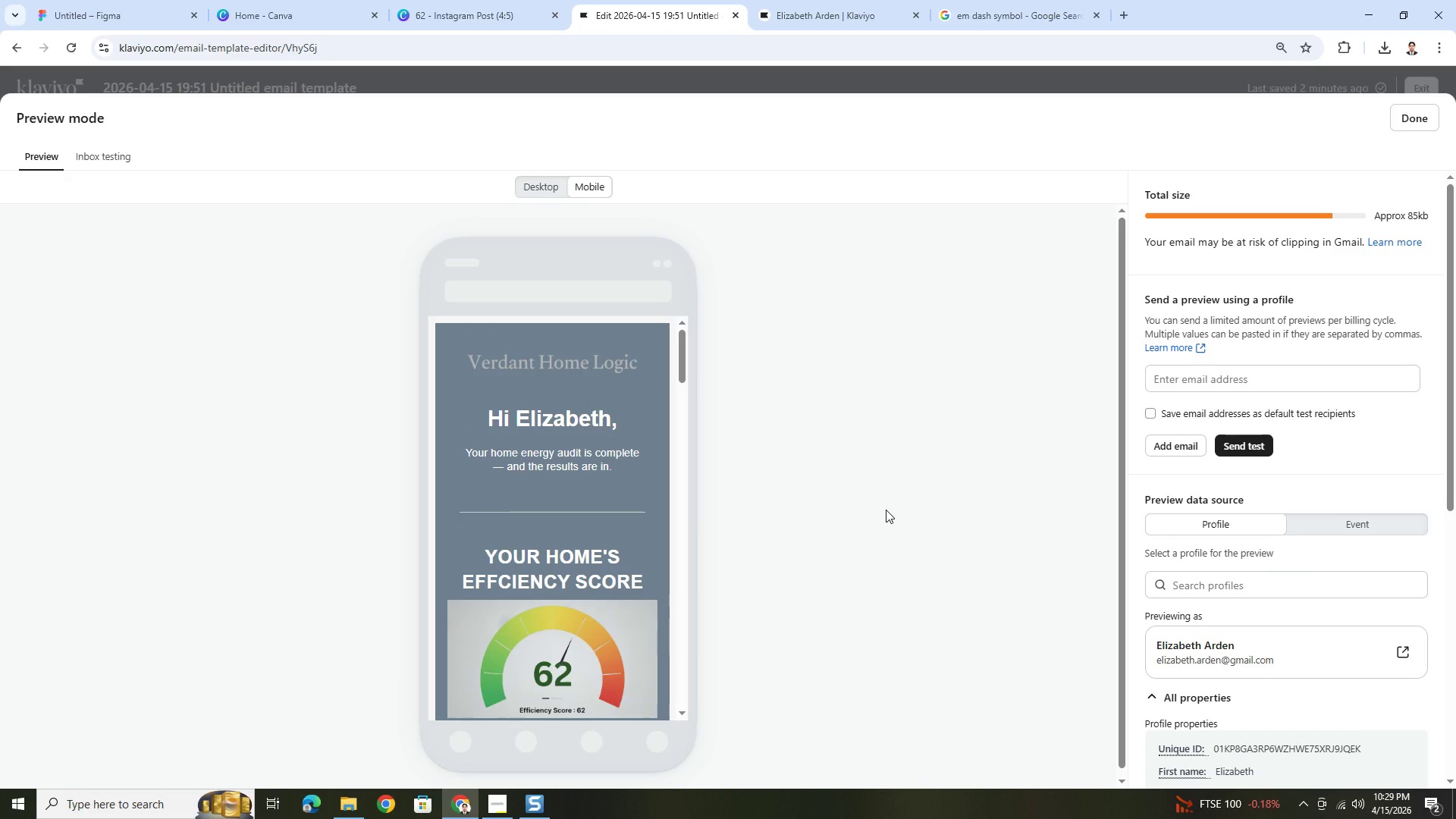 
key(PrintScreen)
 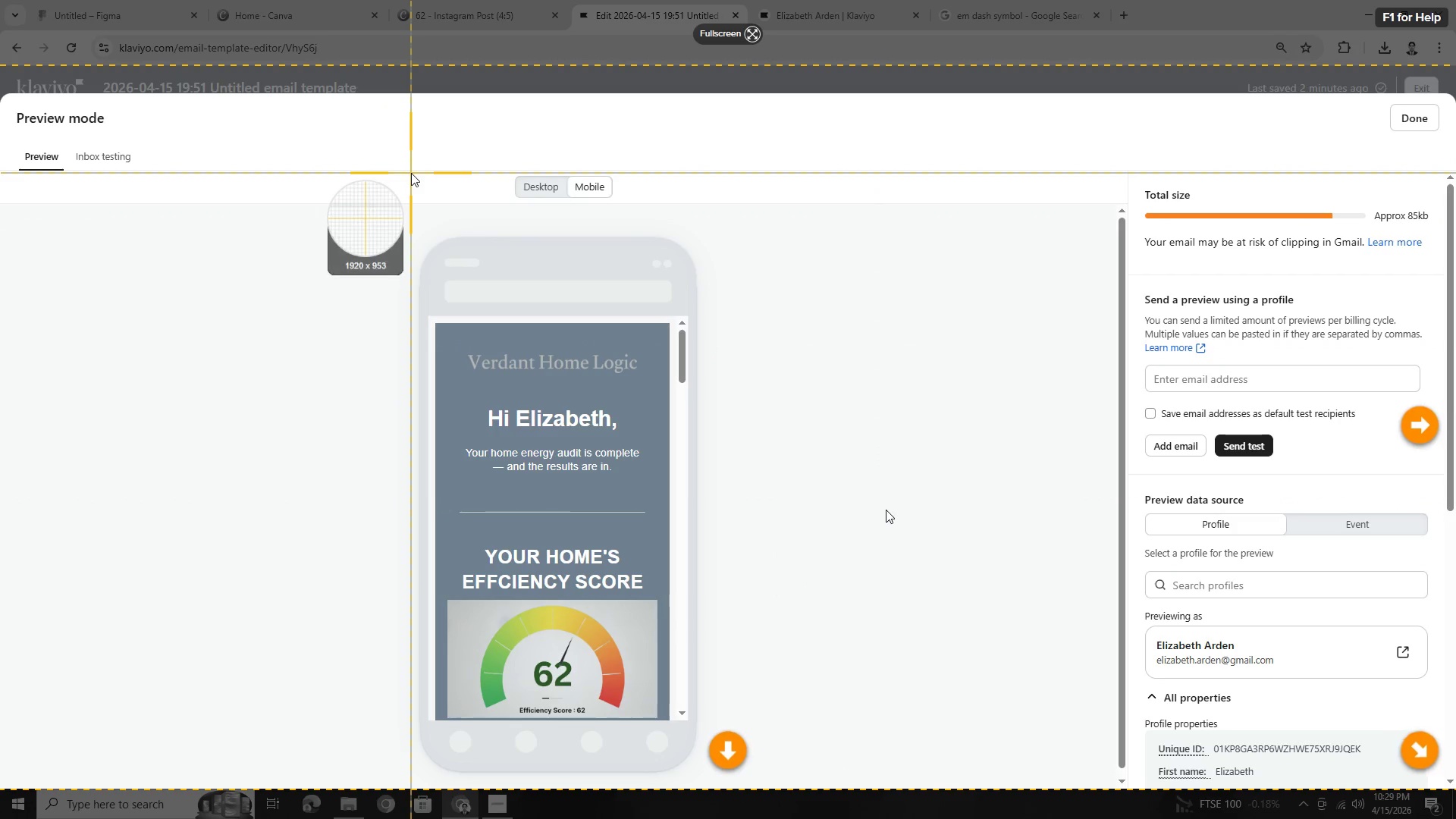 
left_click_drag(start_coordinate=[409, 172], to_coordinate=[718, 783])
 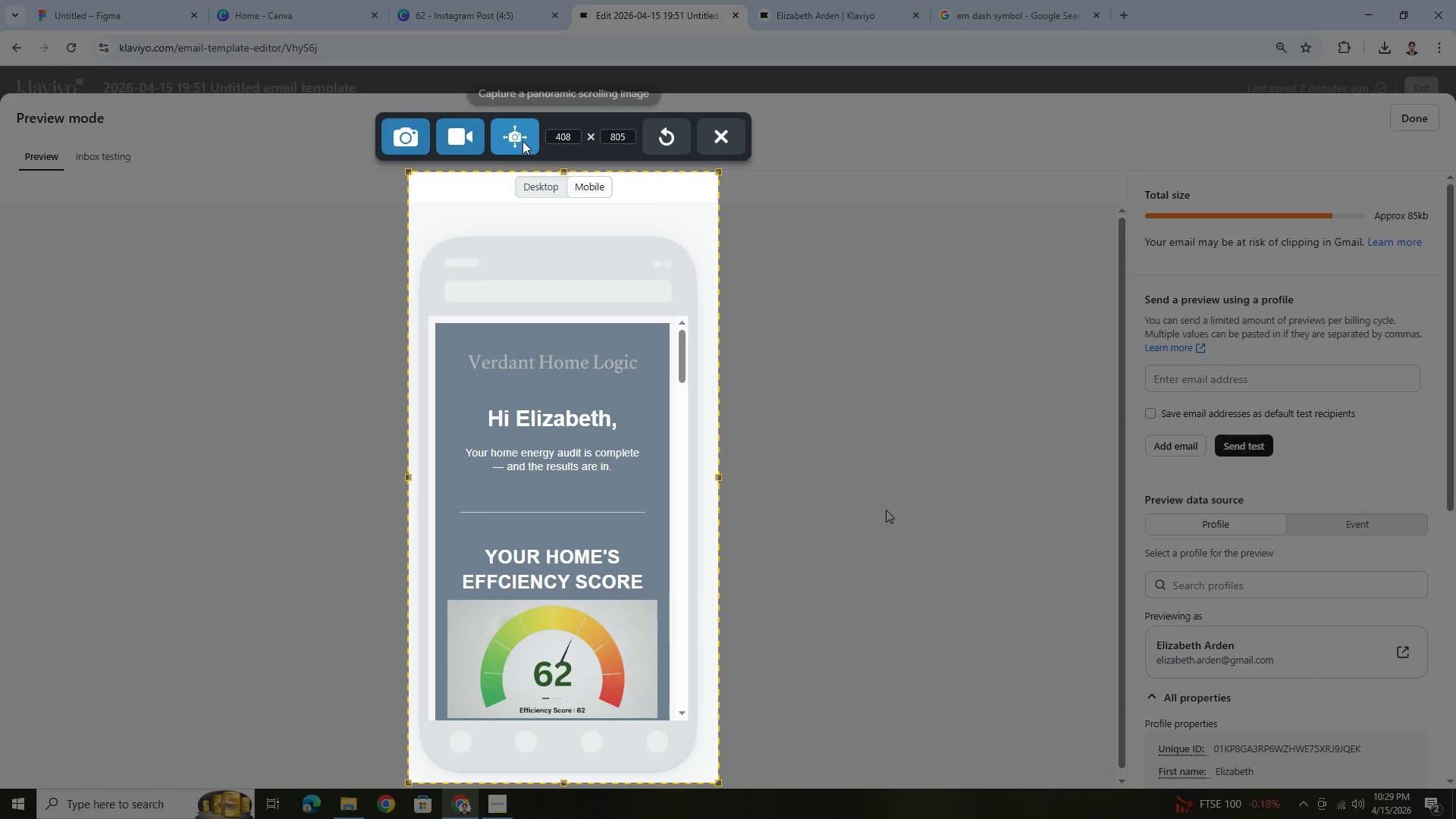 
left_click([519, 131])
 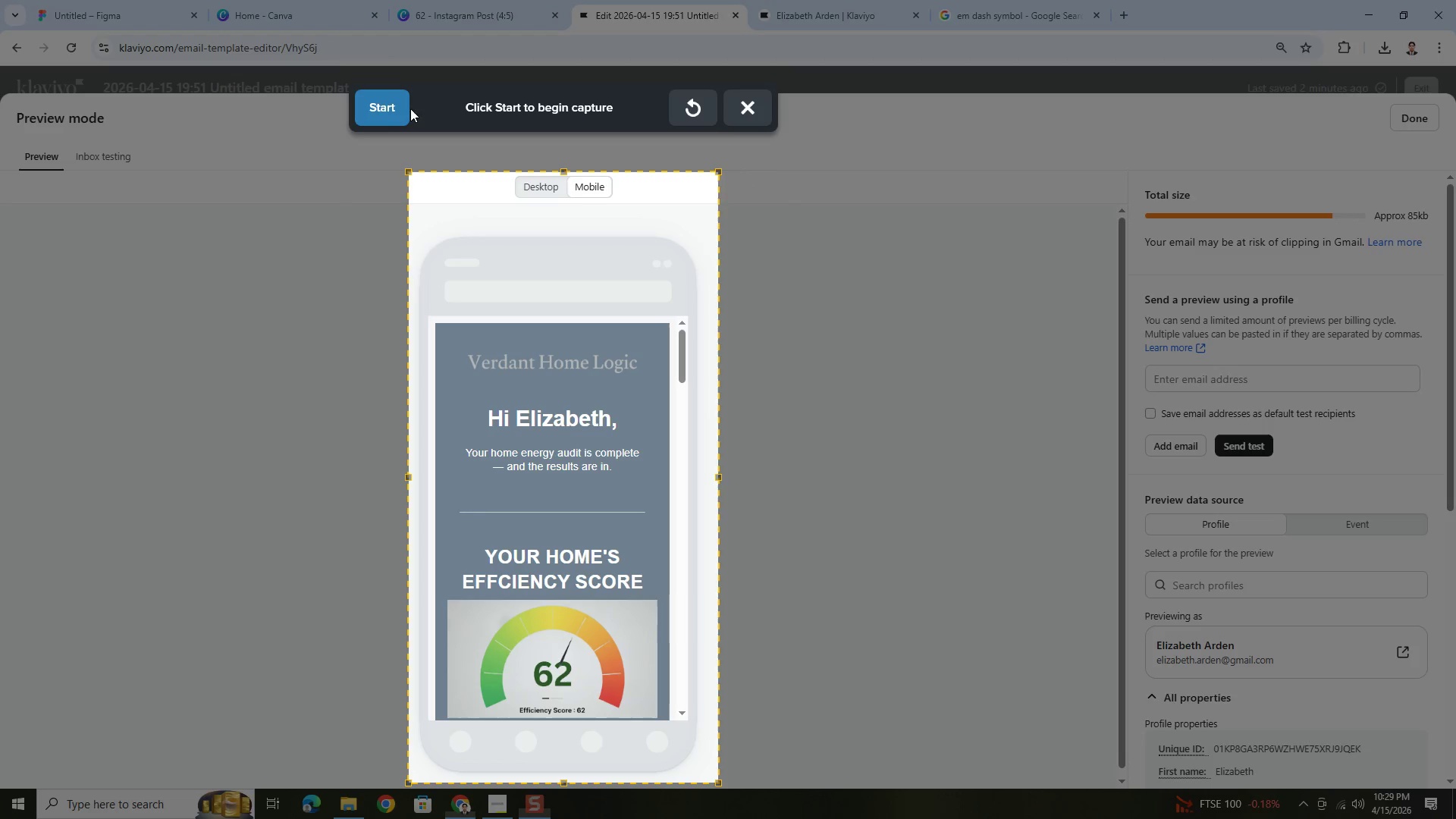 
left_click([403, 101])
 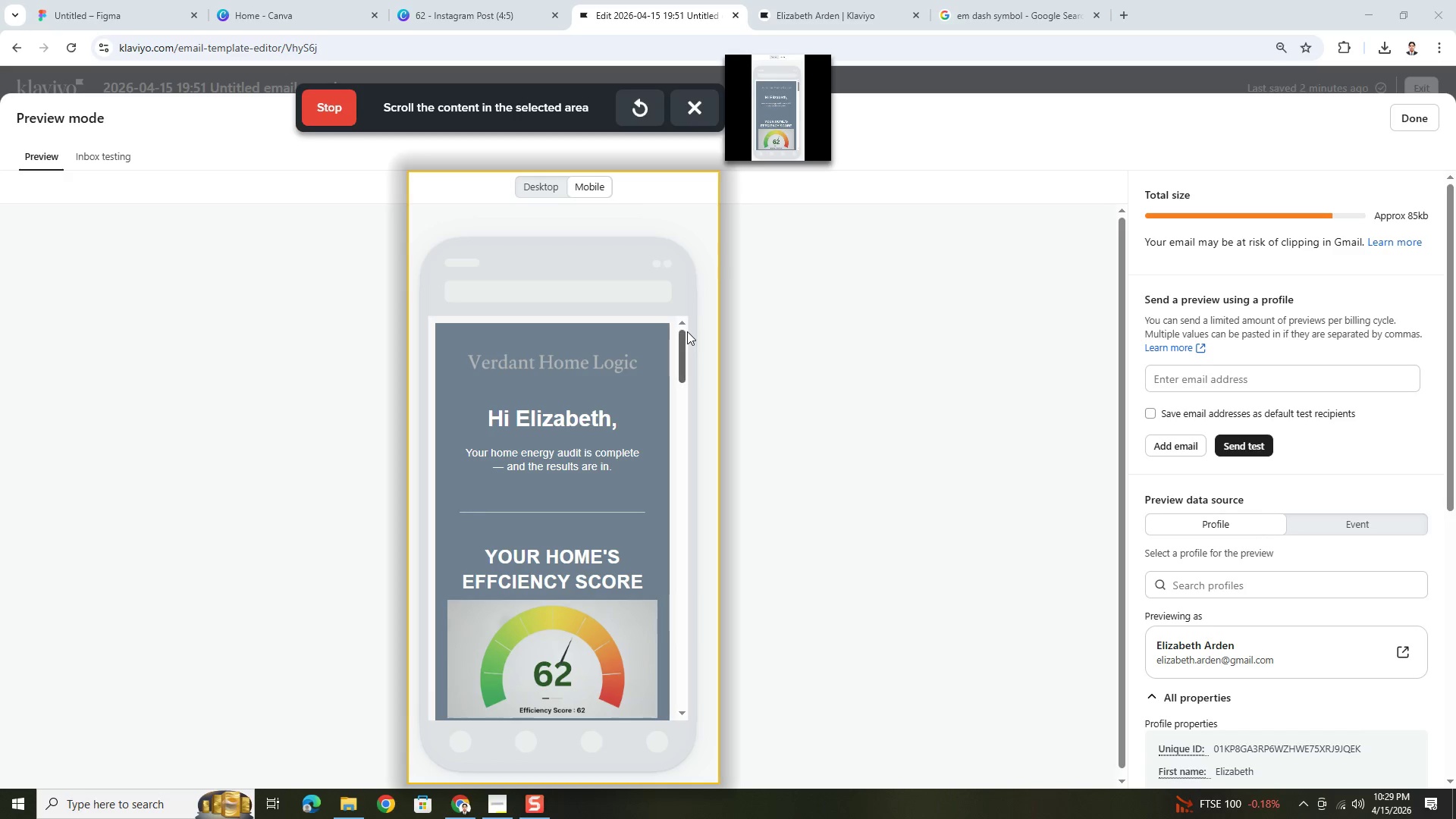 
left_click_drag(start_coordinate=[685, 336], to_coordinate=[660, 651])
 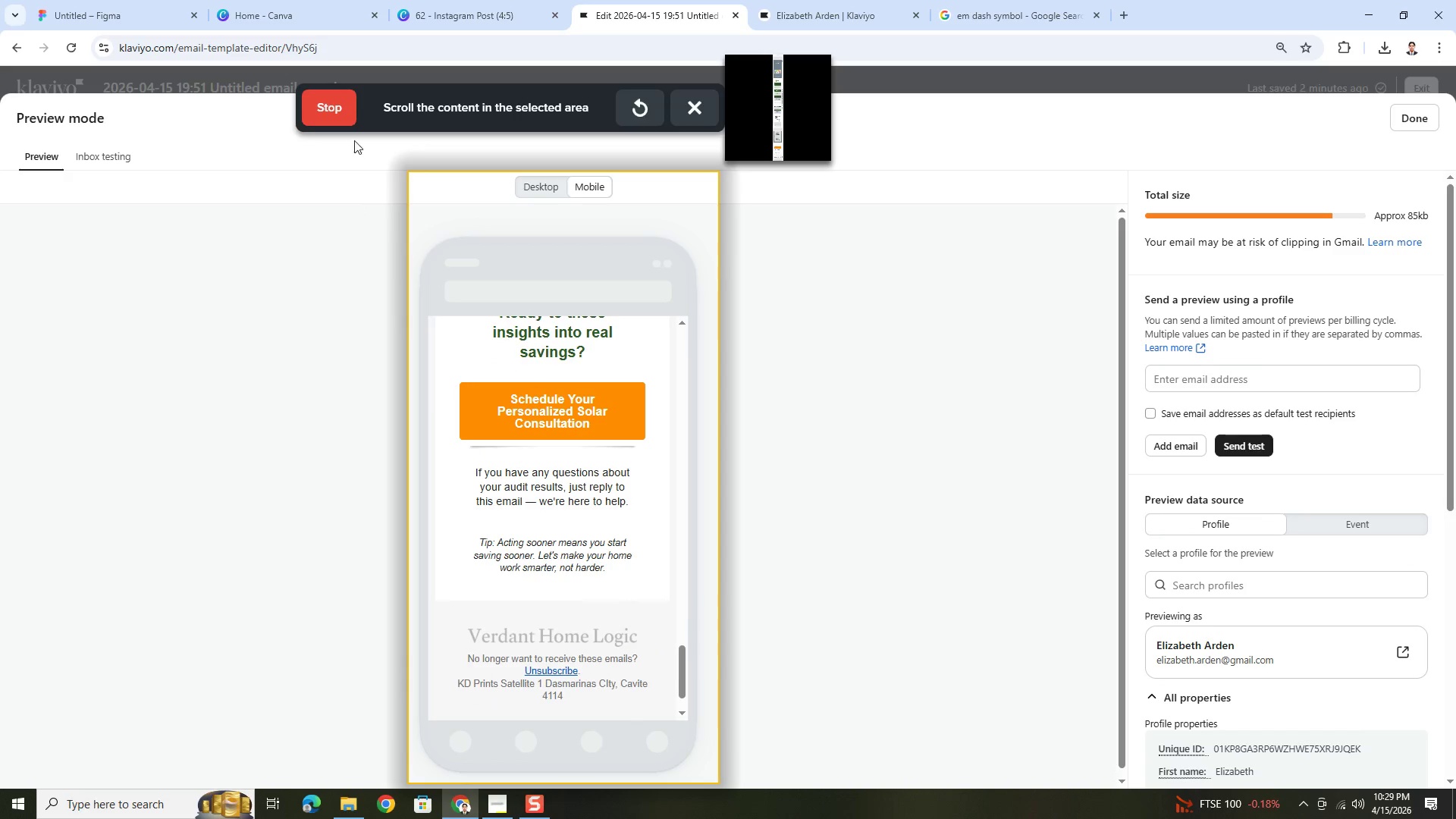 
left_click([343, 111])
 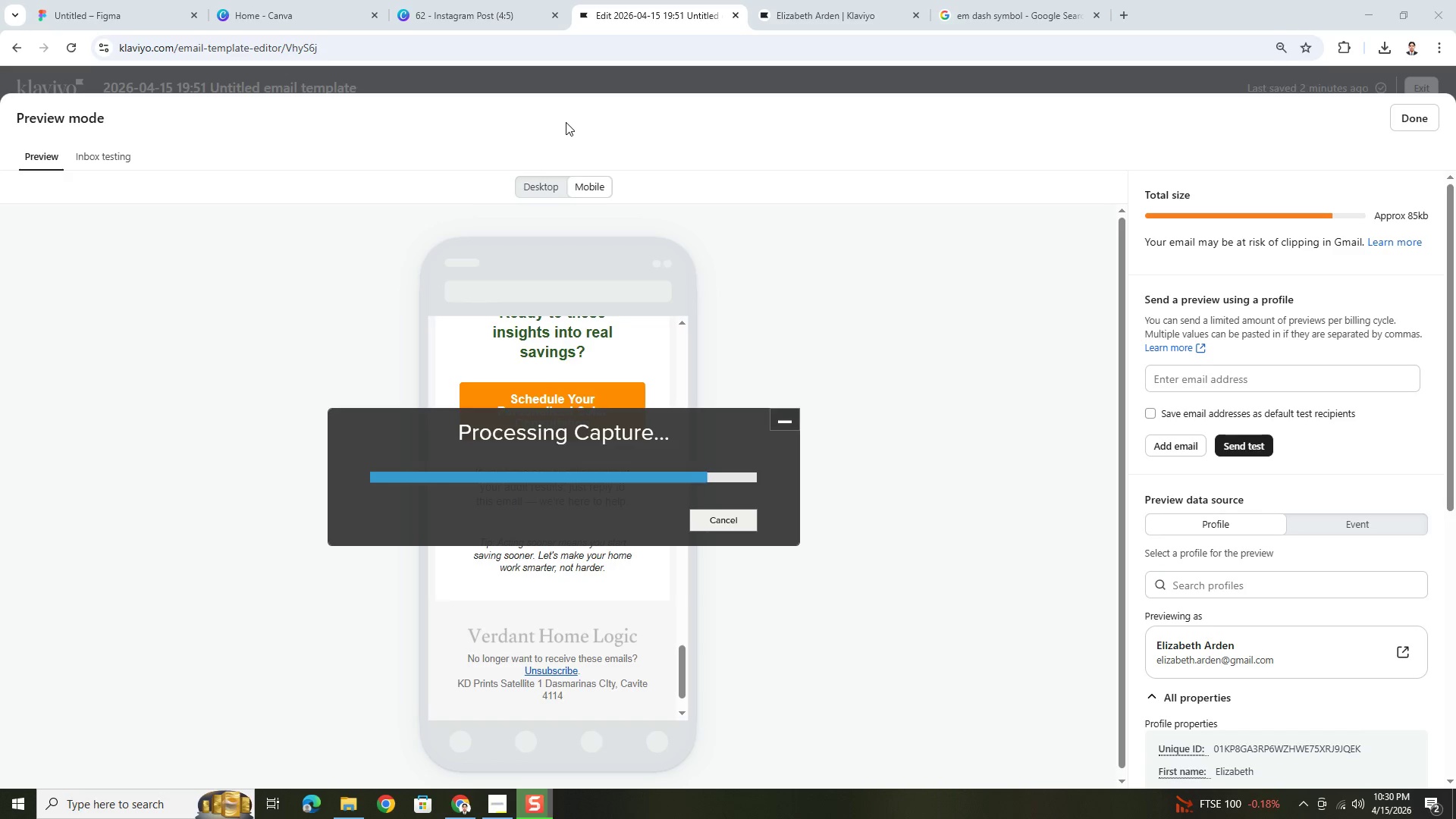 
key(Control+C)
 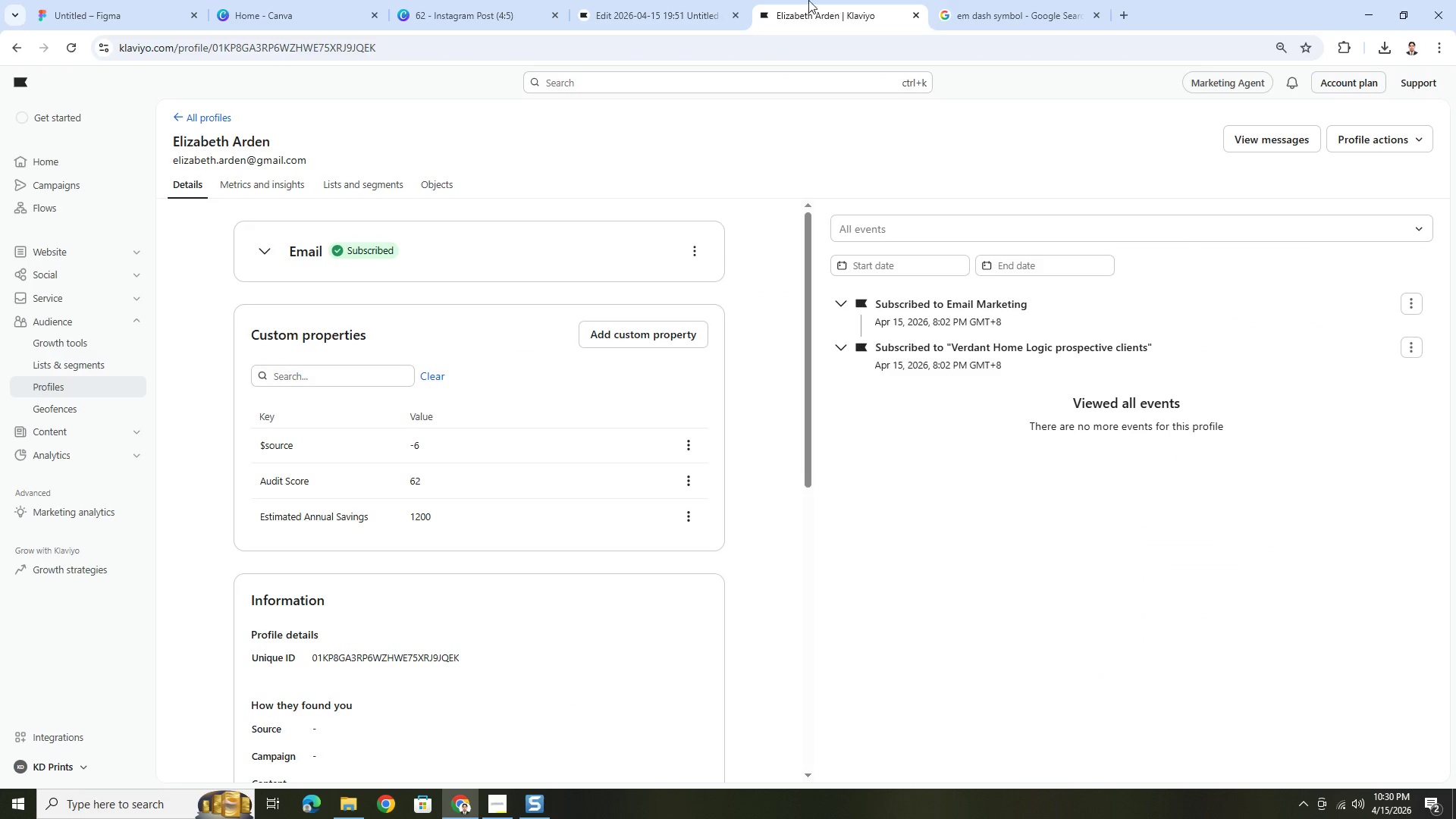 
left_click([109, 0])
 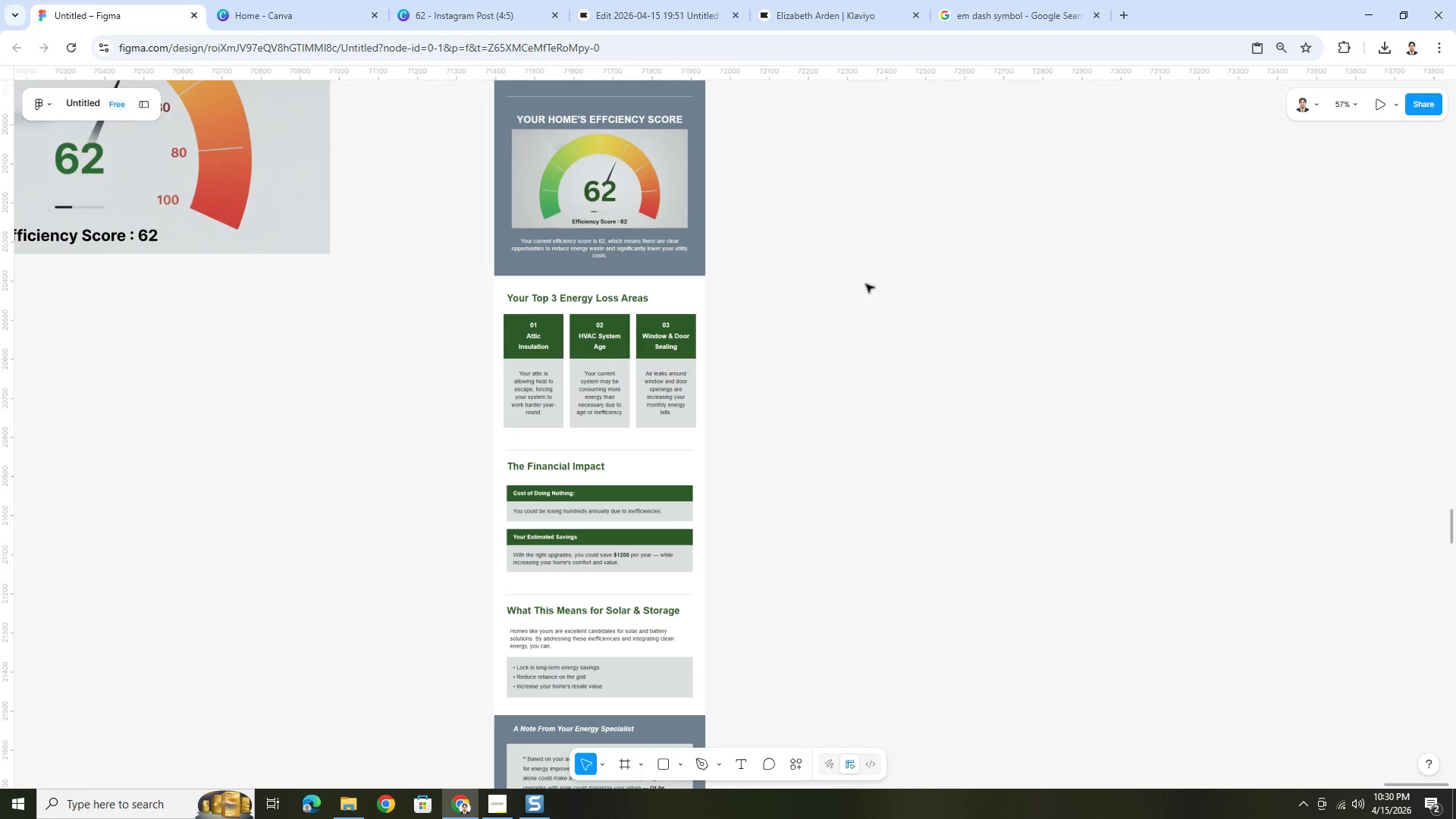 
key(Control+V)
 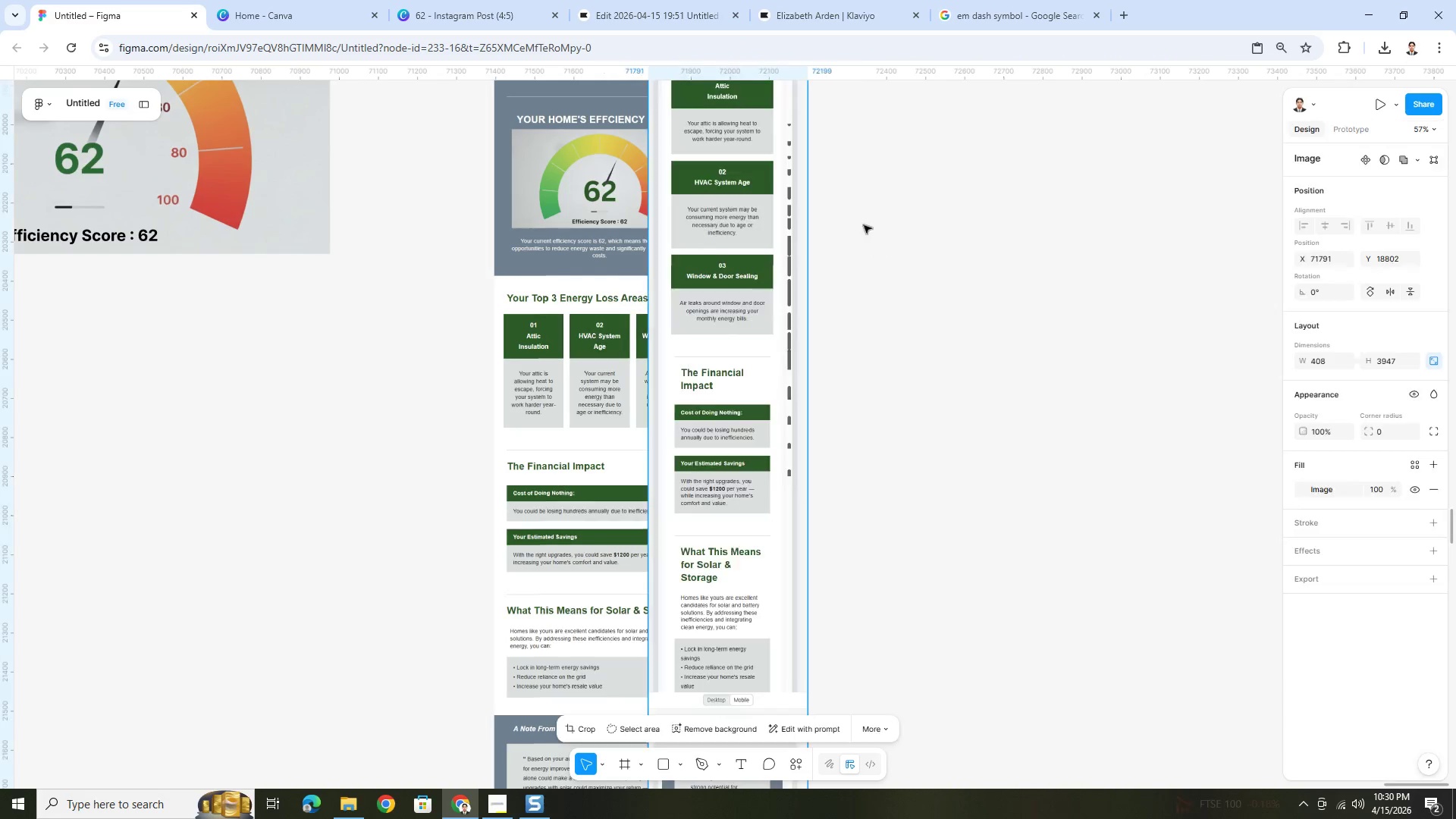 
scroll: coordinate [882, 227], scroll_direction: up, amount: 4.0
 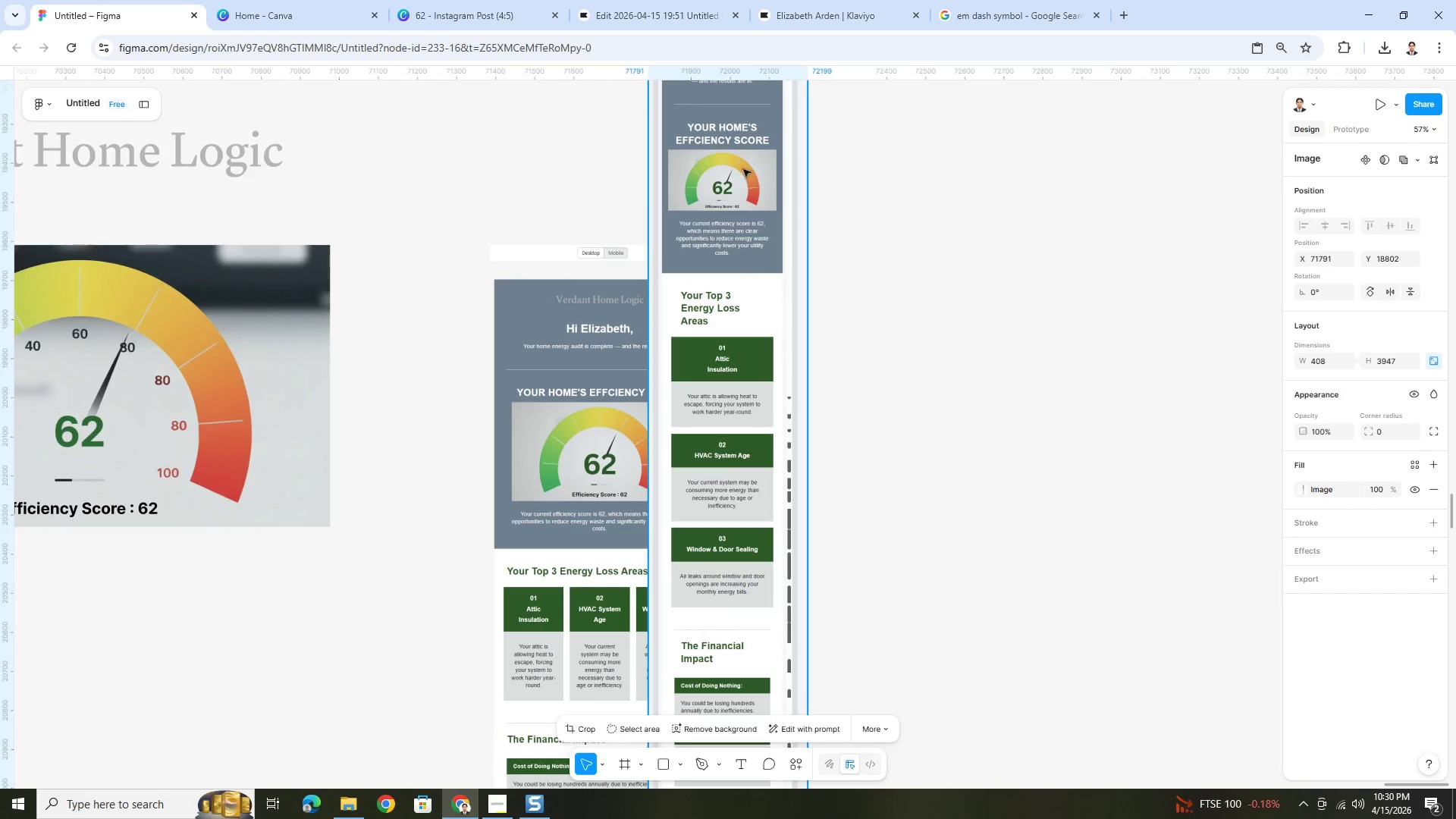 
left_click_drag(start_coordinate=[742, 154], to_coordinate=[812, 410])
 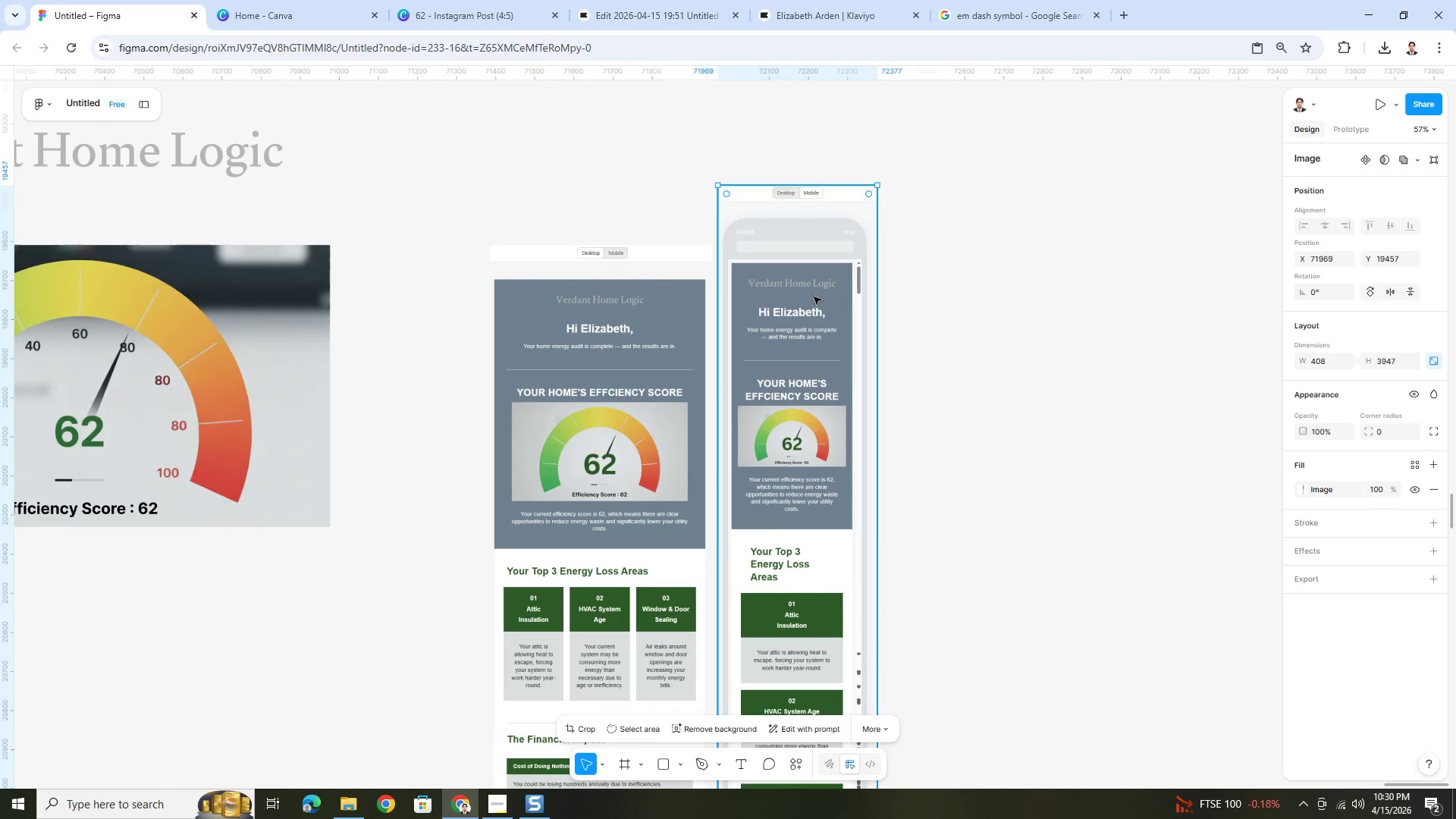 
left_click_drag(start_coordinate=[814, 297], to_coordinate=[811, 359])
 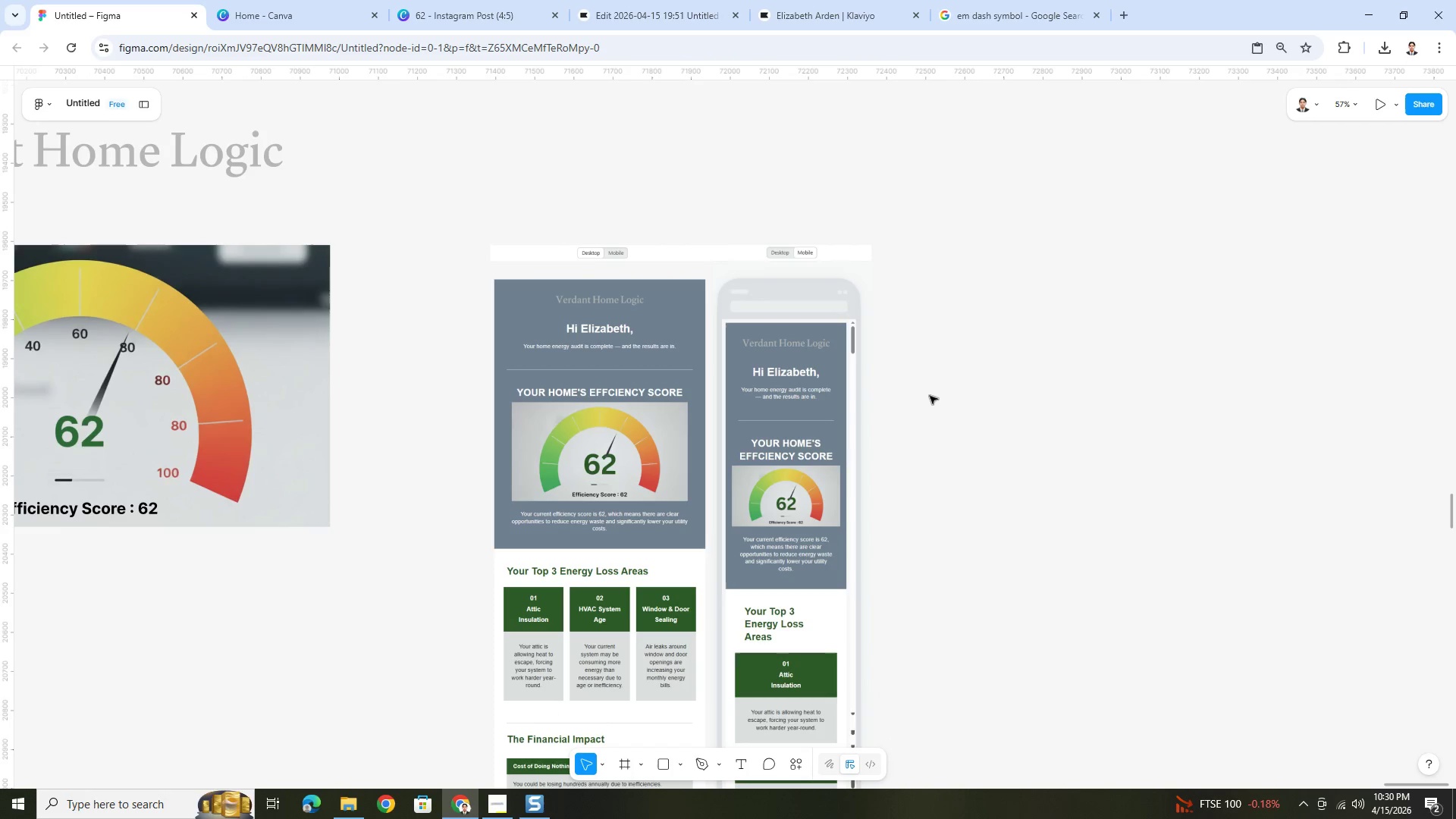 
hold_key(key=ControlLeft, duration=0.36)
scroll: coordinate [935, 400], scroll_direction: up, amount: 2.0
 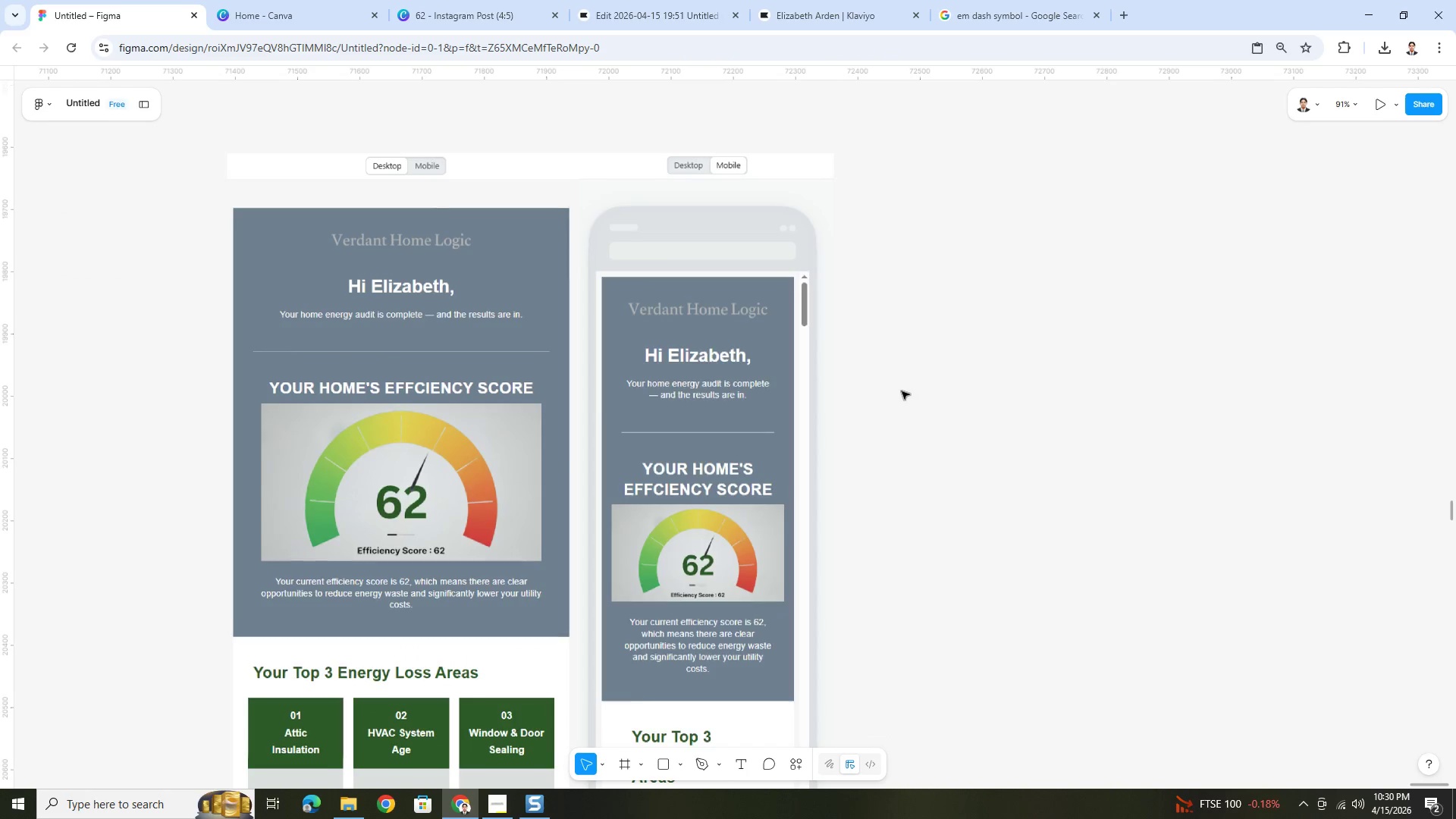 
scroll: coordinate [899, 390], scroll_direction: down, amount: 1.0
 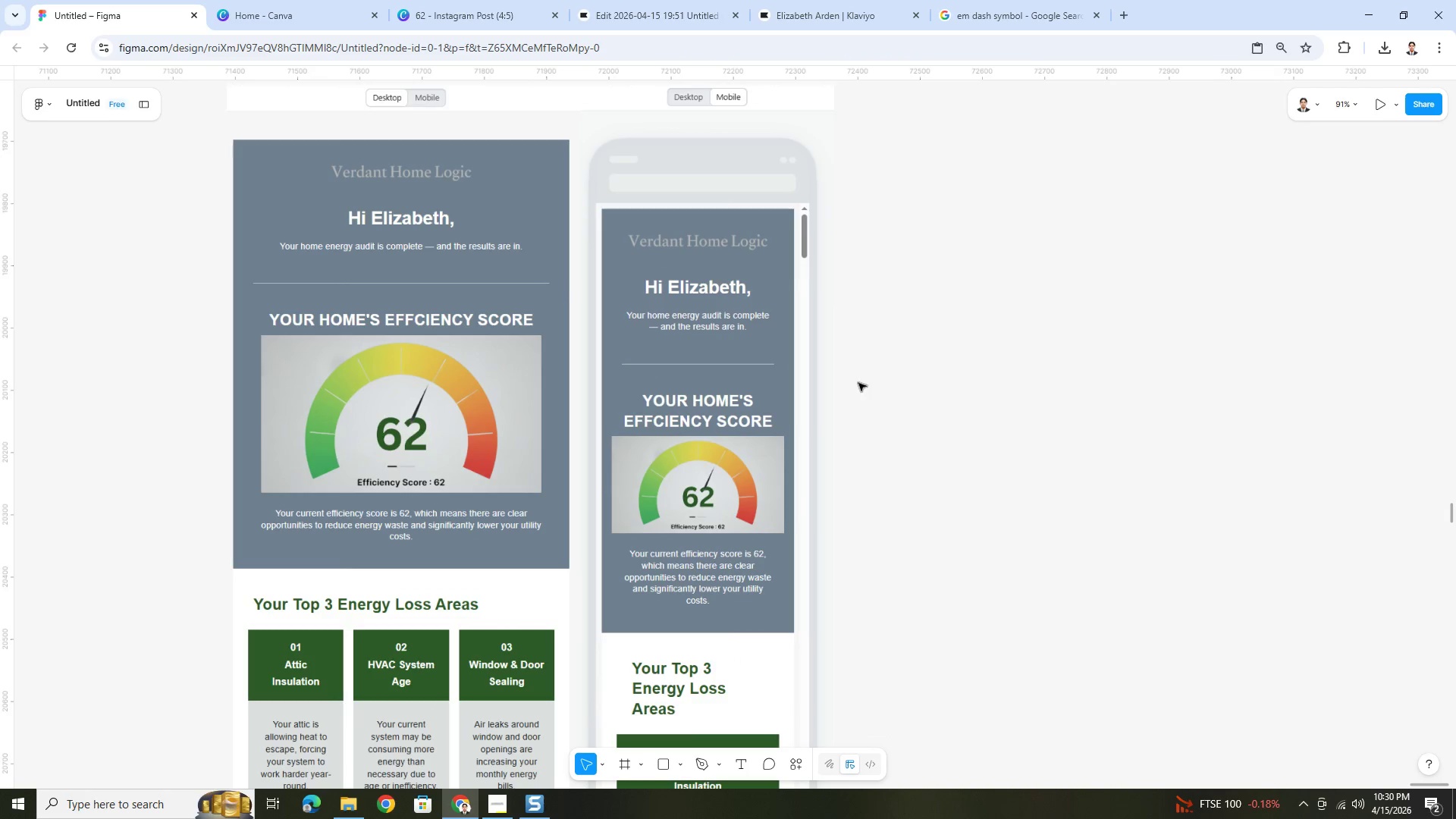 
key(Control+ControlLeft)
 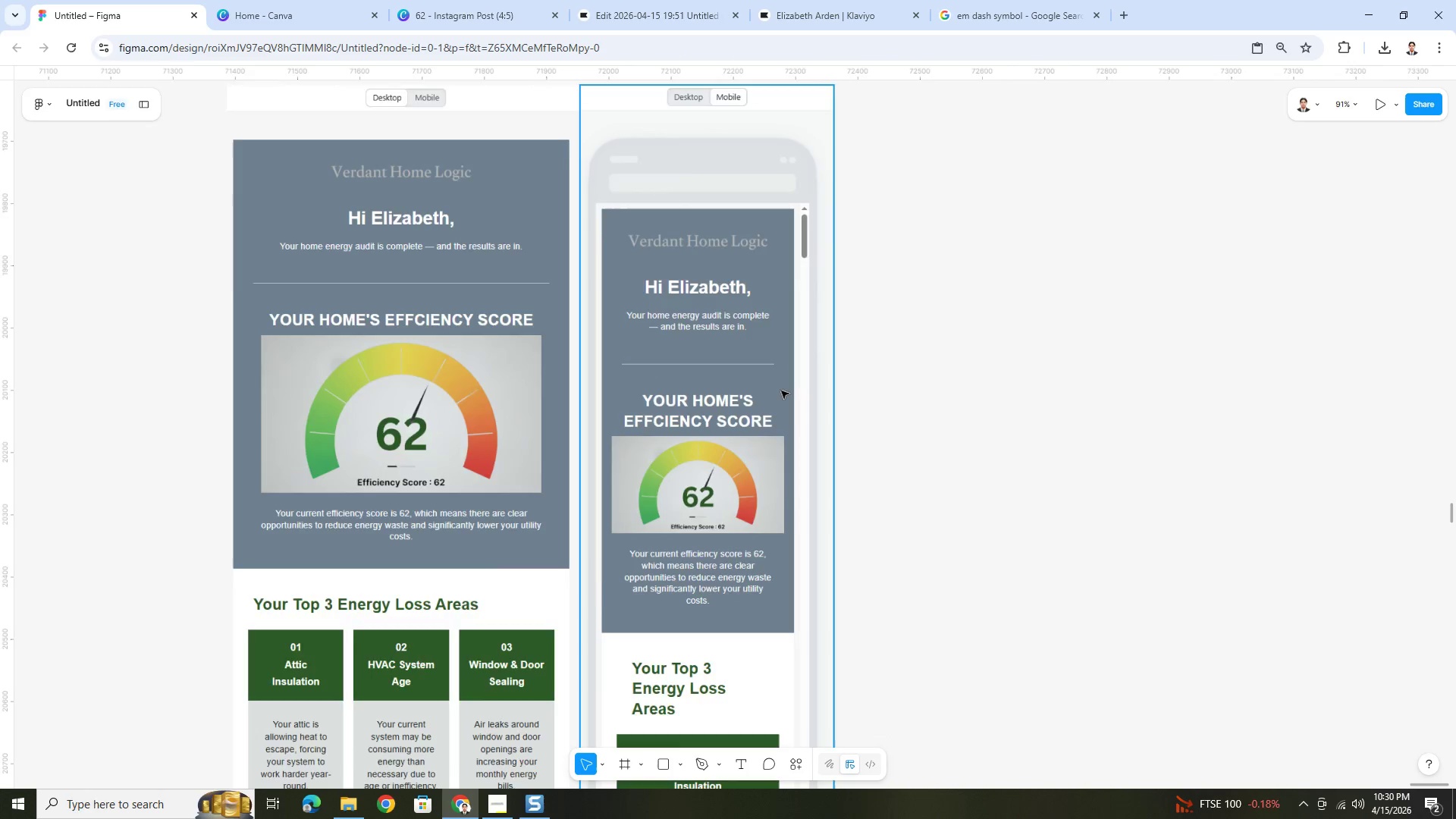 
hold_key(key=ControlLeft, duration=0.38)
 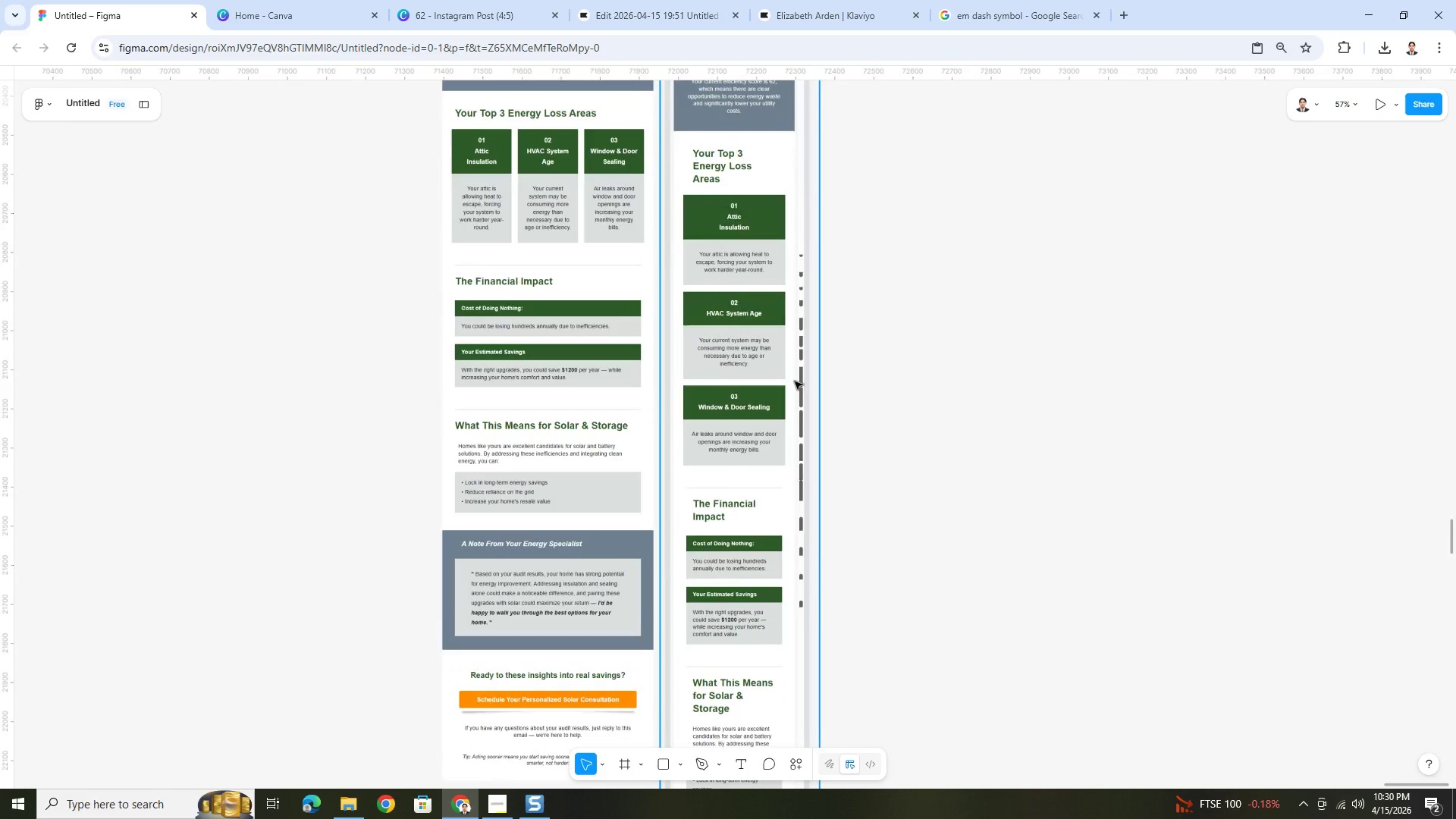 
scroll: coordinate [781, 391], scroll_direction: up, amount: 3.0
 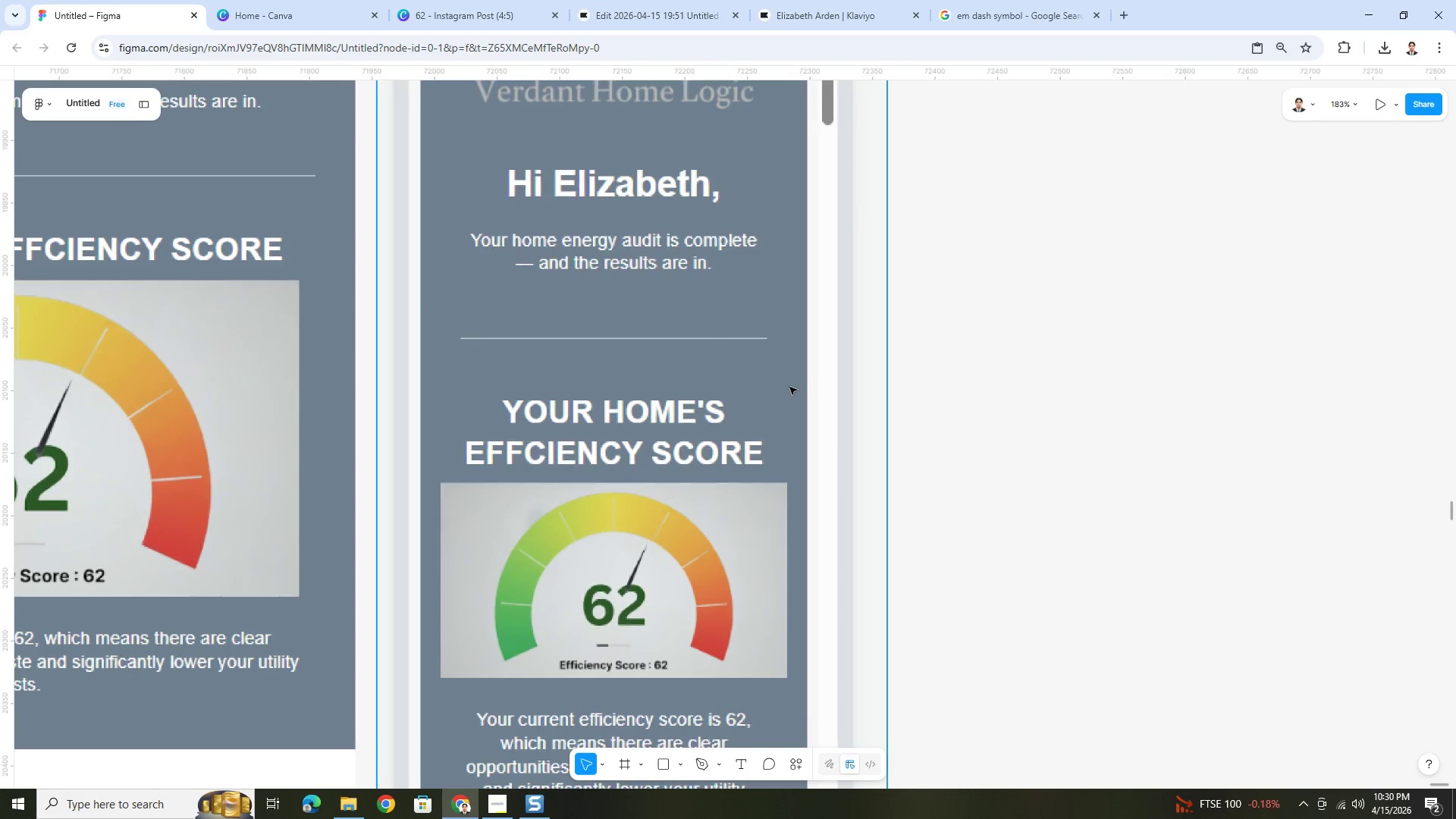 
scroll: coordinate [842, 378], scroll_direction: down, amount: 21.0
 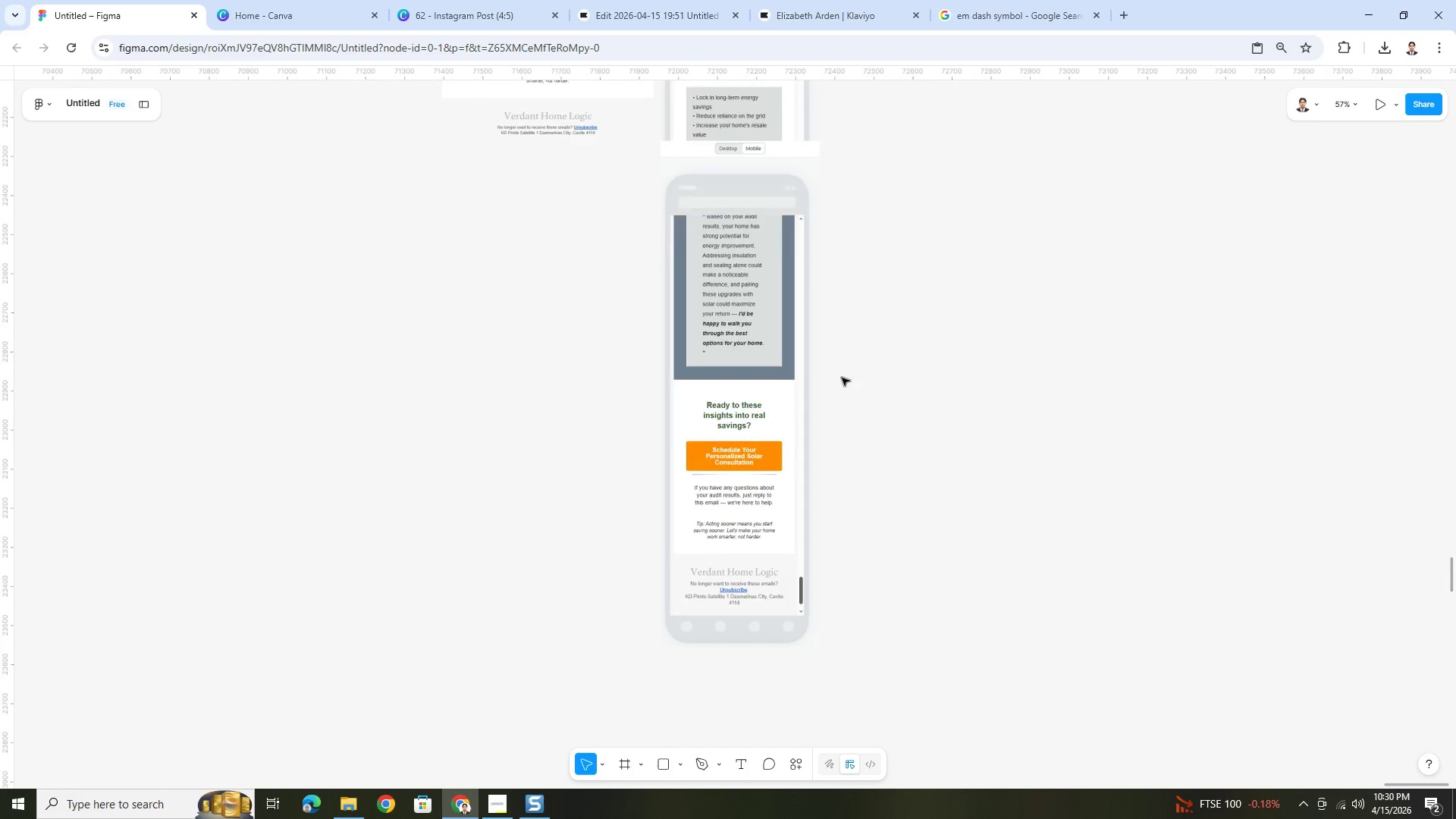 
scroll: coordinate [842, 378], scroll_direction: up, amount: 3.0
 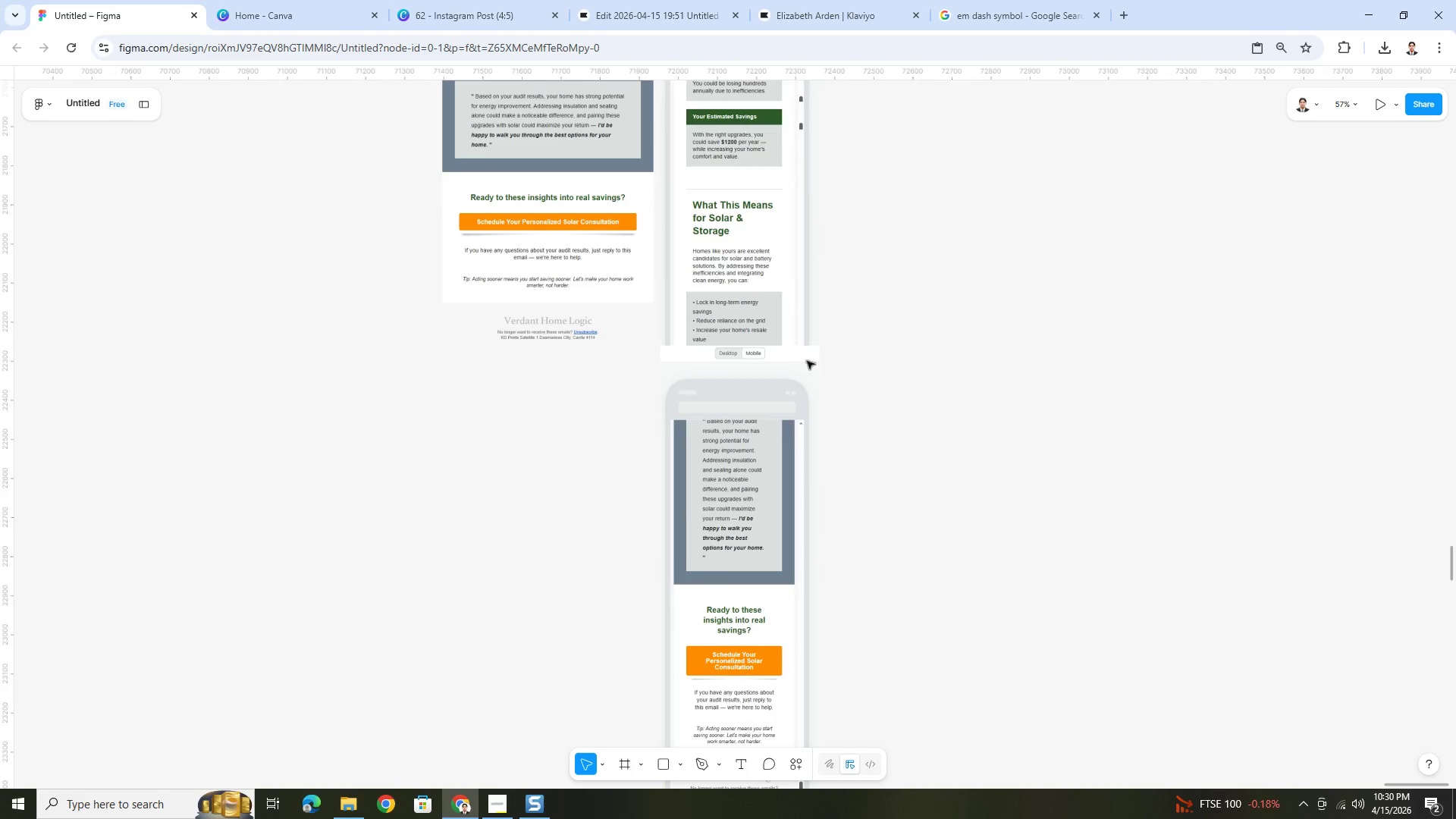 
left_click([777, 342])
 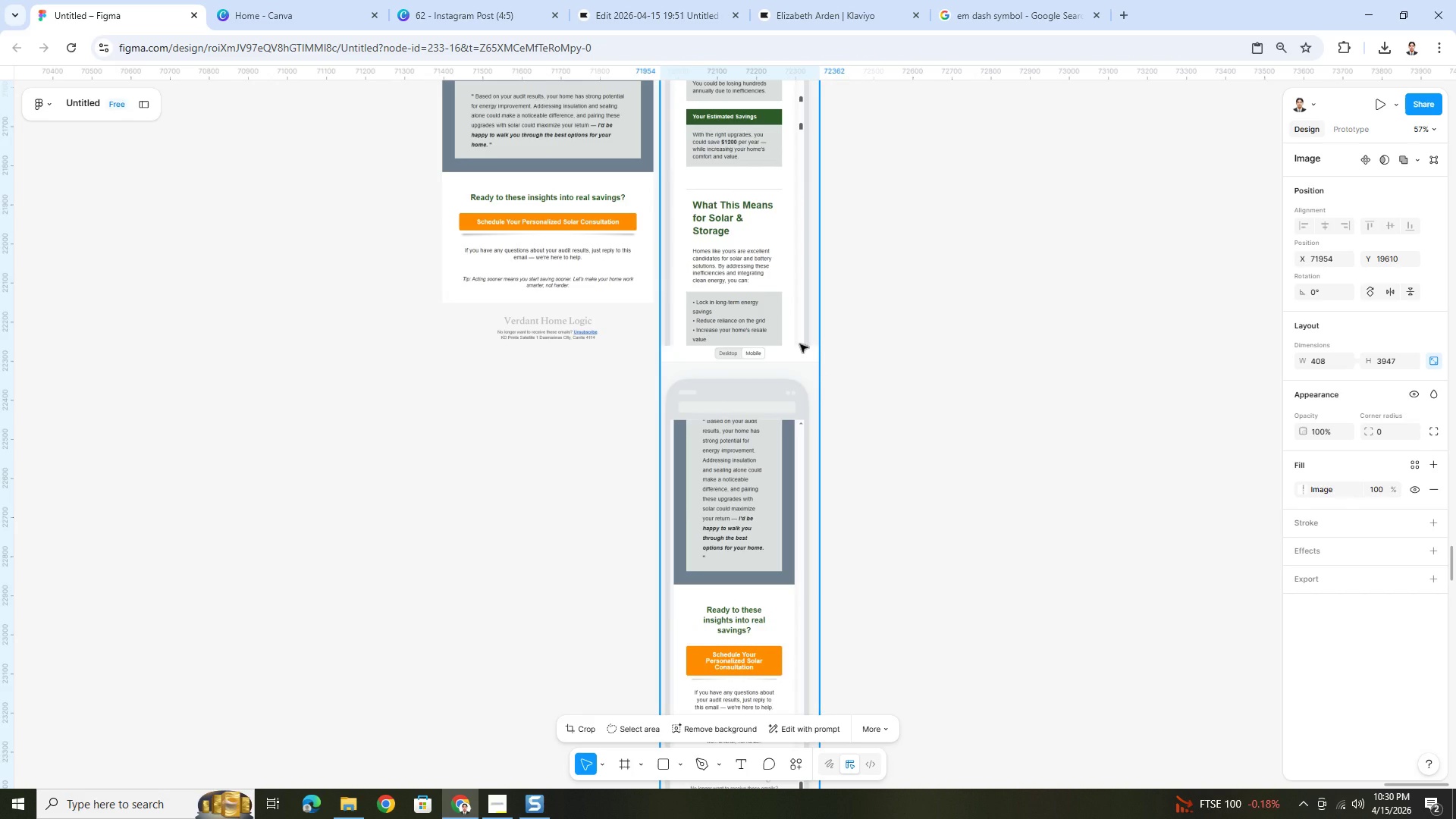 
key(Delete)
 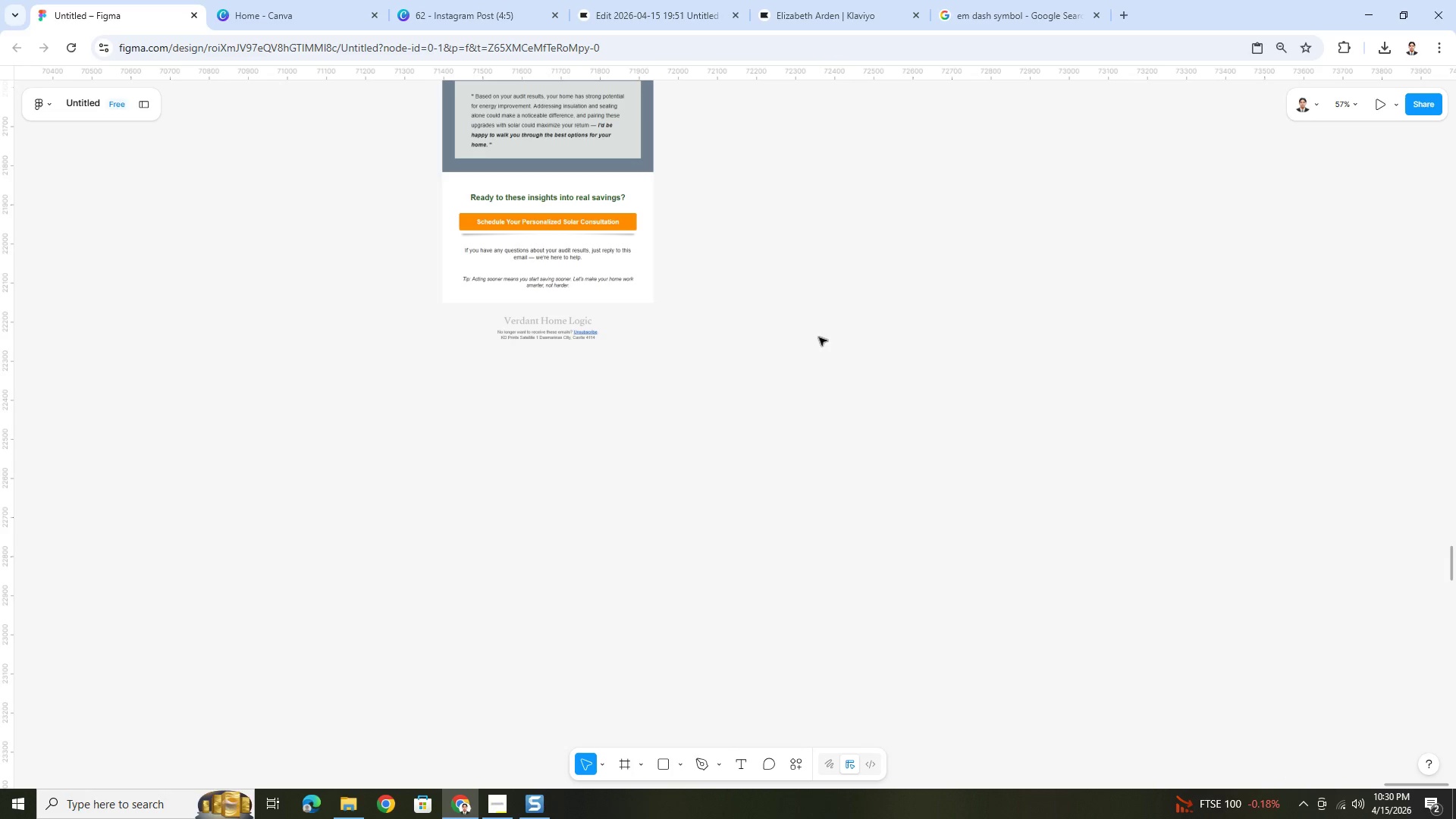 
hold_key(key=AltLeft, duration=1.53)
 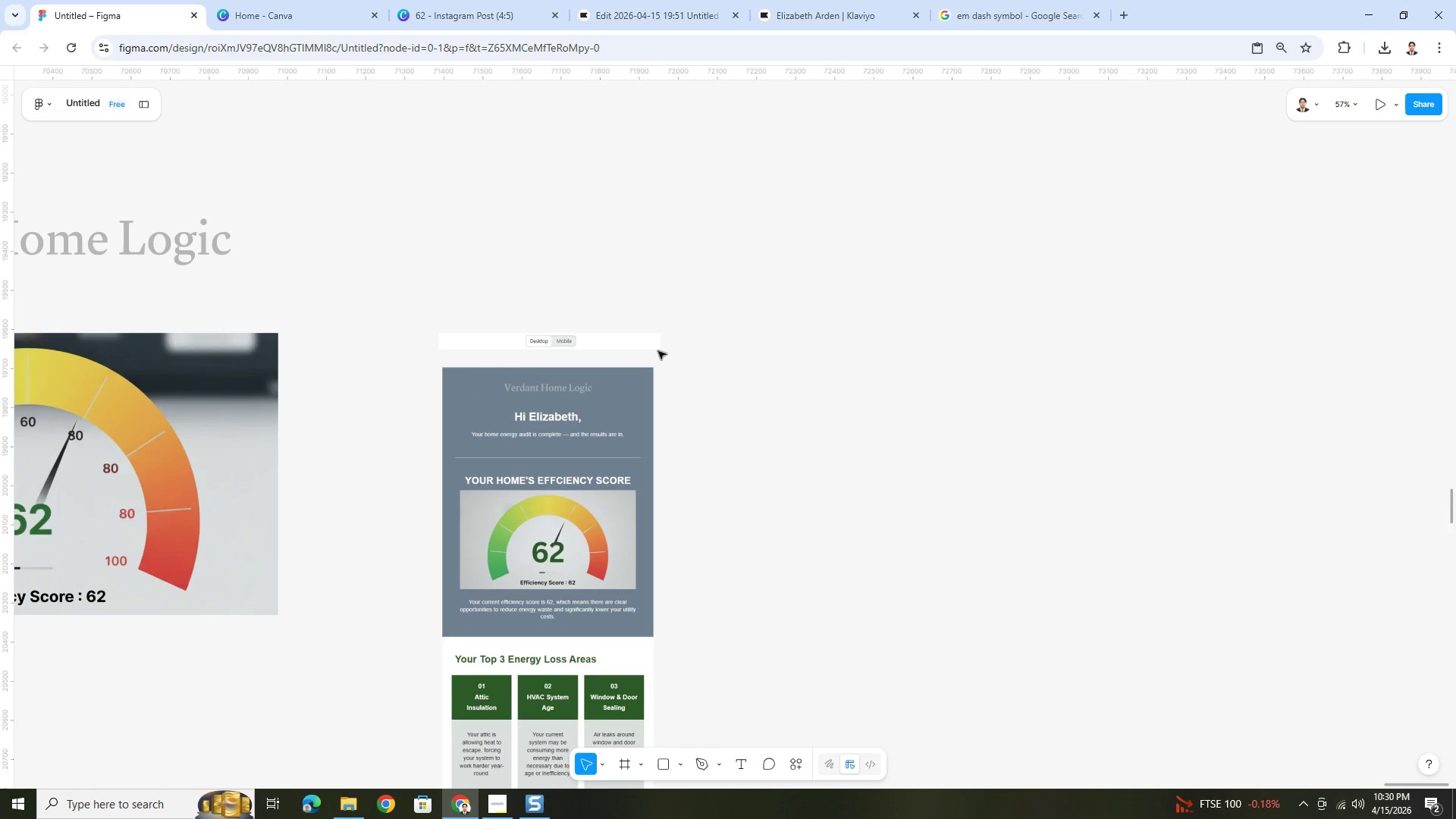 
scroll: coordinate [819, 337], scroll_direction: up, amount: 15.0
 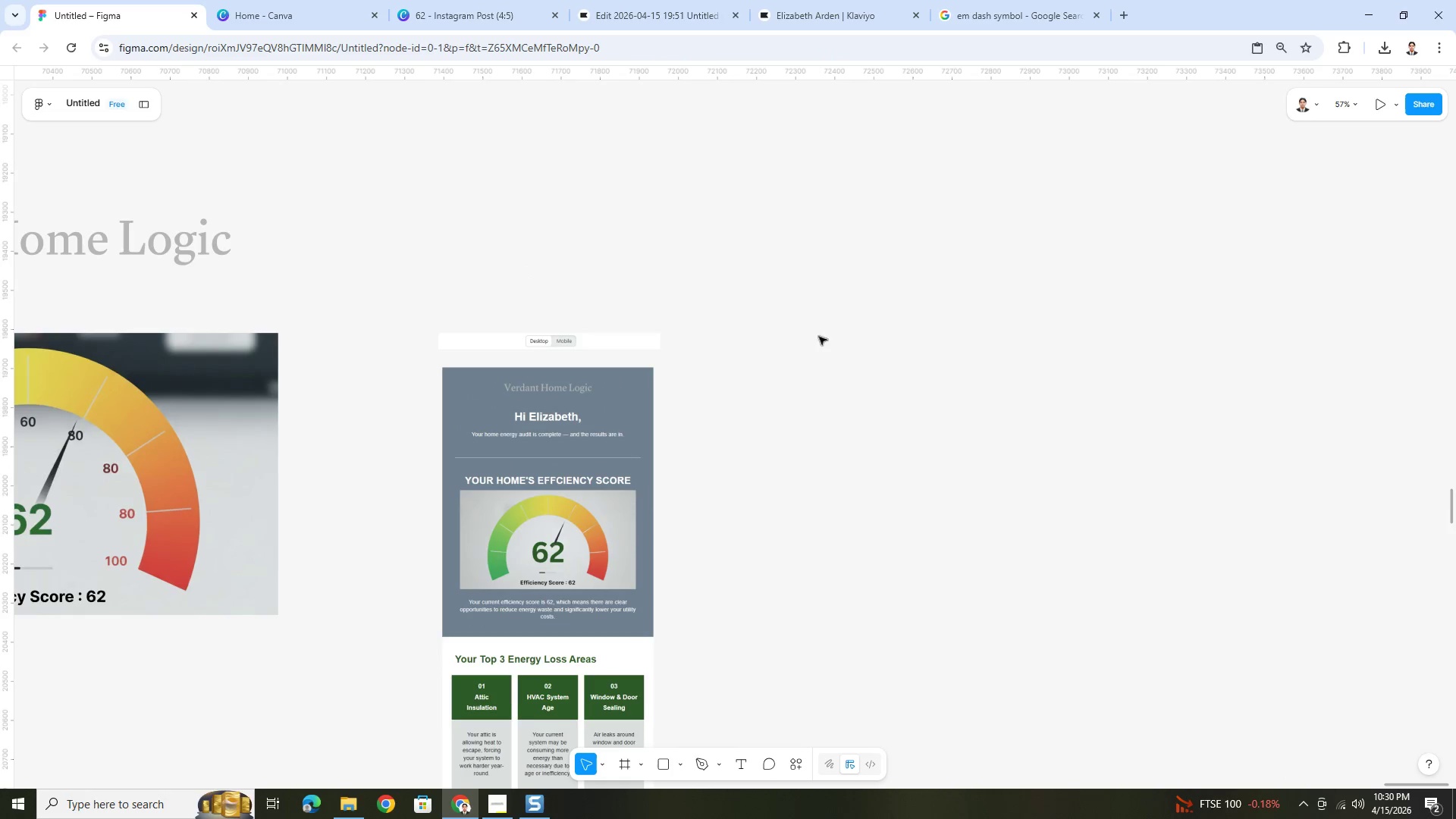 
hold_key(key=AltLeft, duration=0.34)
 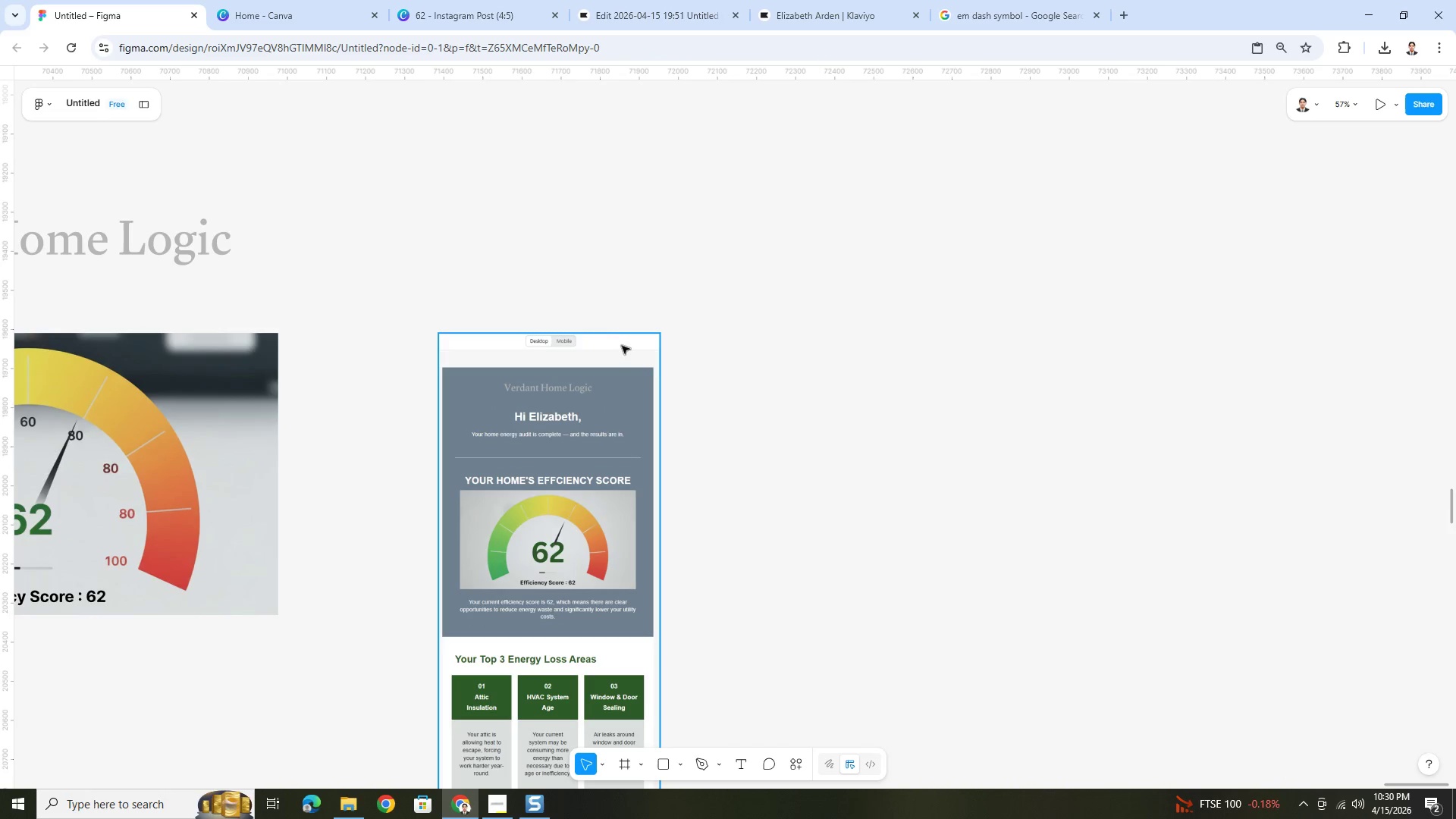 
key(Alt+Tab)
 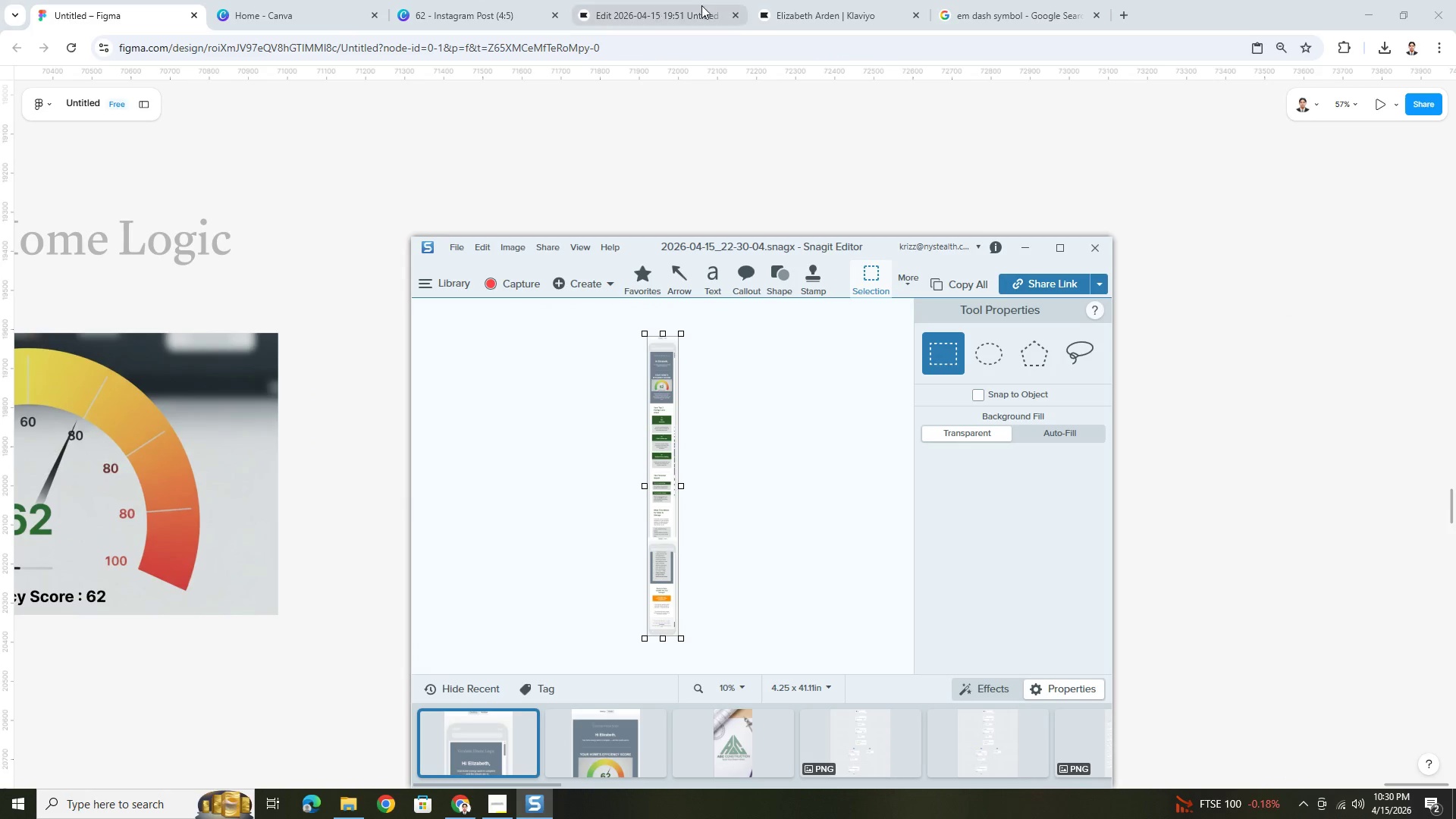 
left_click([673, 0])
 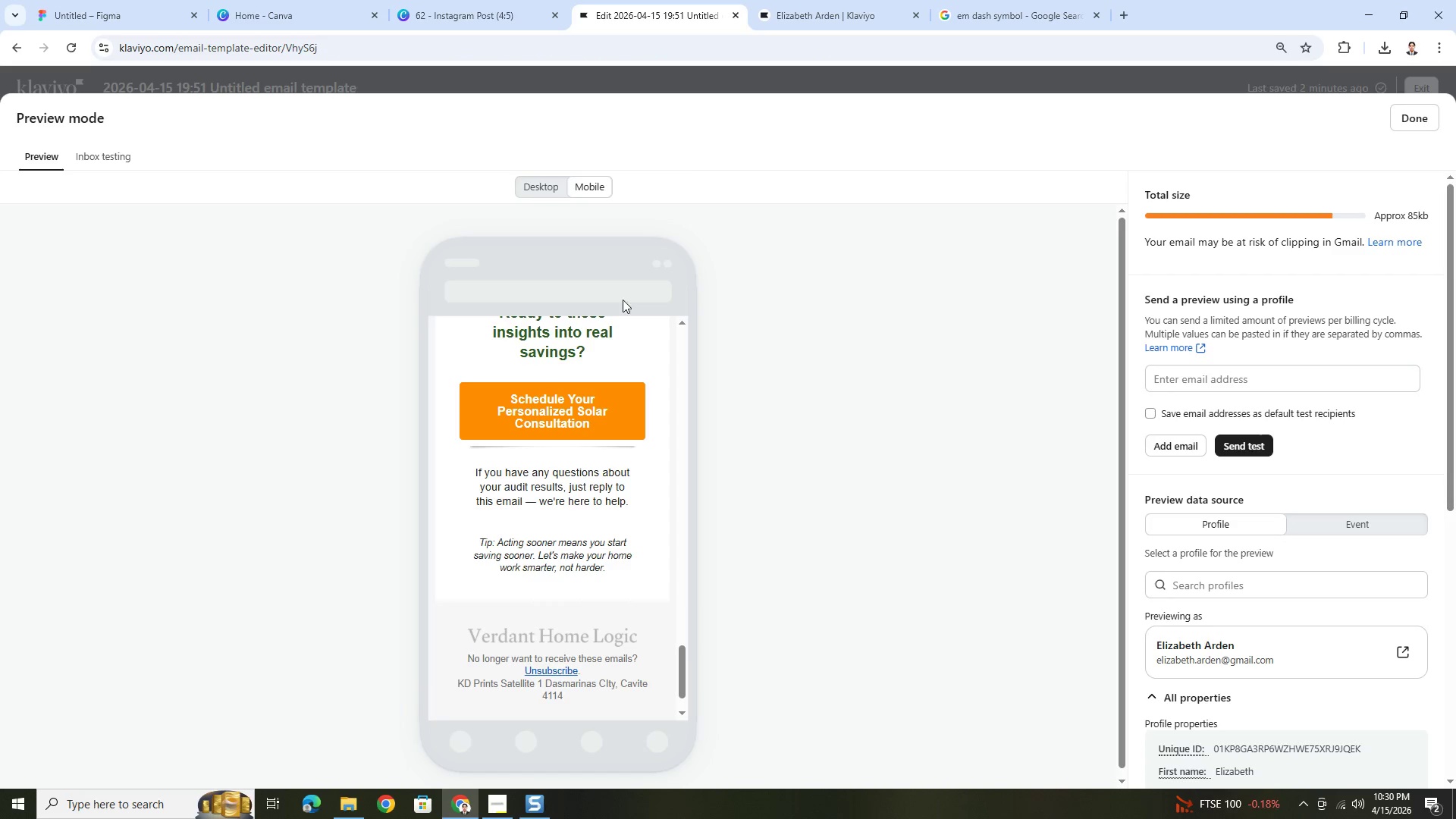 
scroll: coordinate [610, 534], scroll_direction: up, amount: 41.0
 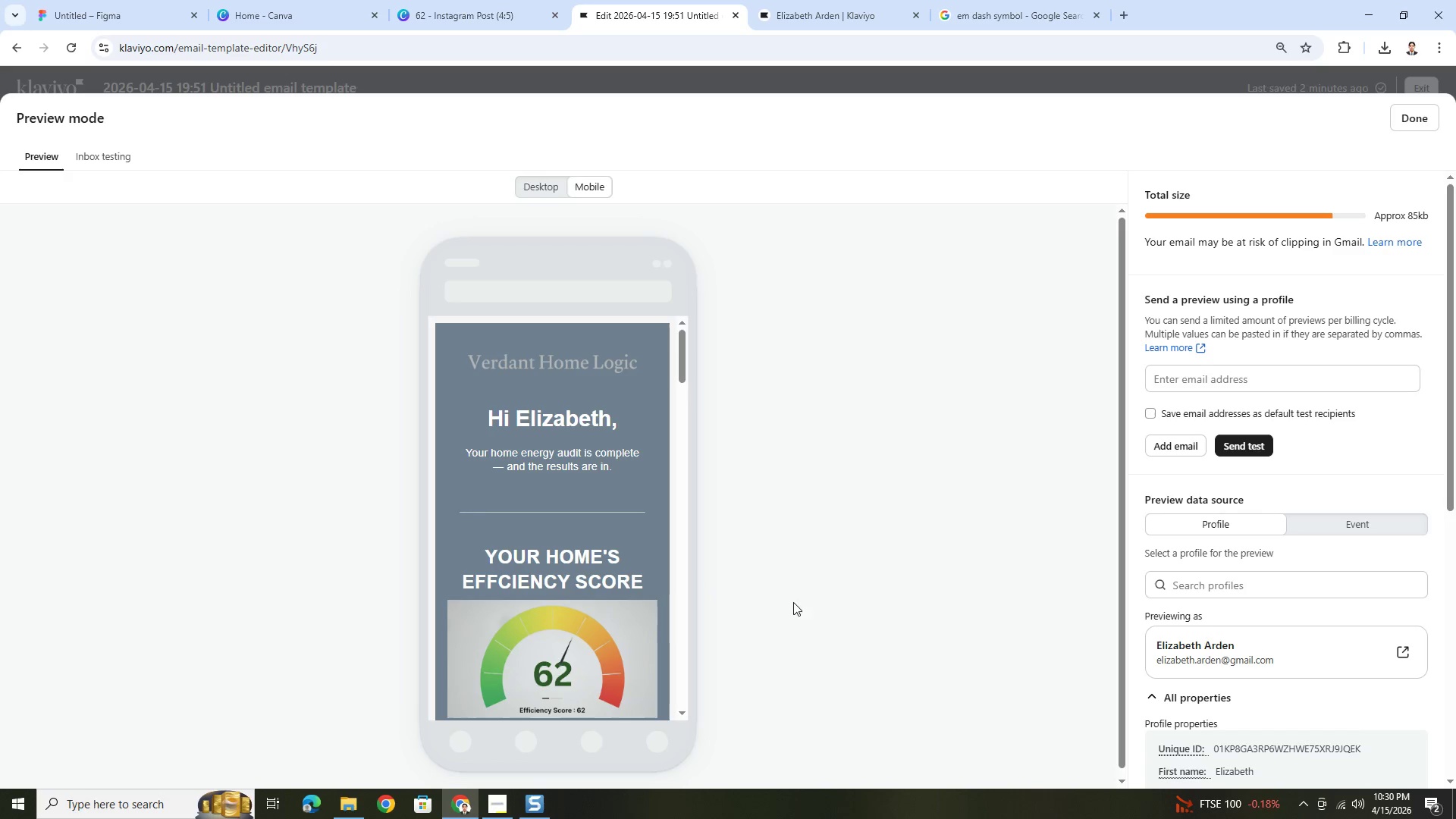 
key(PrintScreen)
 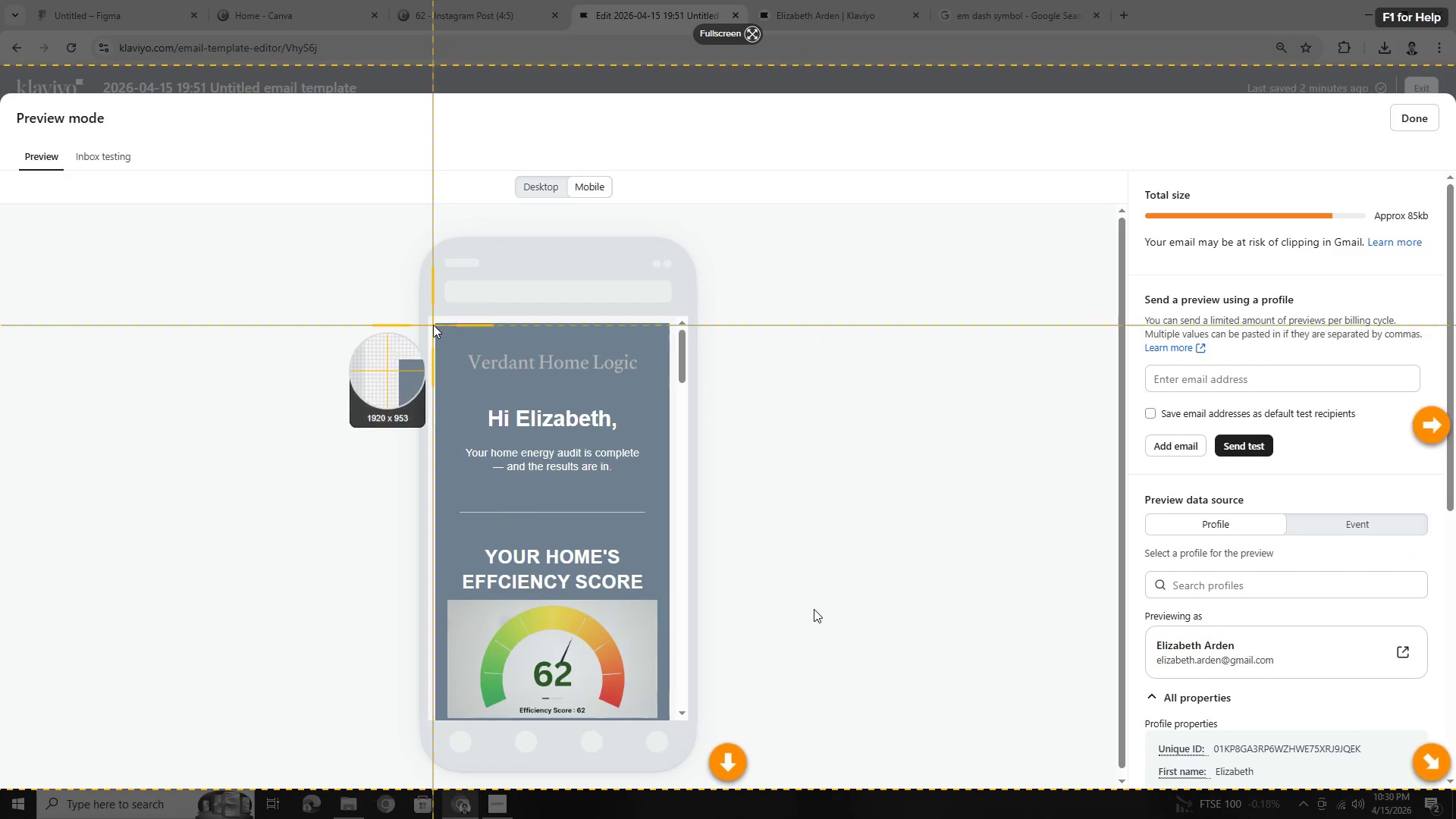 
left_click_drag(start_coordinate=[435, 322], to_coordinate=[667, 717])
 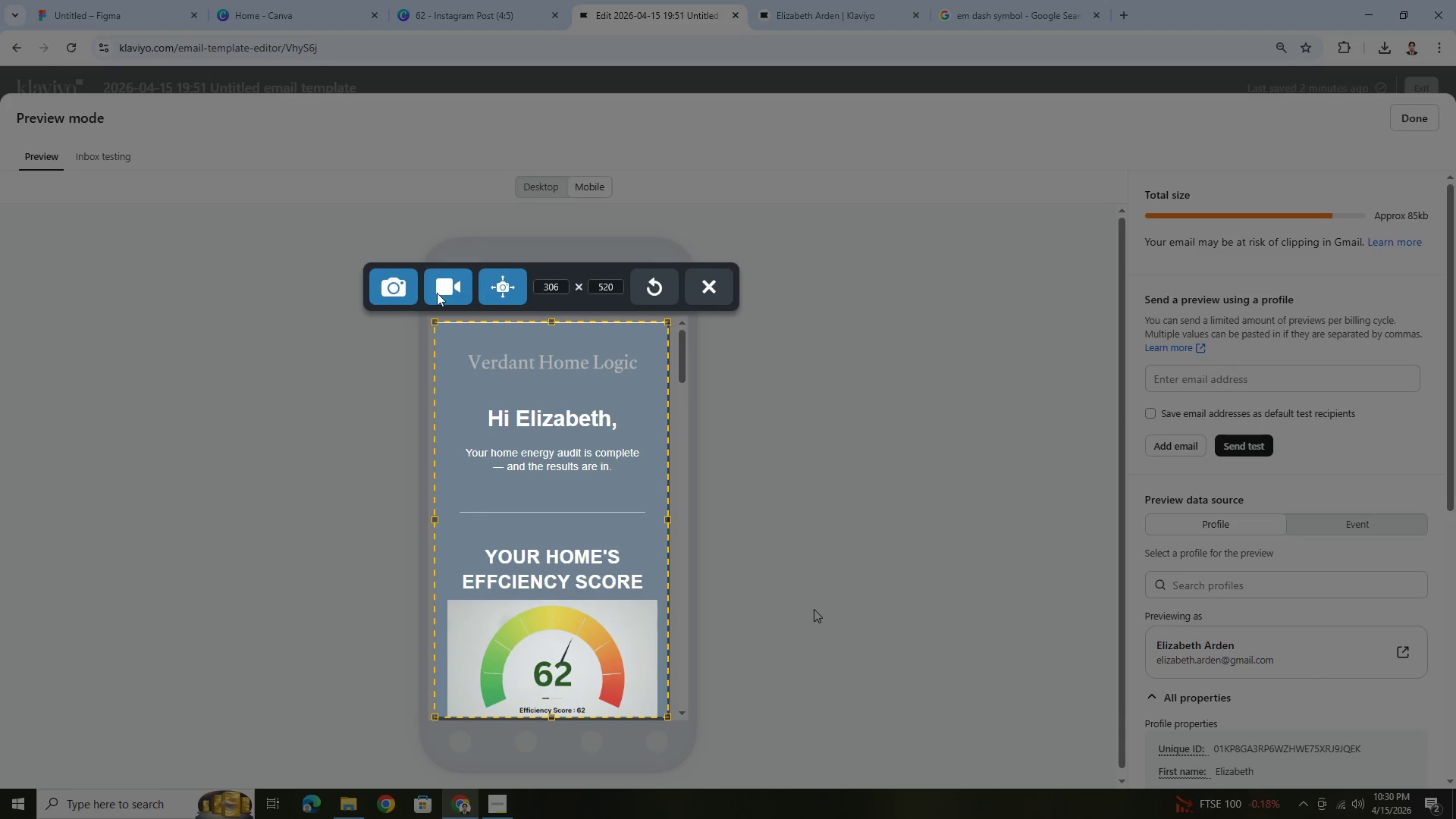 
mouse_move([403, 281])
 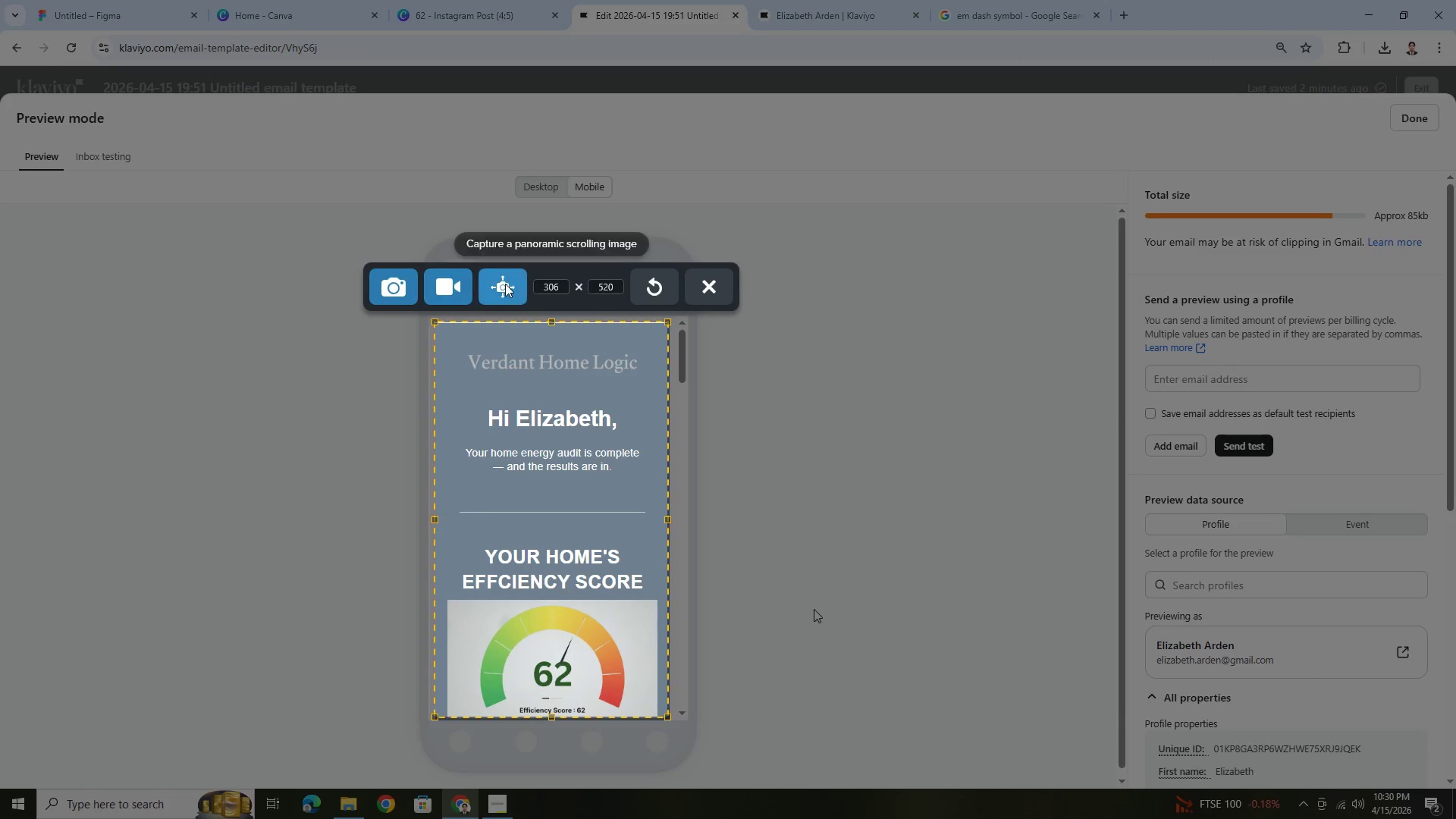 
left_click([505, 284])
 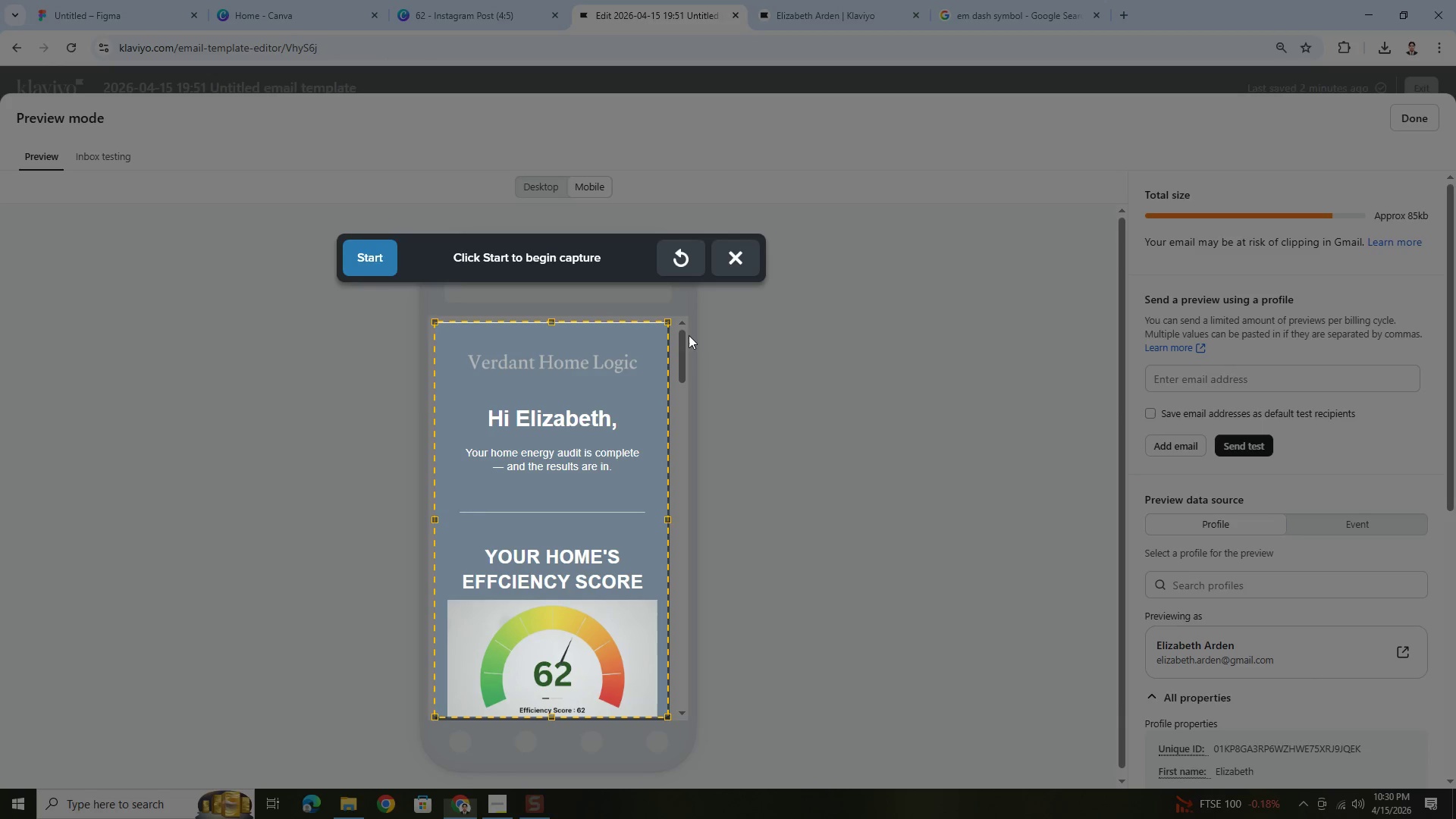 
left_click([392, 251])
 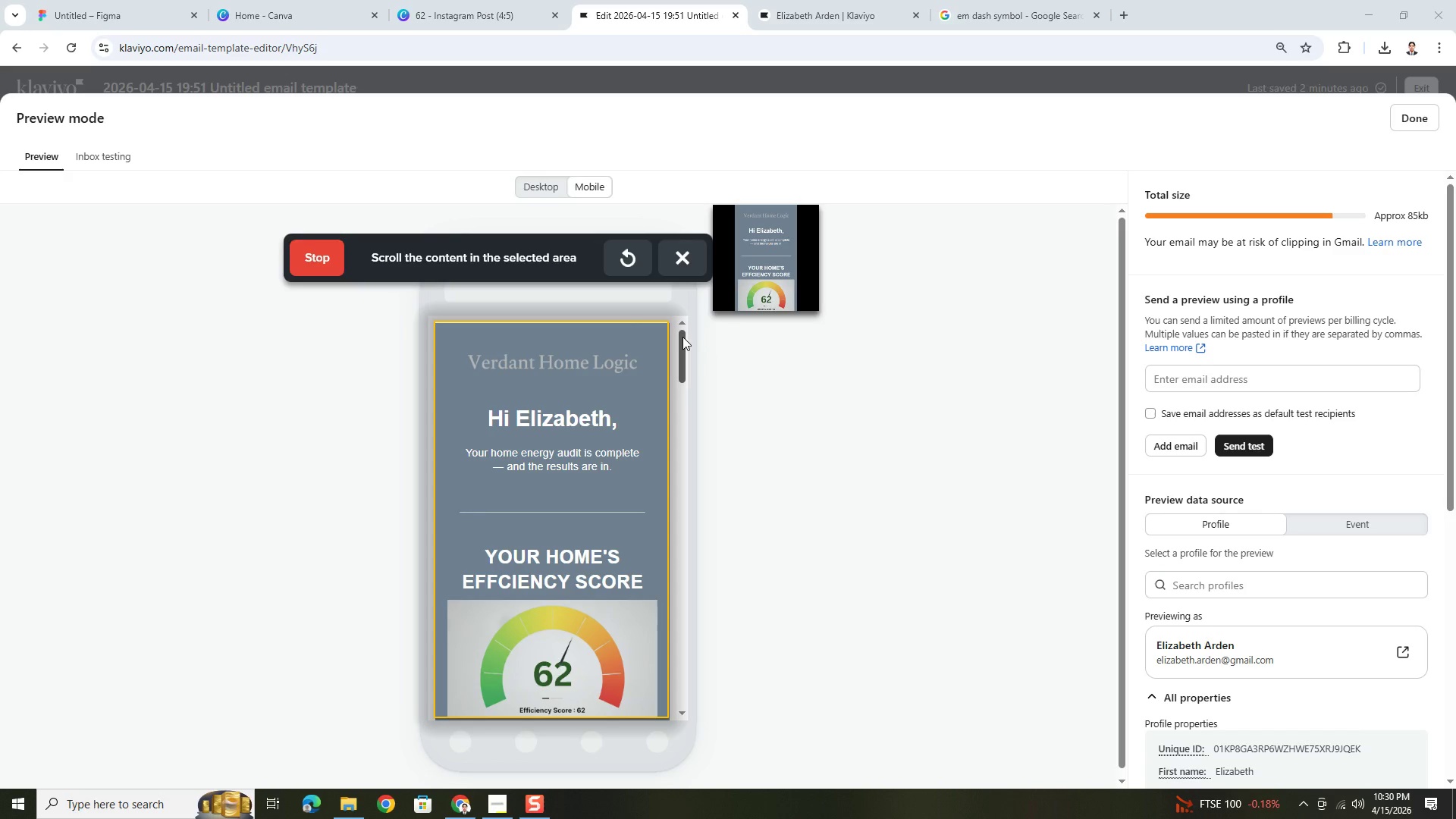 
left_click_drag(start_coordinate=[682, 337], to_coordinate=[665, 653])
 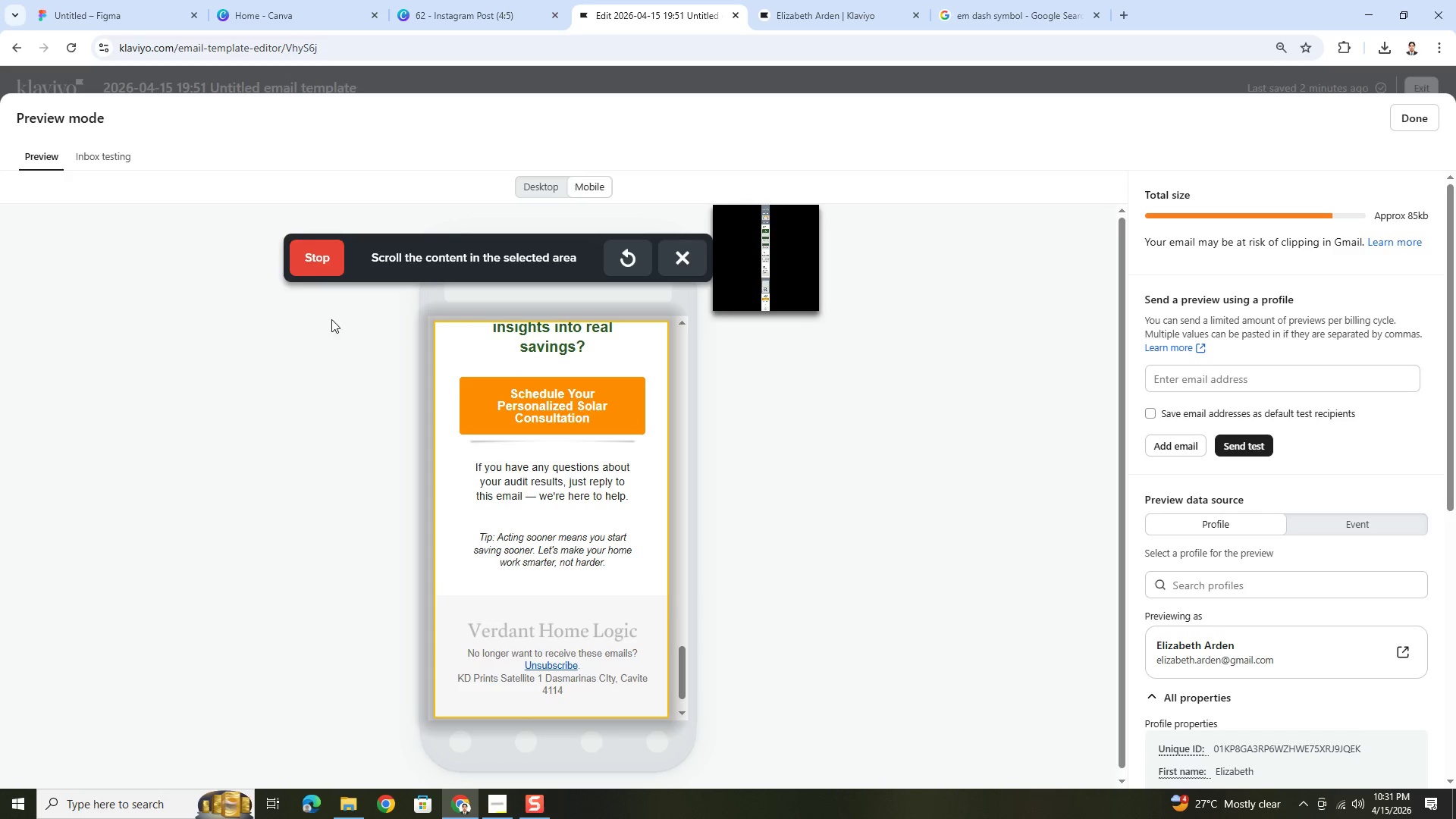 
left_click([303, 252])
 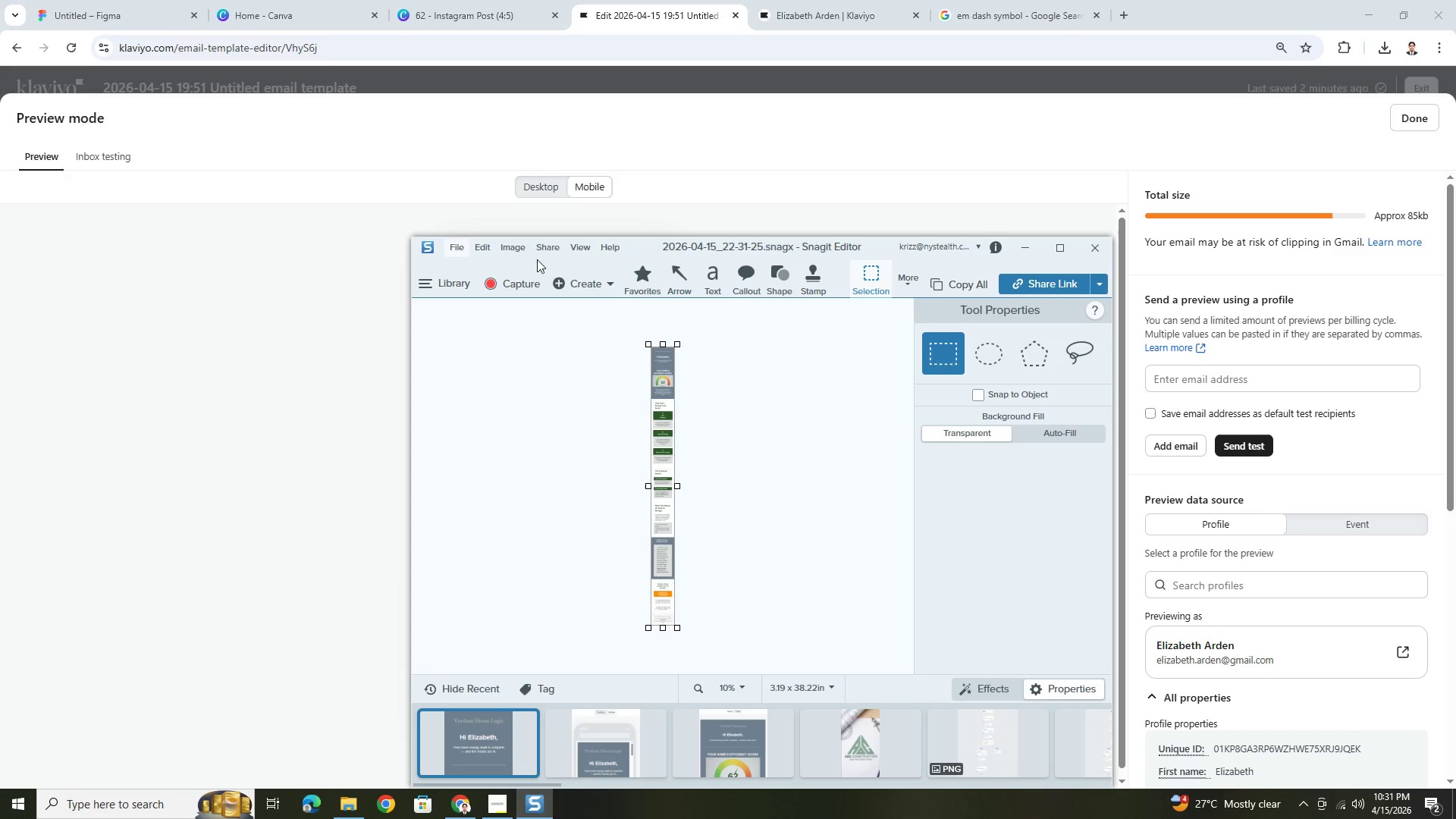 
key(Control+ControlLeft)
 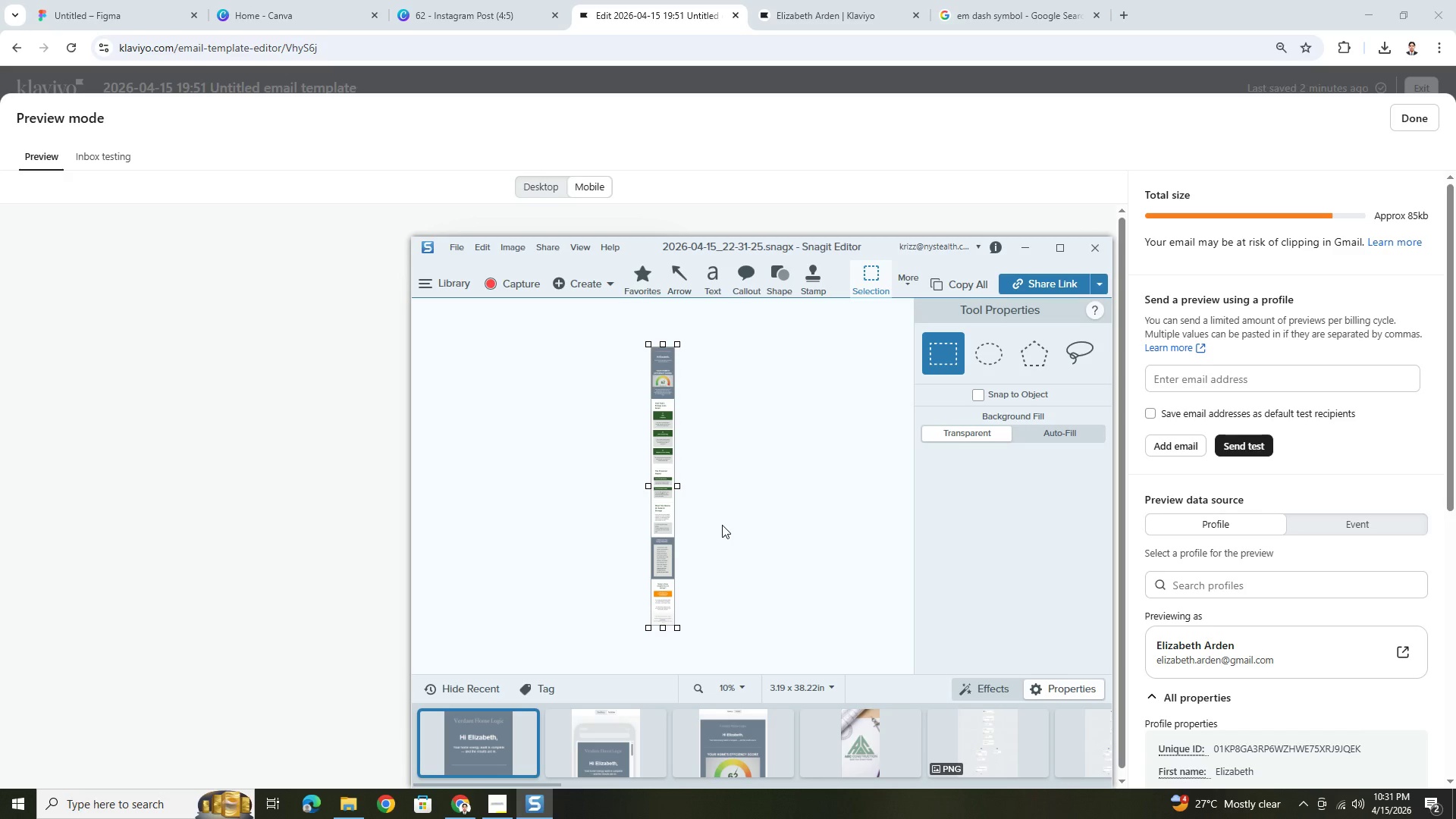 
key(Control+C)
 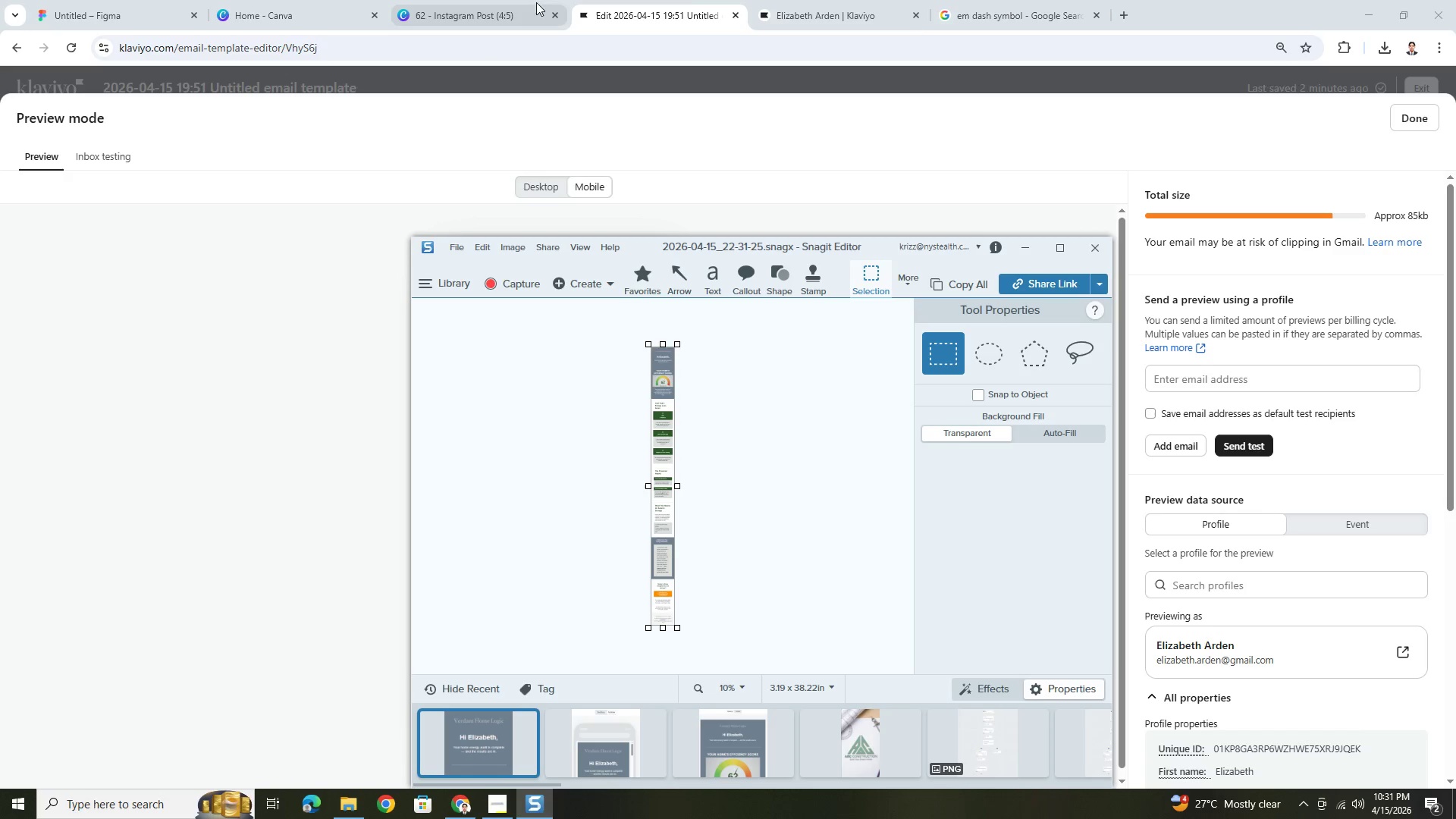 
left_click([832, 0])
 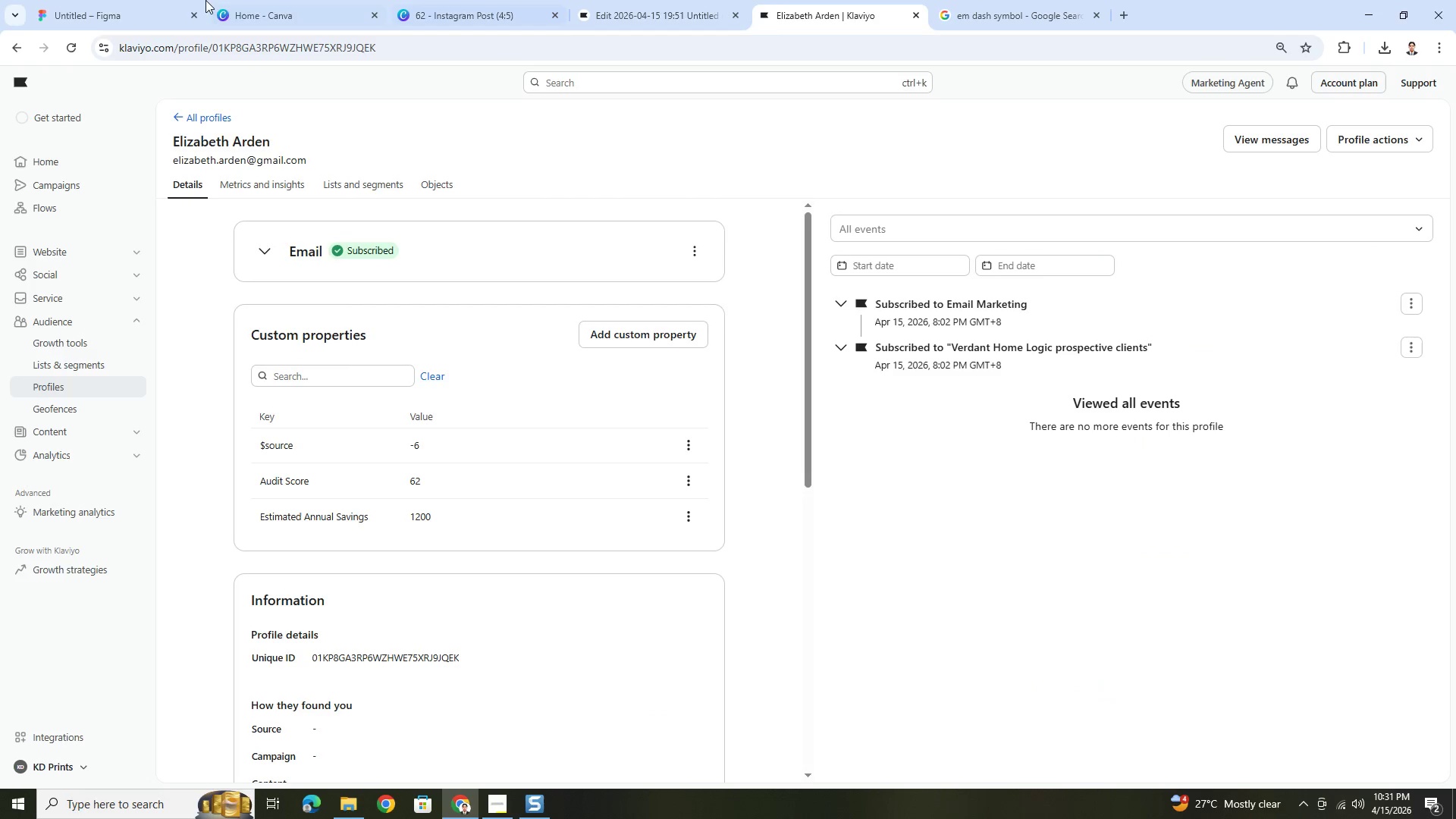 
left_click([151, 0])
 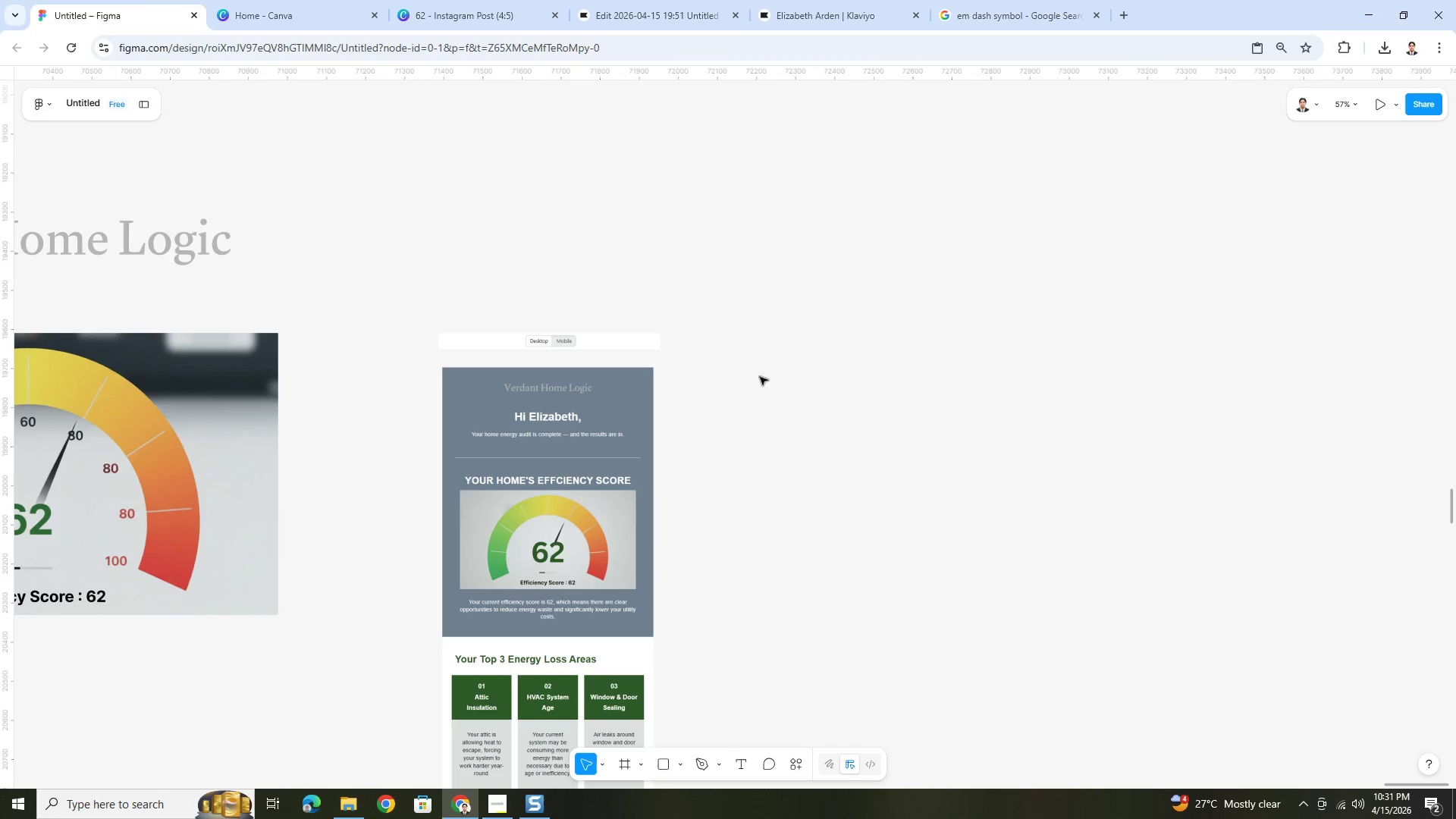 
key(Control+V)
 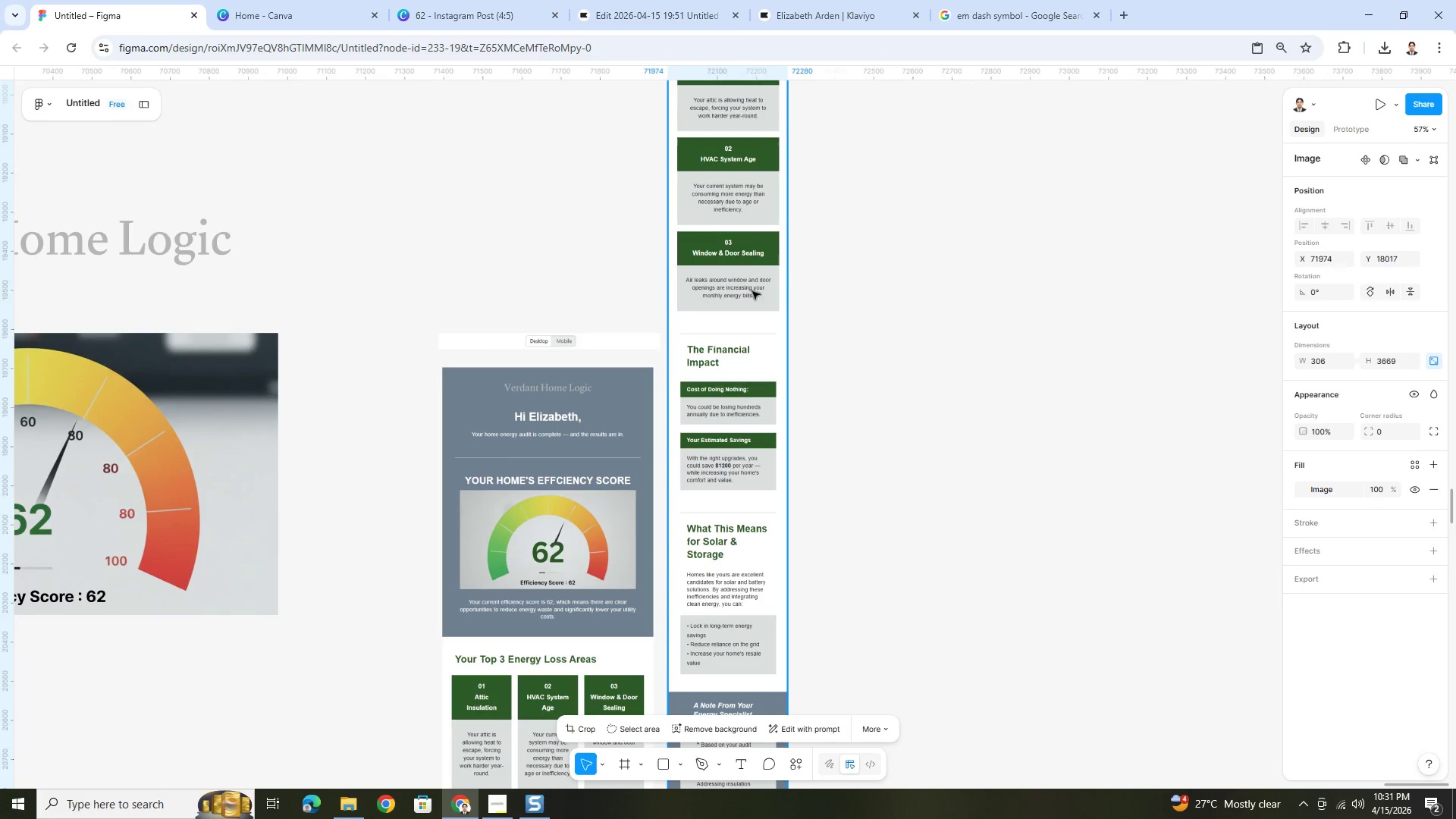 
left_click_drag(start_coordinate=[741, 184], to_coordinate=[742, 474])
 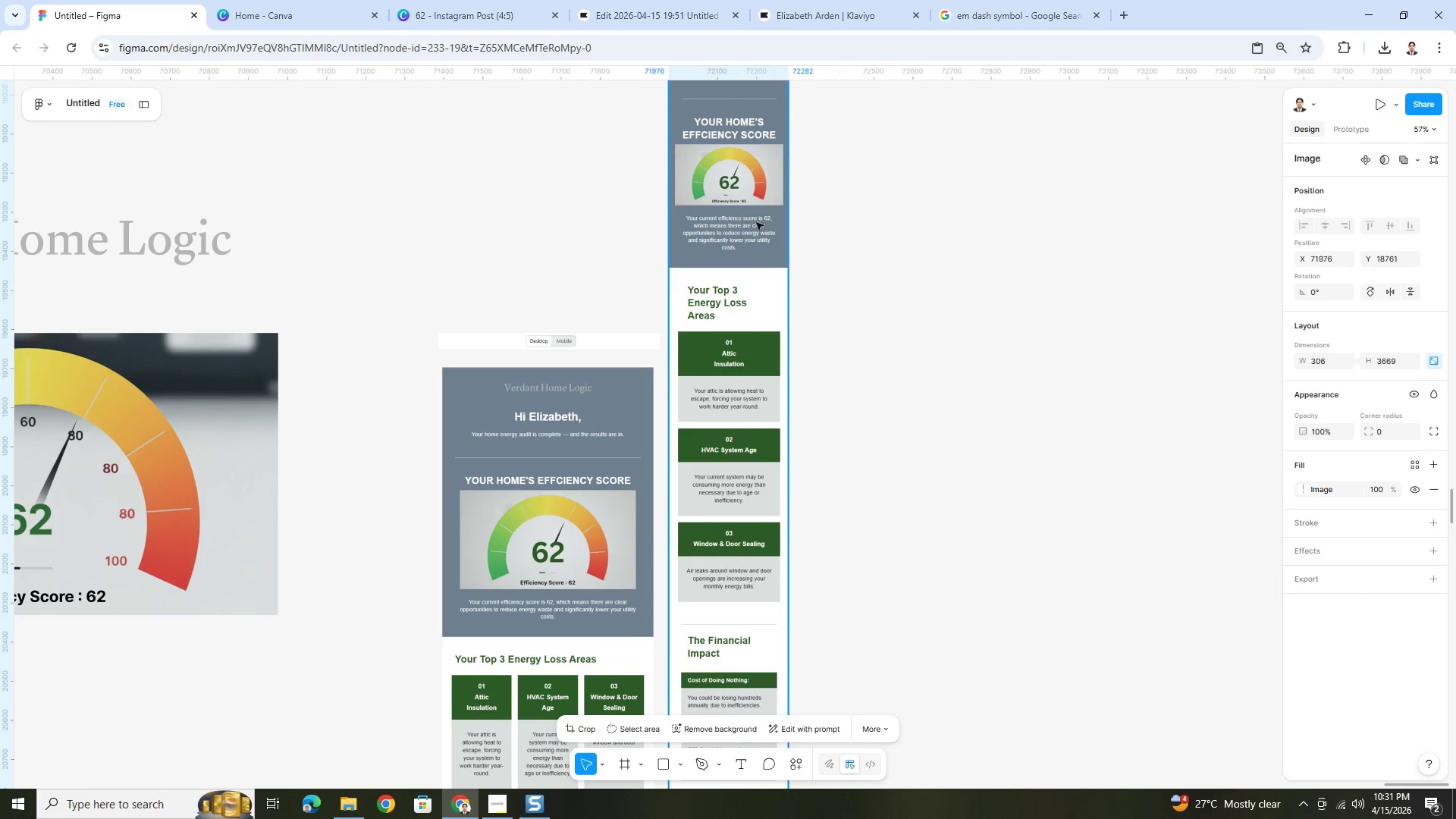 
left_click_drag(start_coordinate=[755, 219], to_coordinate=[753, 406])
 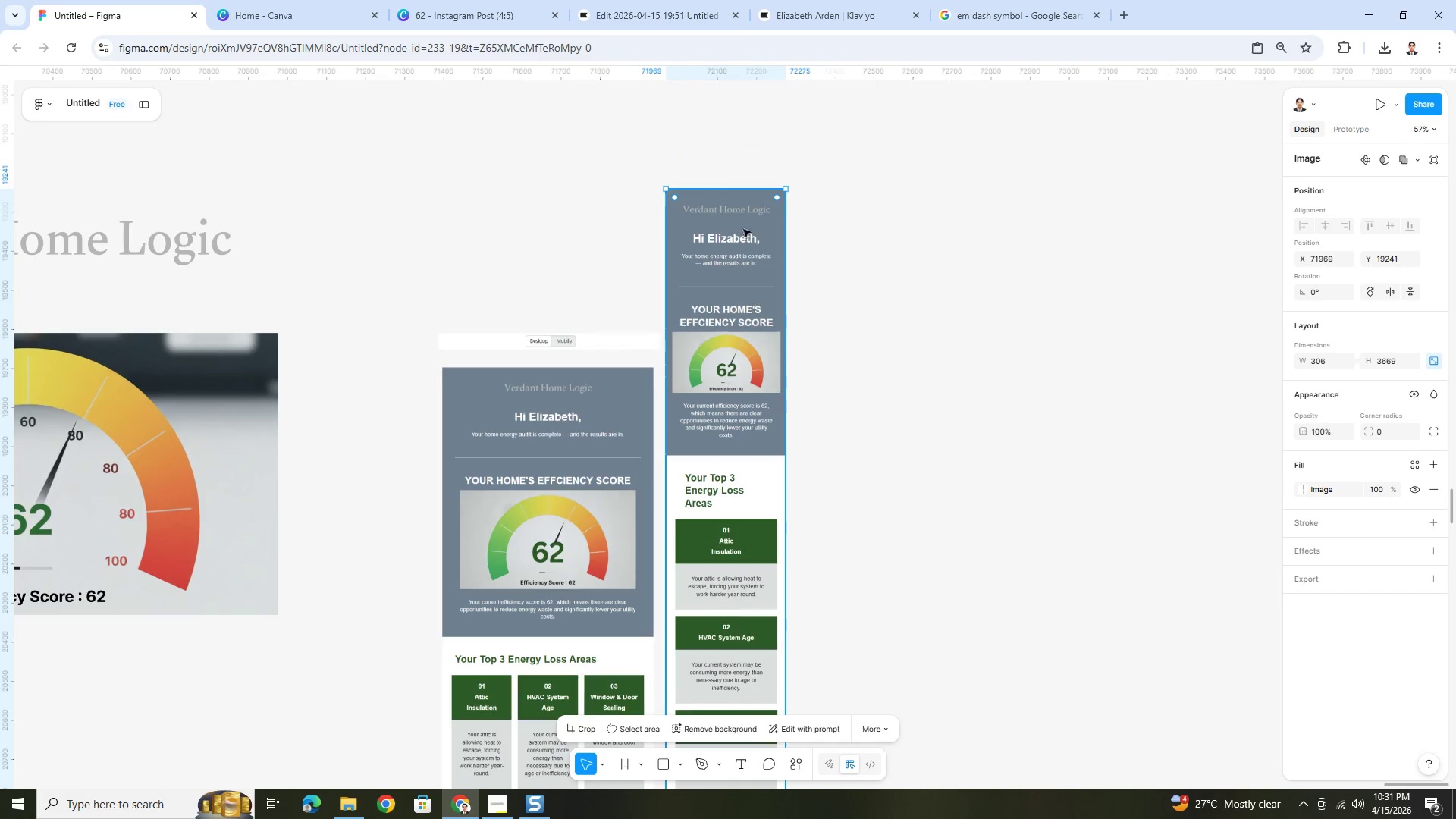 
left_click_drag(start_coordinate=[743, 229], to_coordinate=[739, 406])
 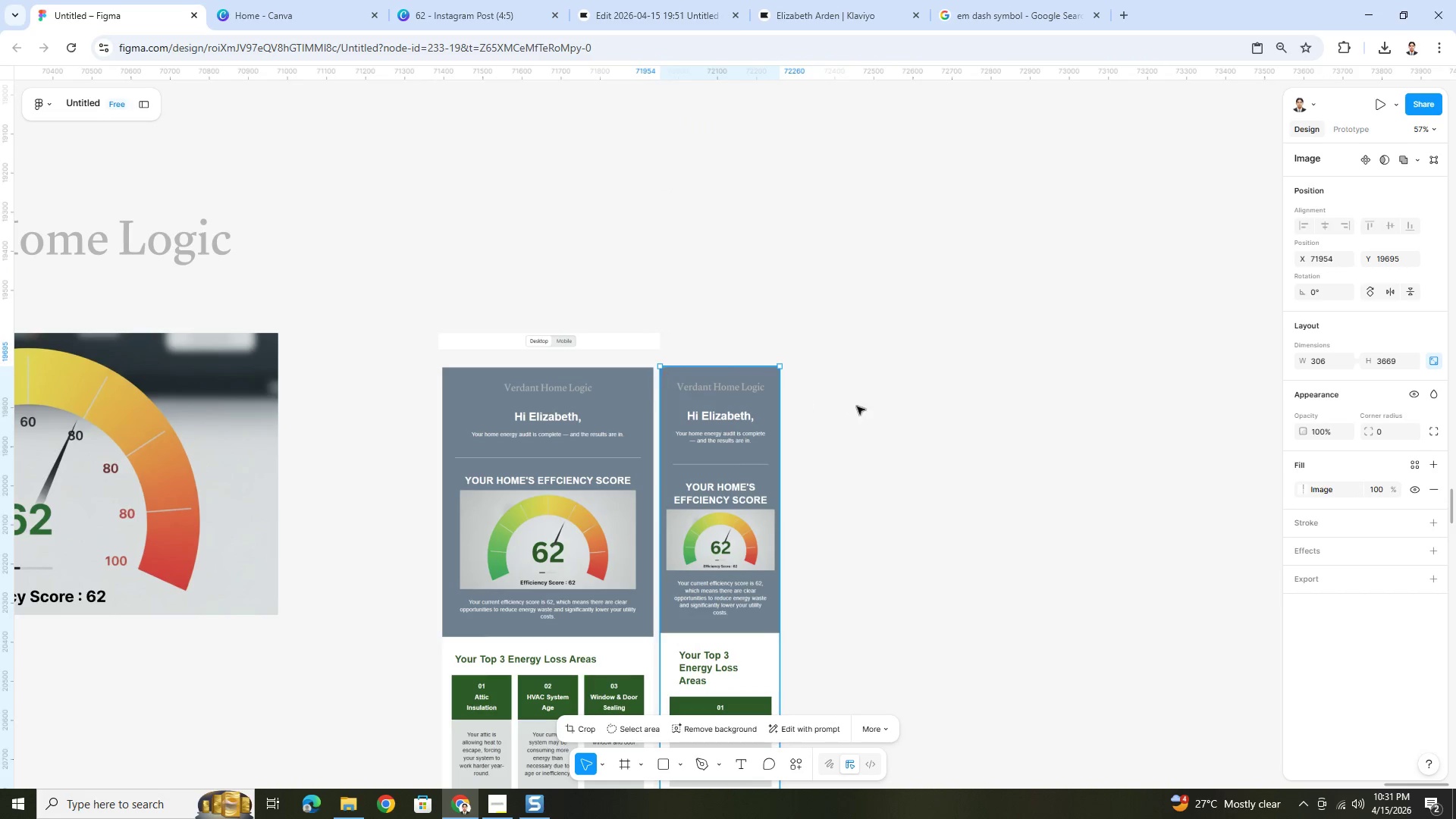 
left_click([857, 406])
 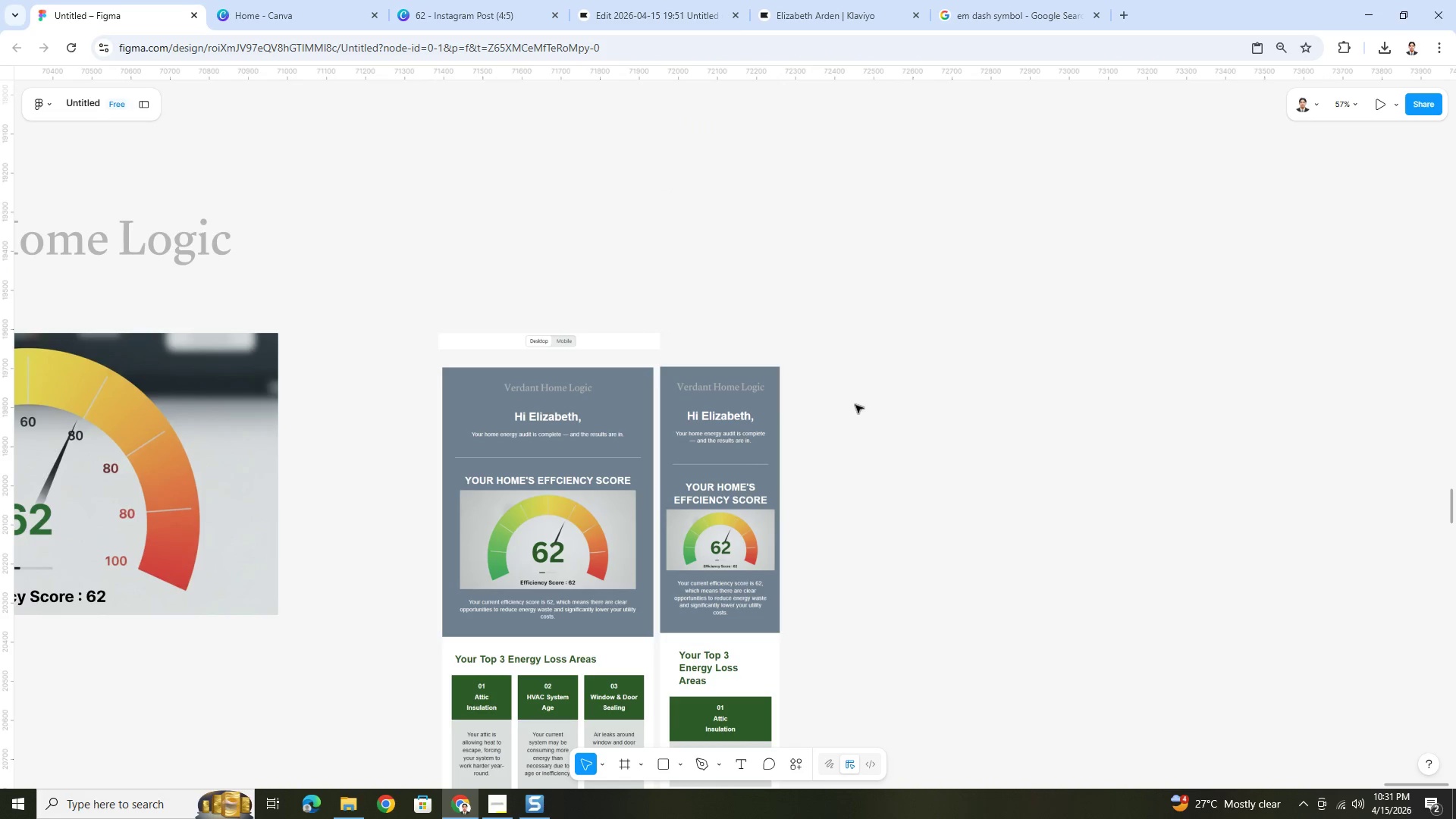 
scroll: coordinate [843, 412], scroll_direction: down, amount: 14.0
 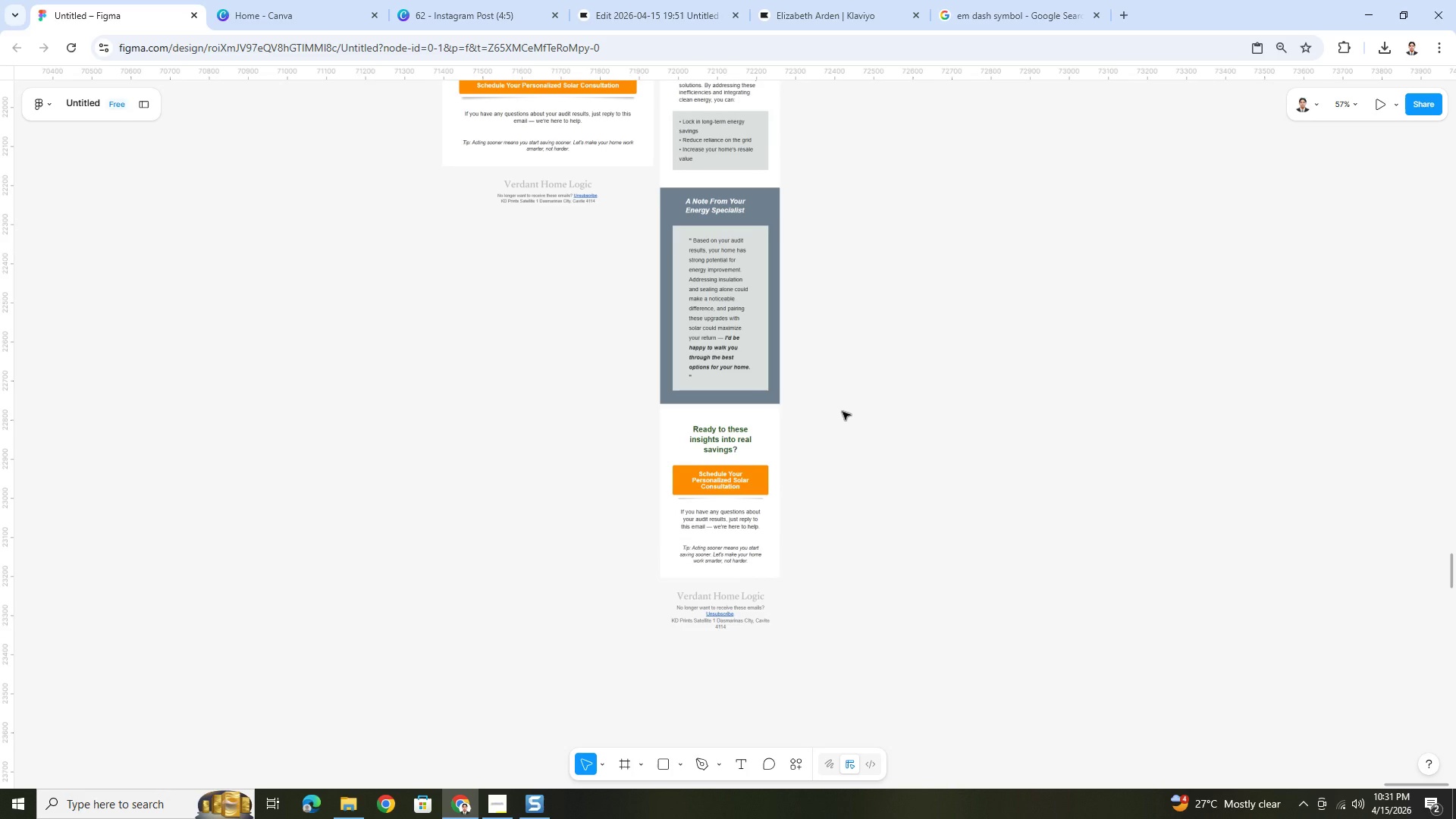 
hold_key(key=ControlLeft, duration=0.34)
scroll: coordinate [836, 410], scroll_direction: up, amount: 4.0
 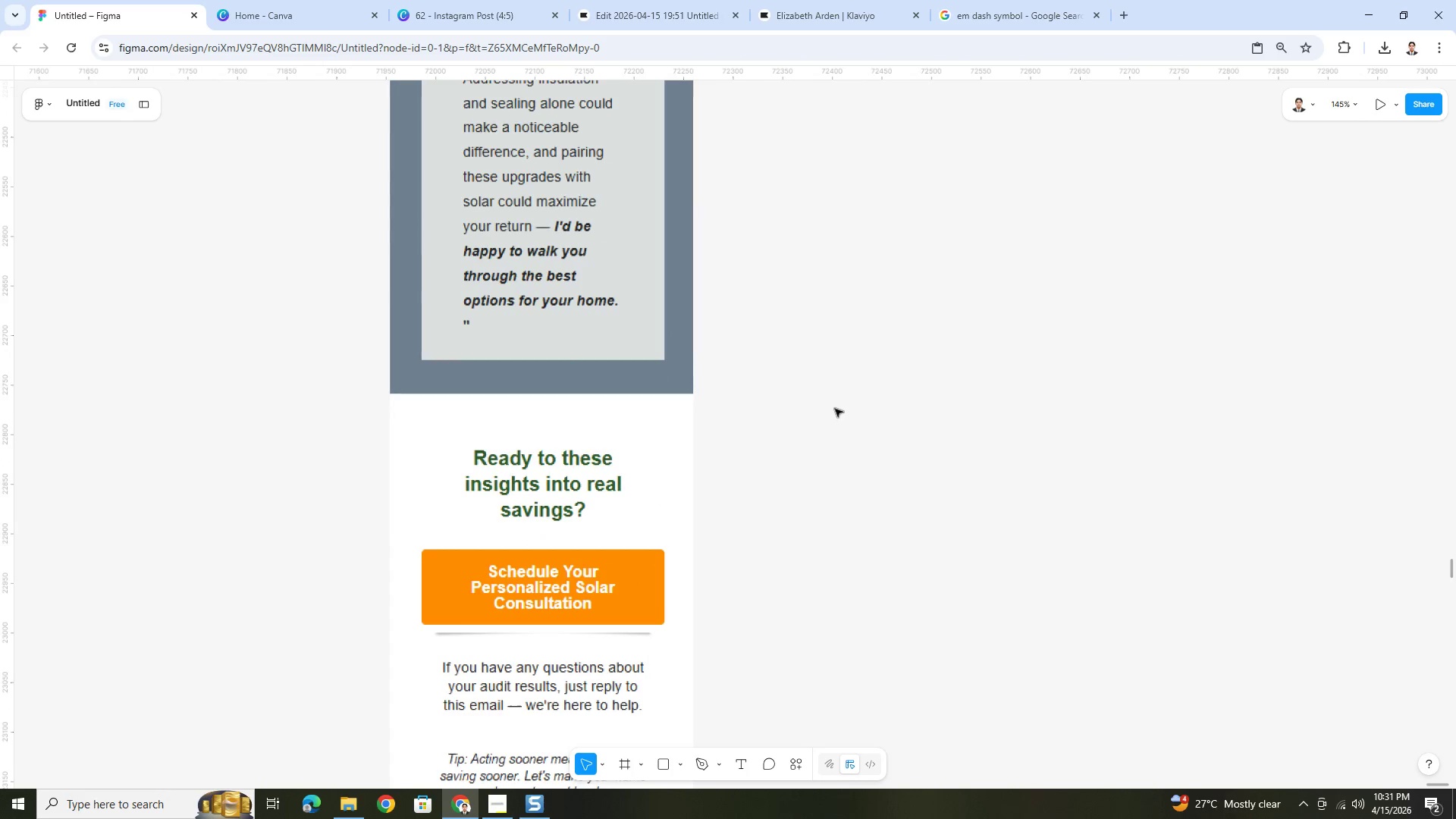 
hold_key(key=ControlLeft, duration=0.94)
hold_key(key=ControlLeft, duration=0.42)
scroll: coordinate [839, 358], scroll_direction: down, amount: 5.0
 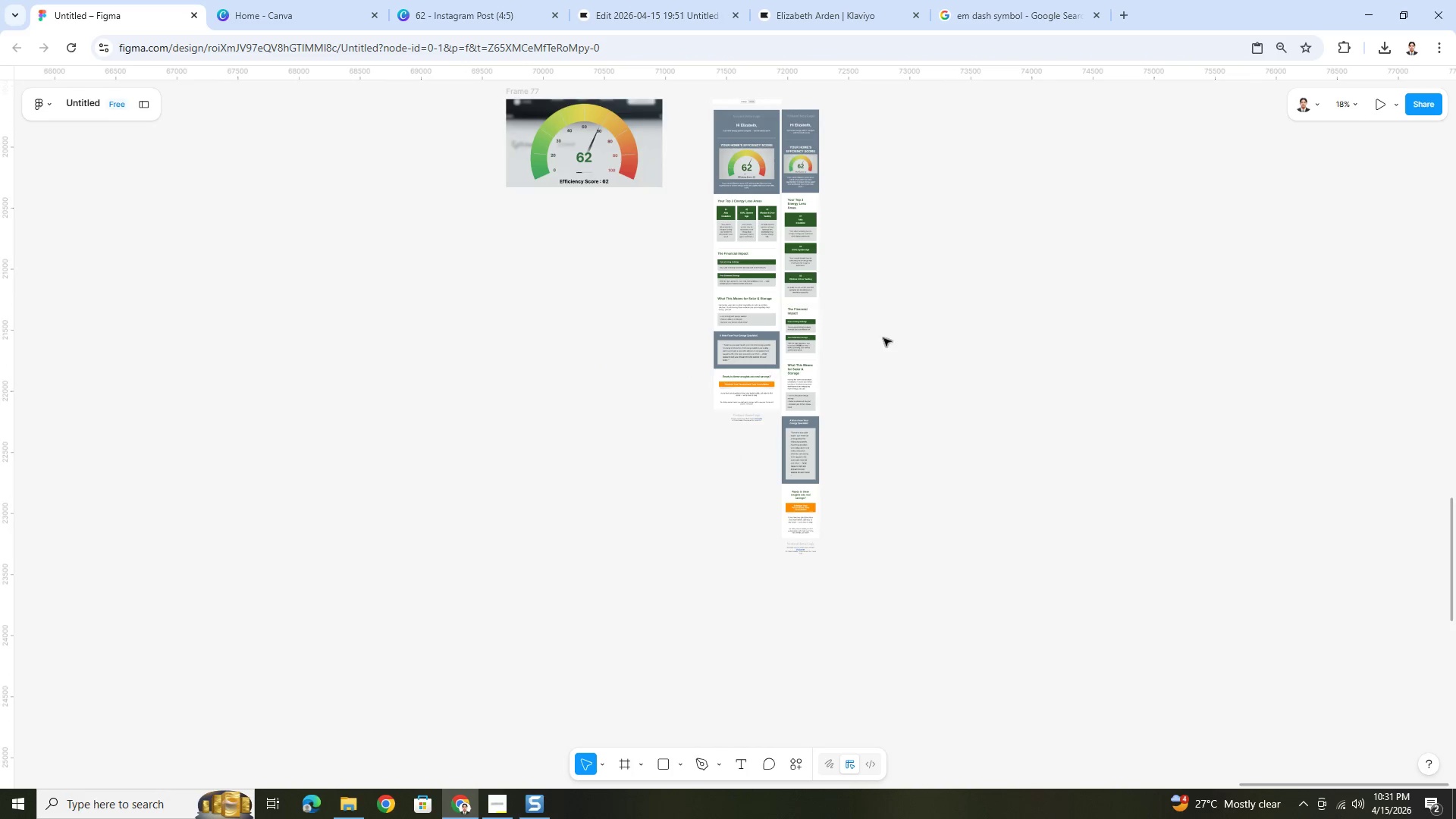 
scroll: coordinate [884, 337], scroll_direction: up, amount: 3.0
 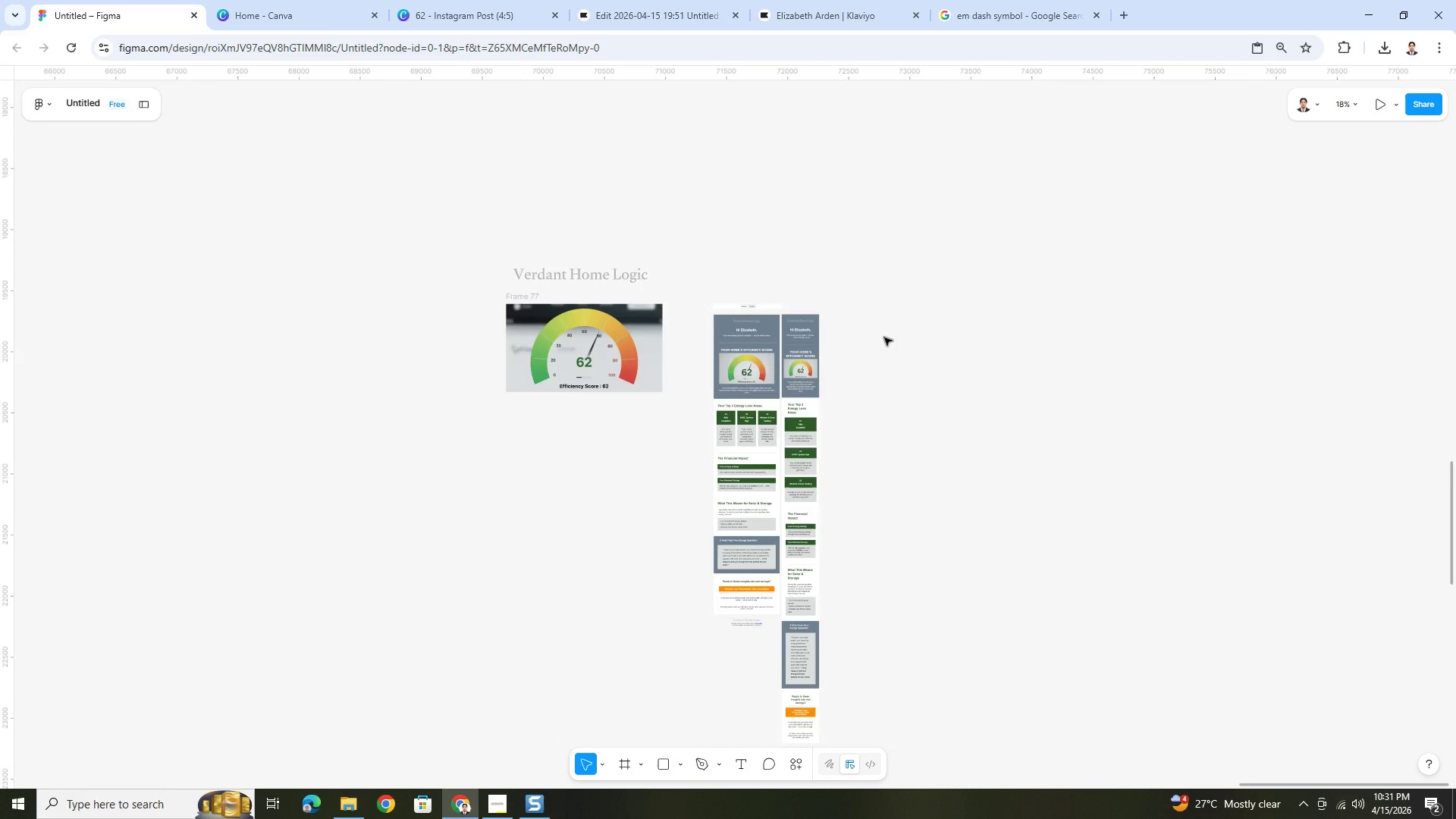 
scroll: coordinate [884, 337], scroll_direction: down, amount: 2.0
 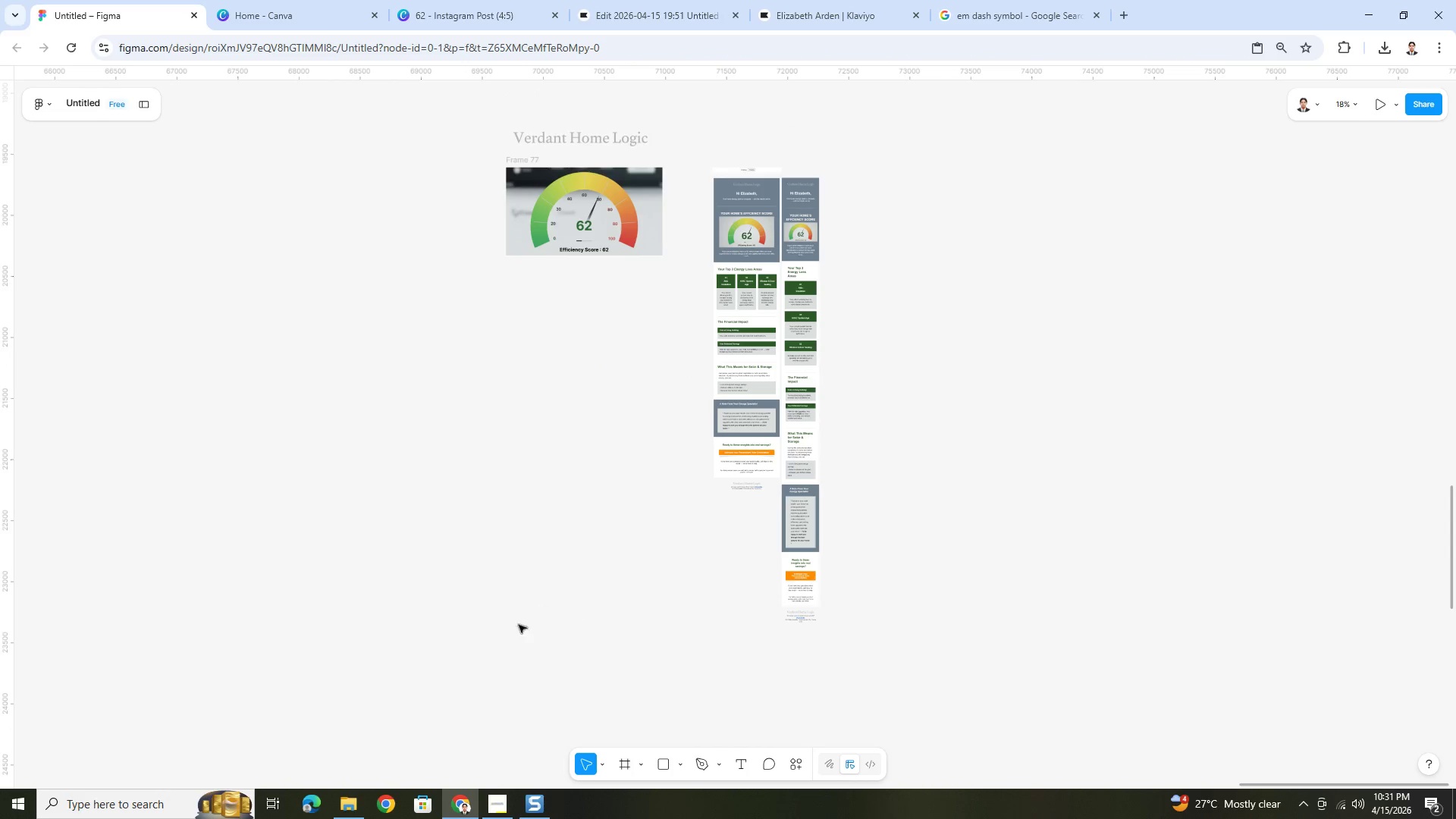 
left_click([528, 800])
 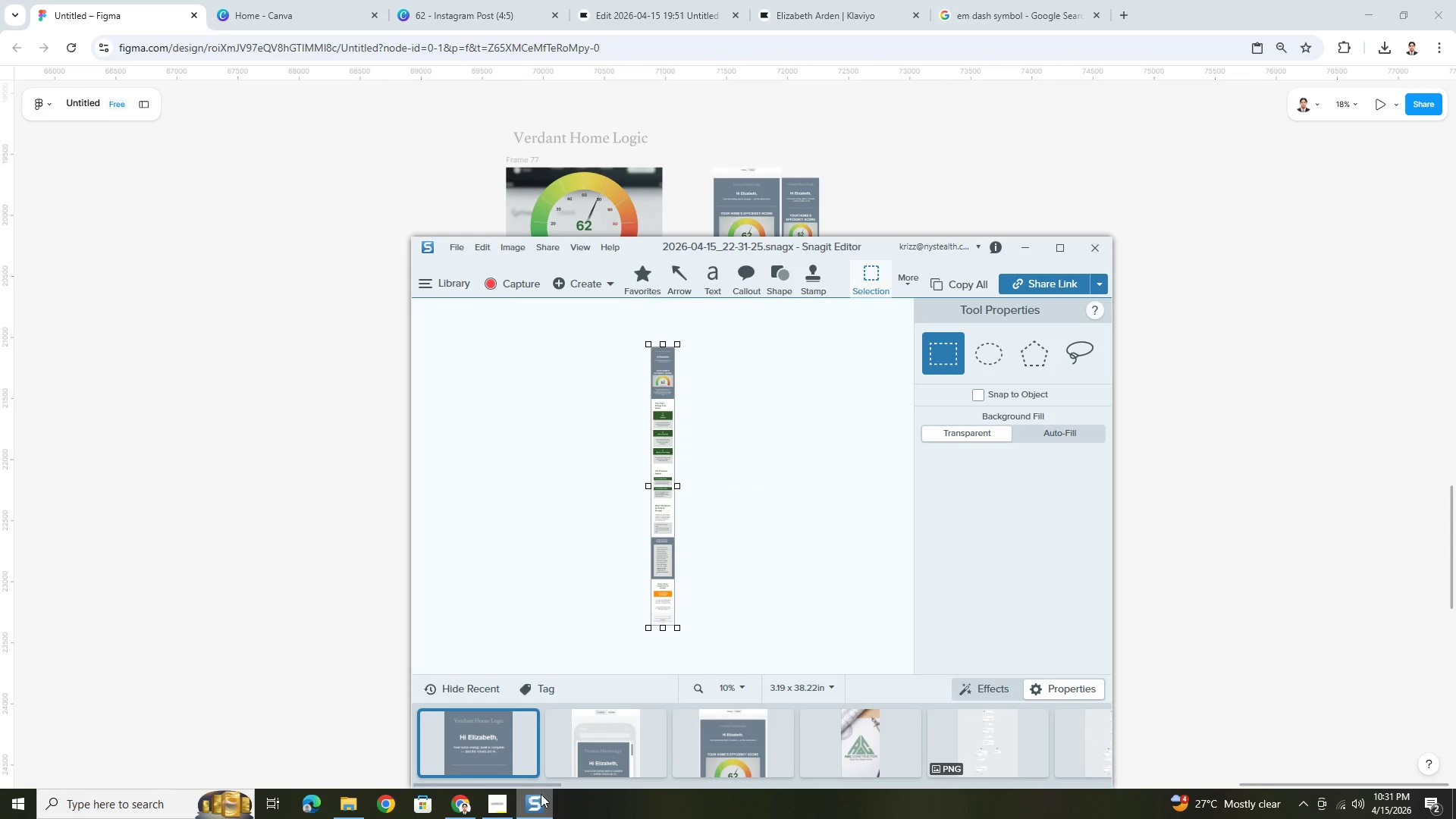 
double_click([481, 810])